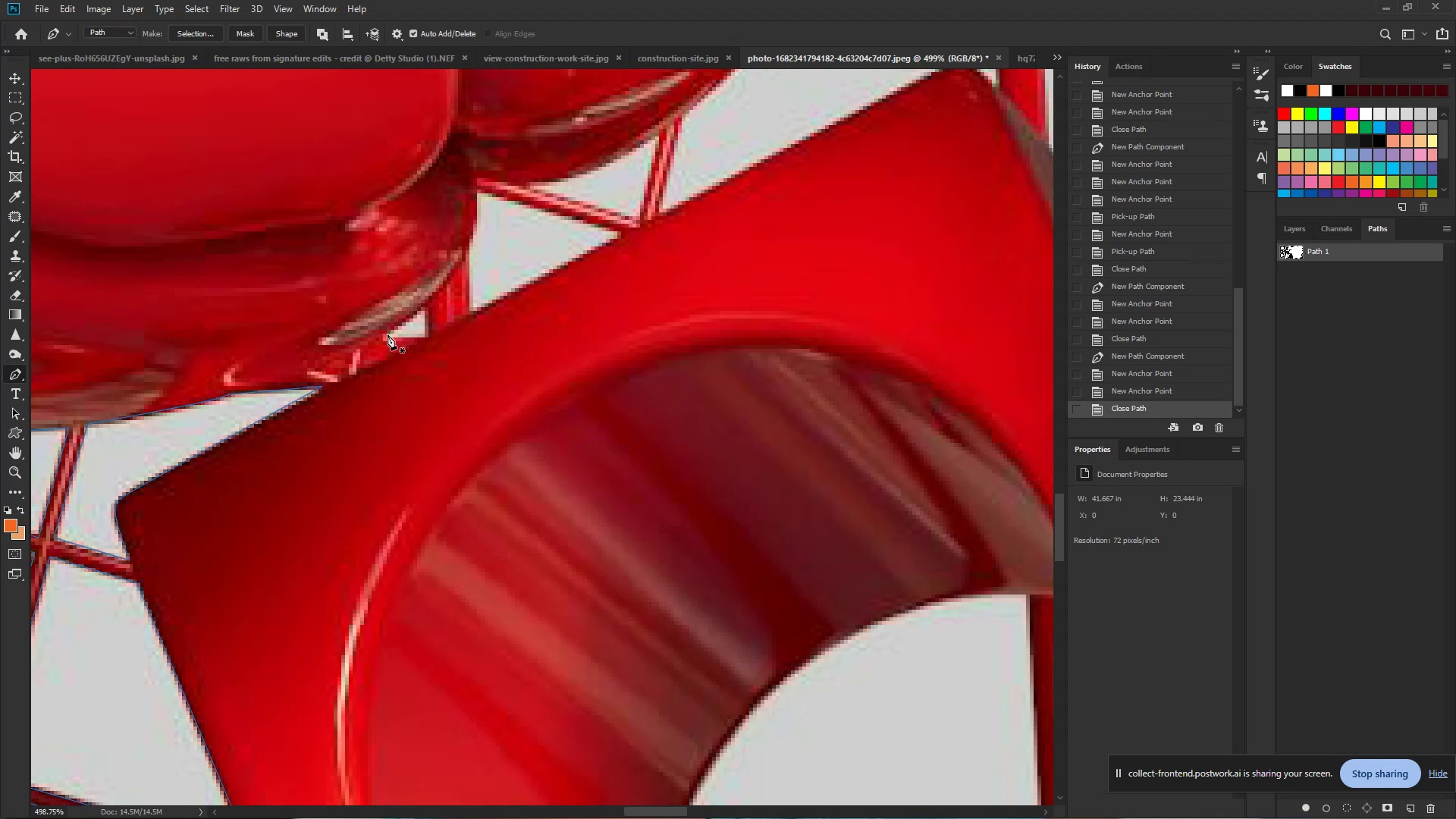 
left_click([384, 334])
 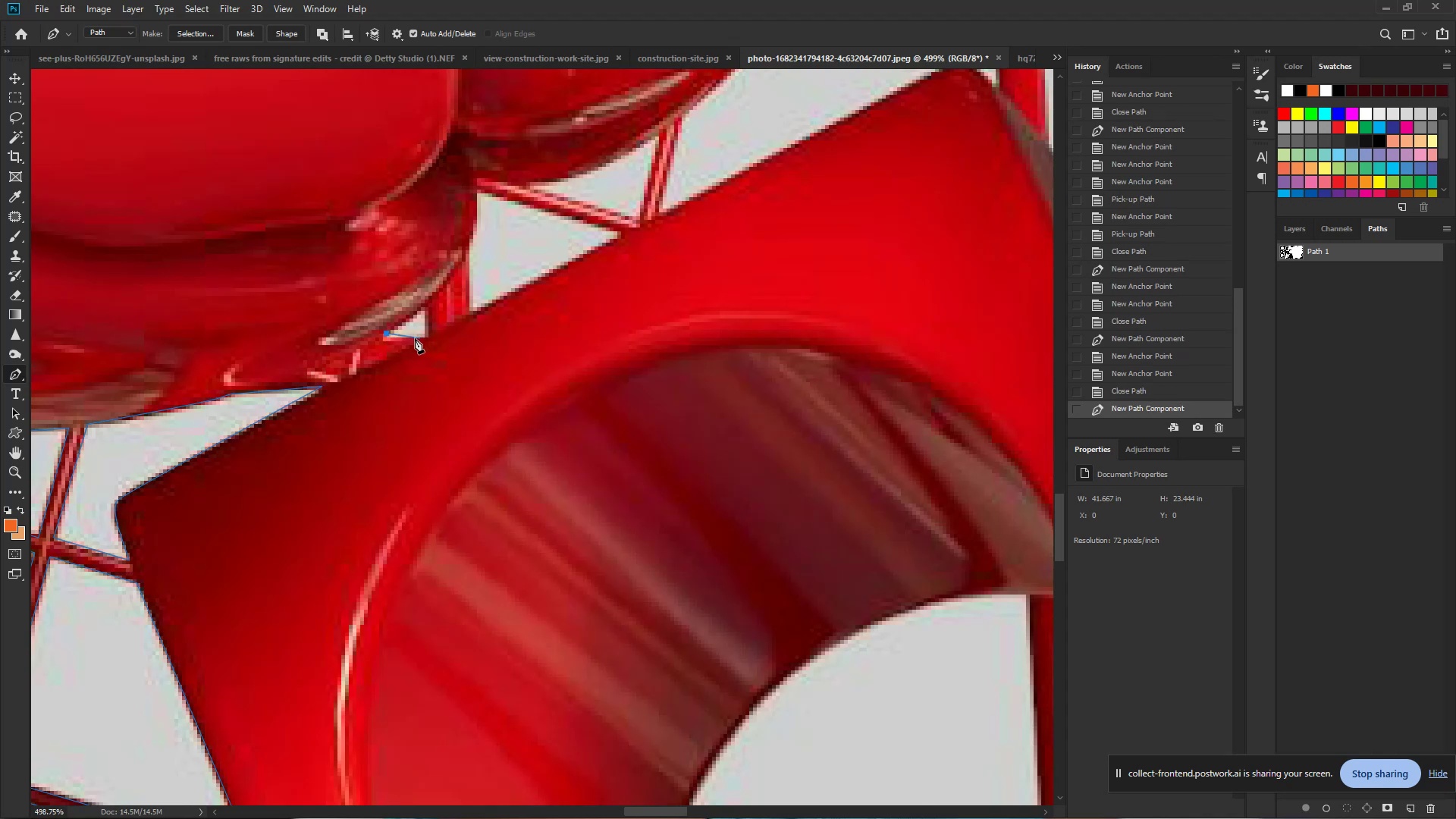 
key(Control+Z)
 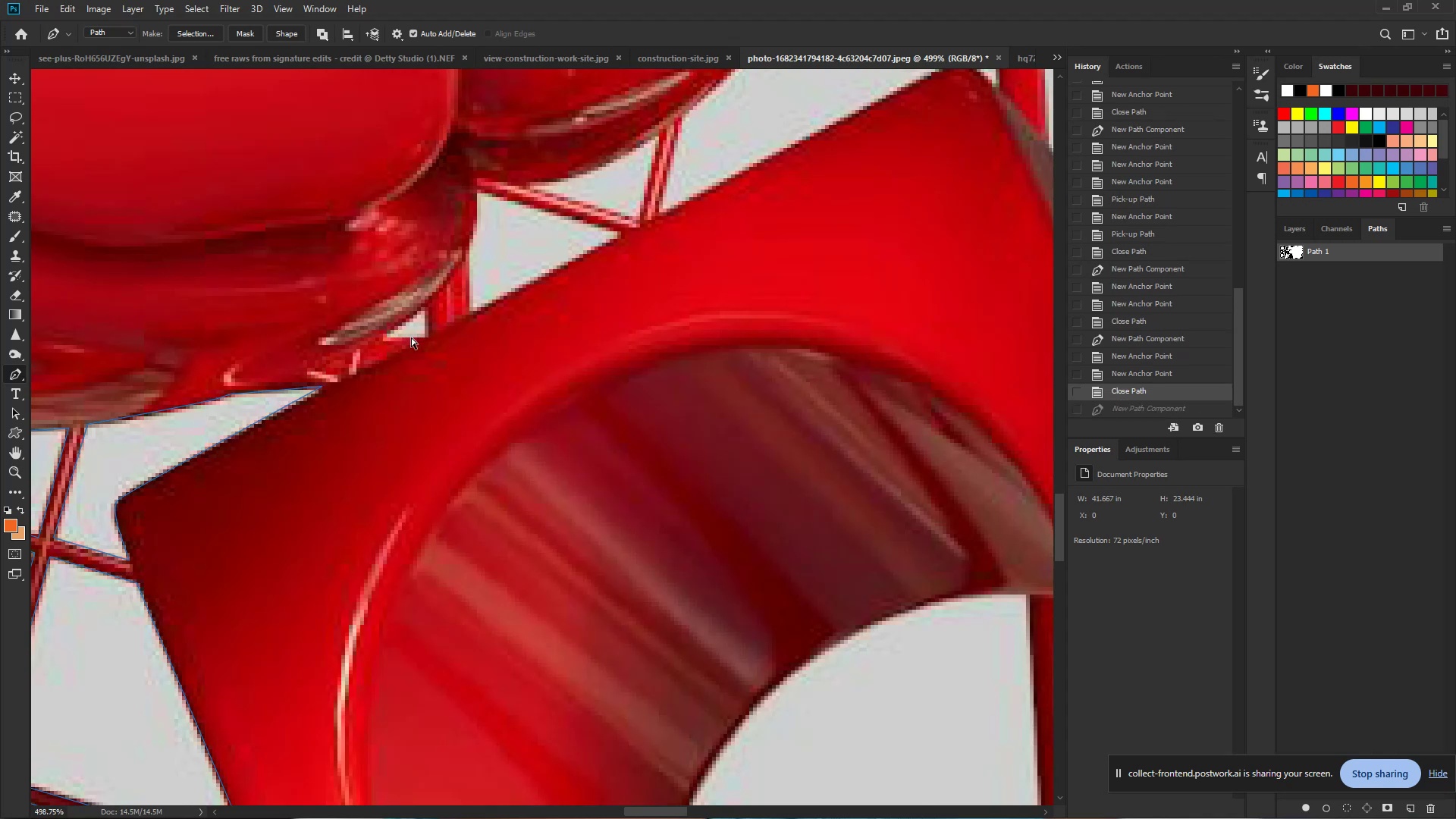 
hold_key(key=ControlLeft, duration=0.73)
 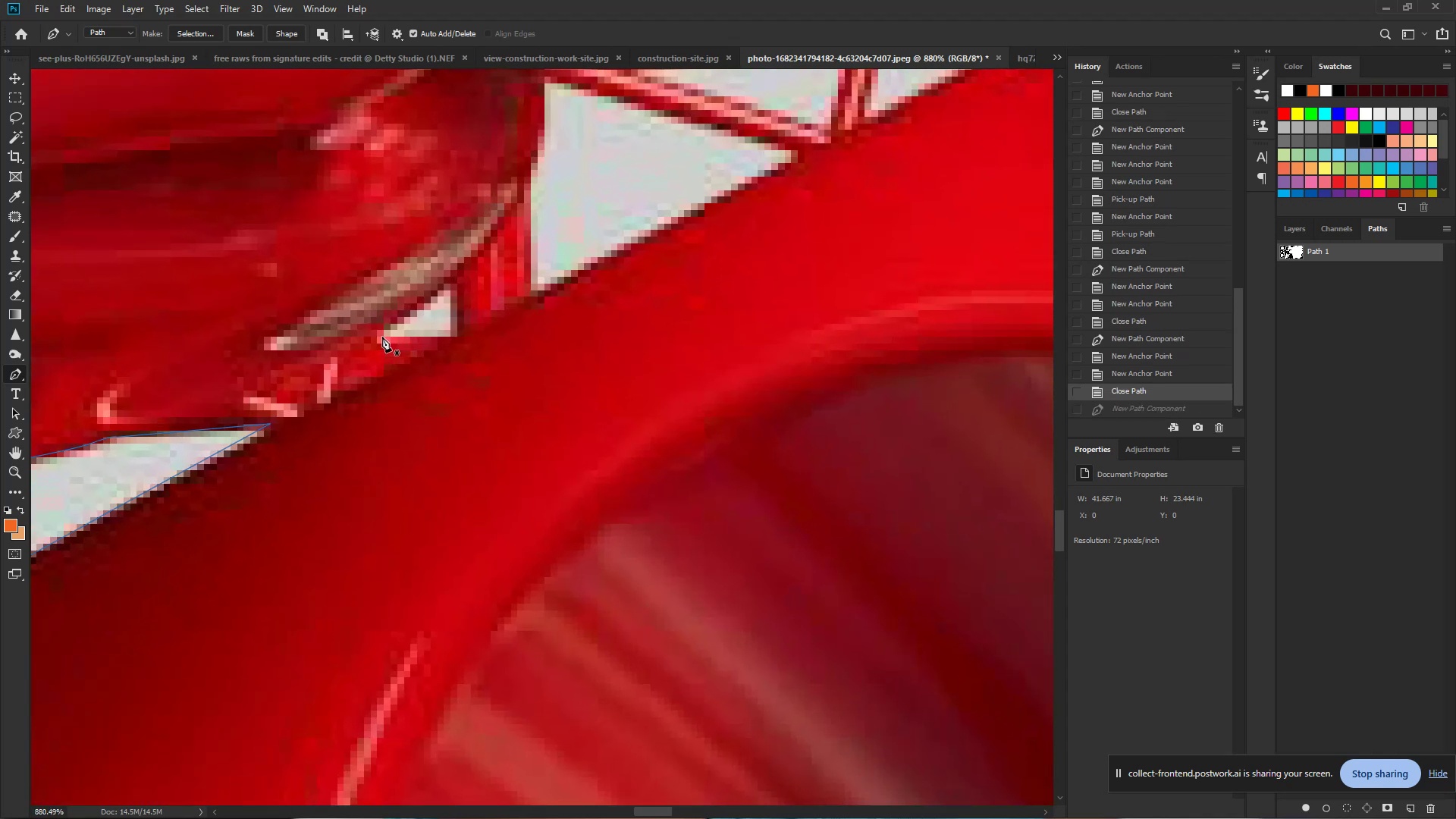 
hold_key(key=Space, duration=0.53)
 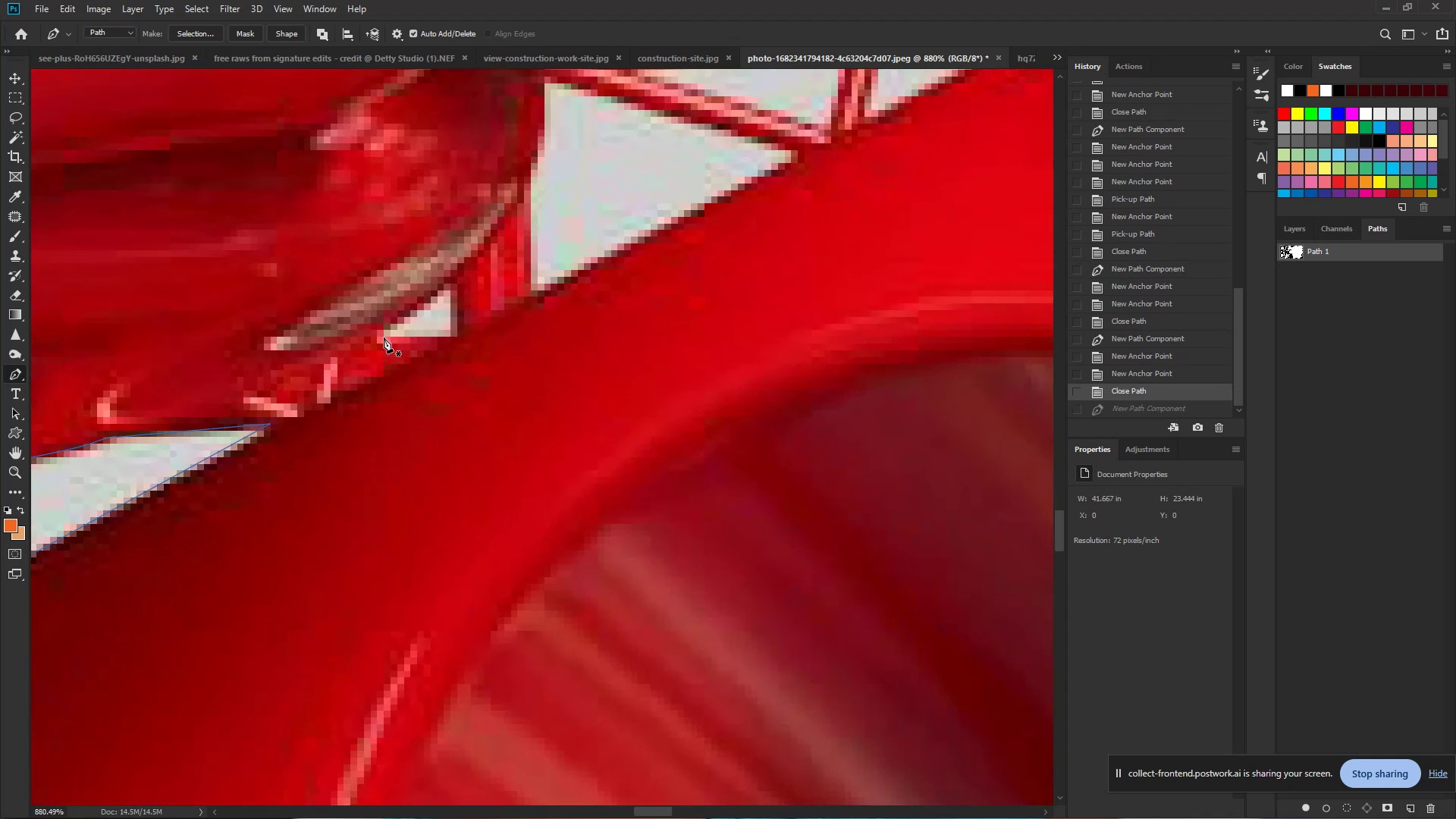 
left_click_drag(start_coordinate=[389, 337], to_coordinate=[430, 344])
 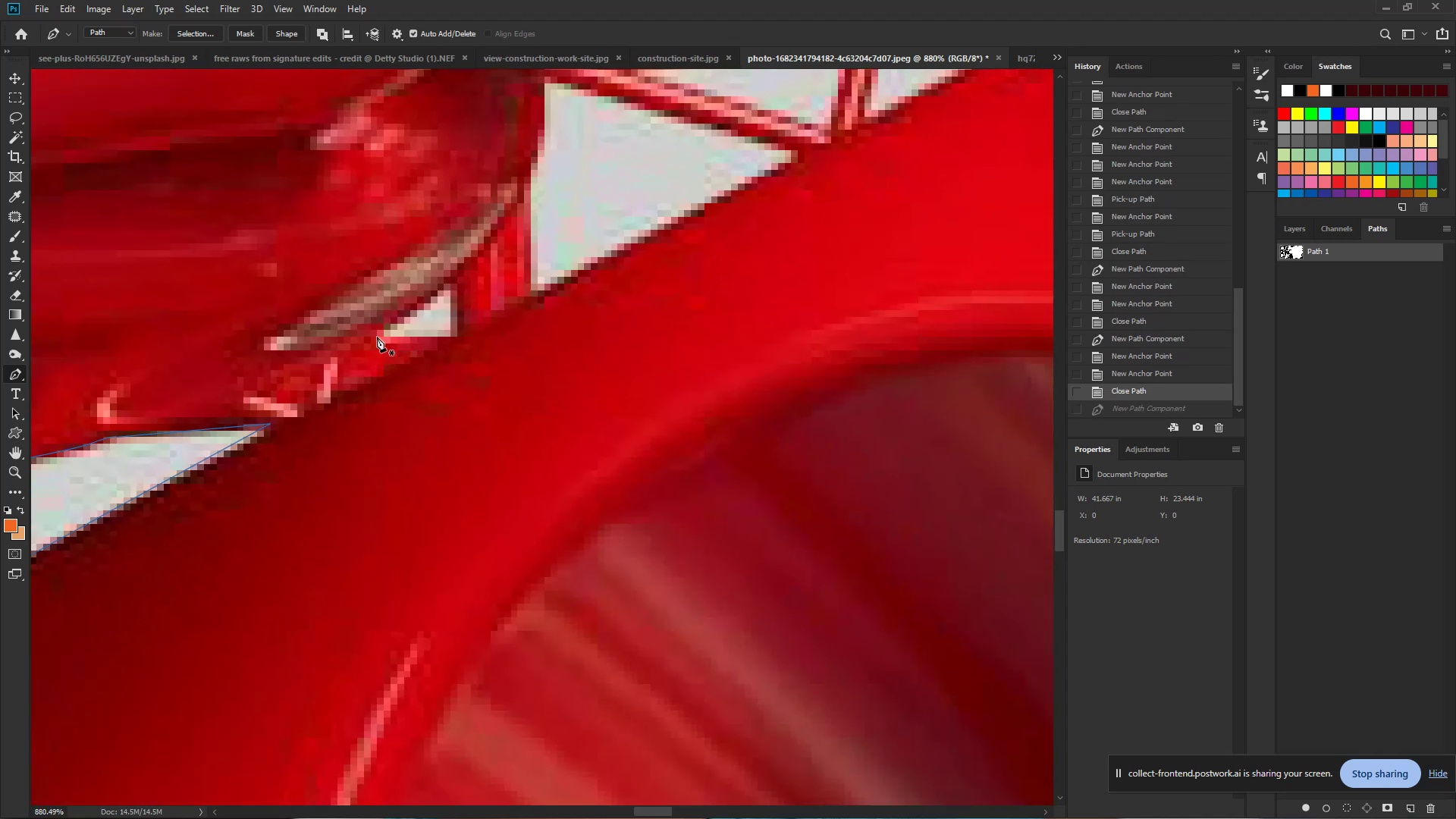 
left_click([380, 336])
 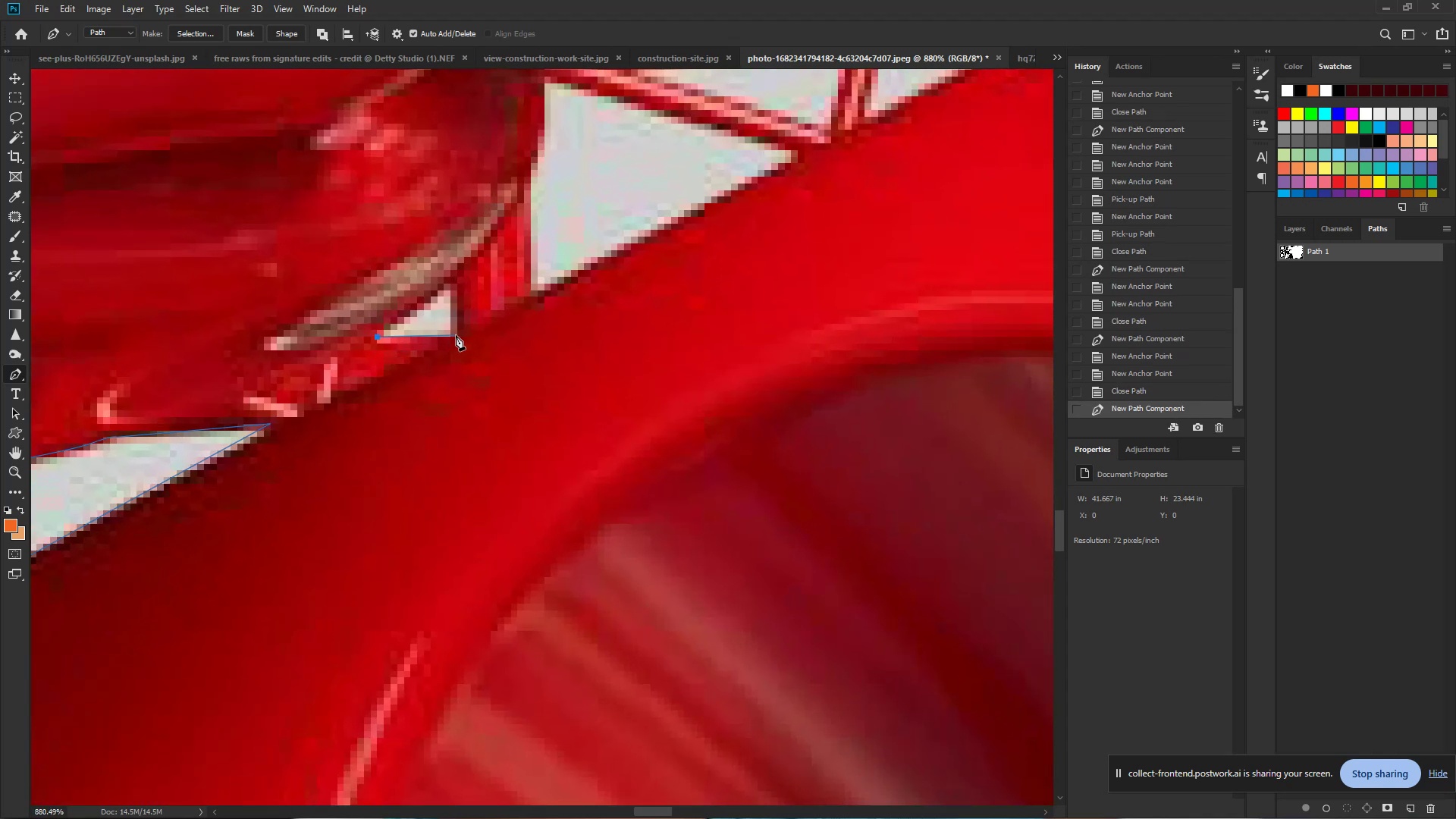 
left_click([456, 335])
 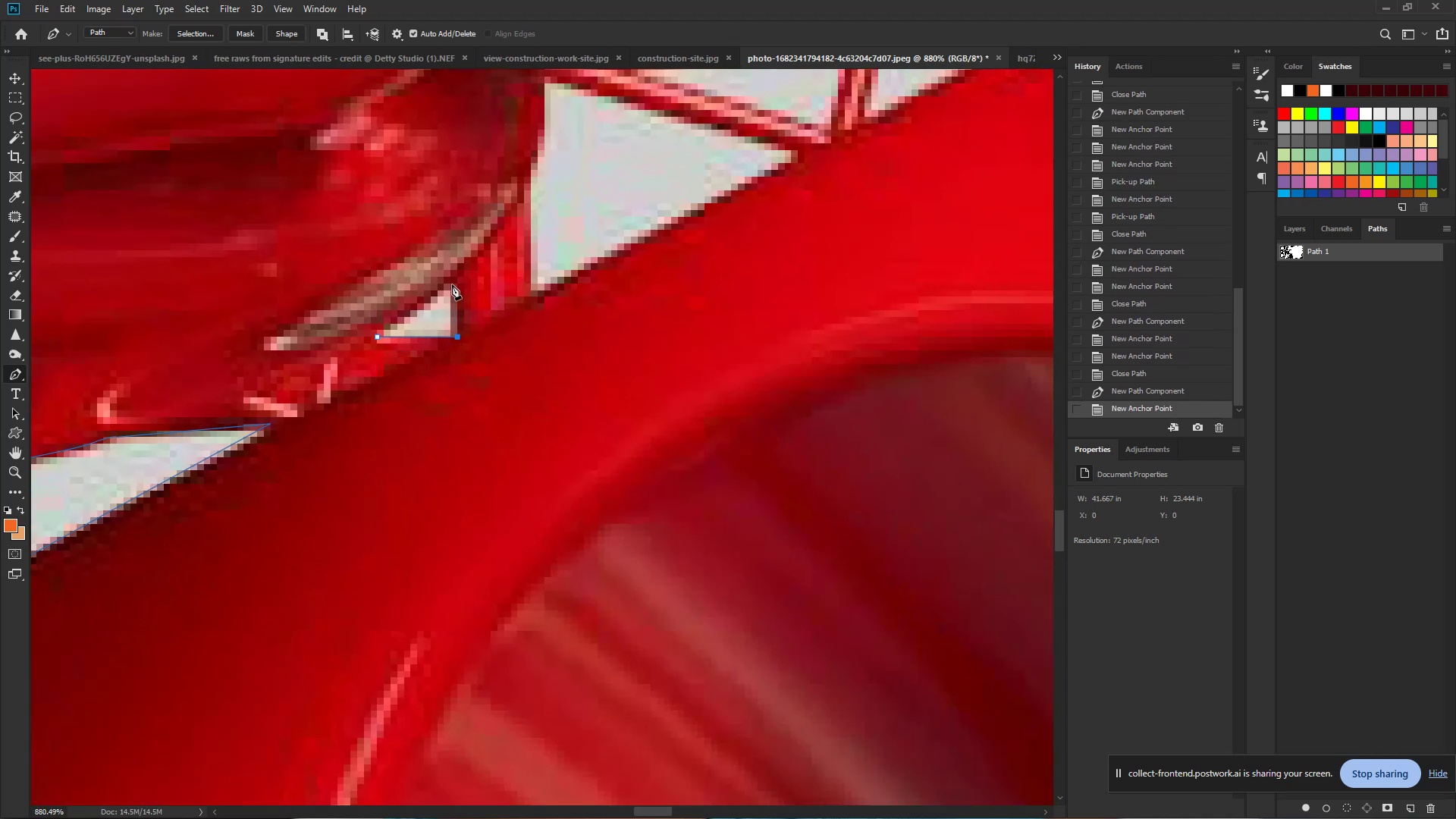 
left_click([452, 283])
 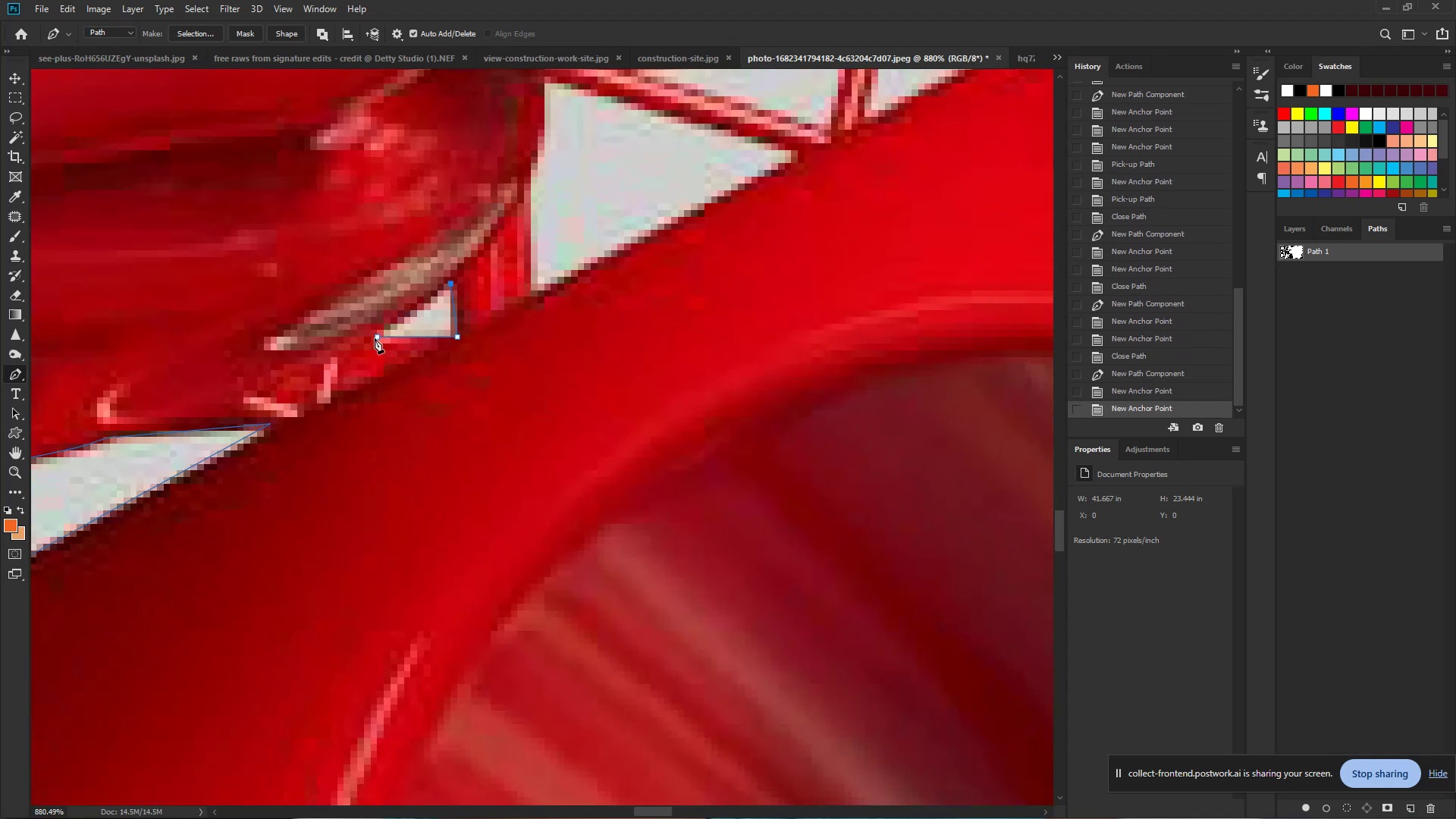 
left_click_drag(start_coordinate=[377, 337], to_coordinate=[353, 348])
 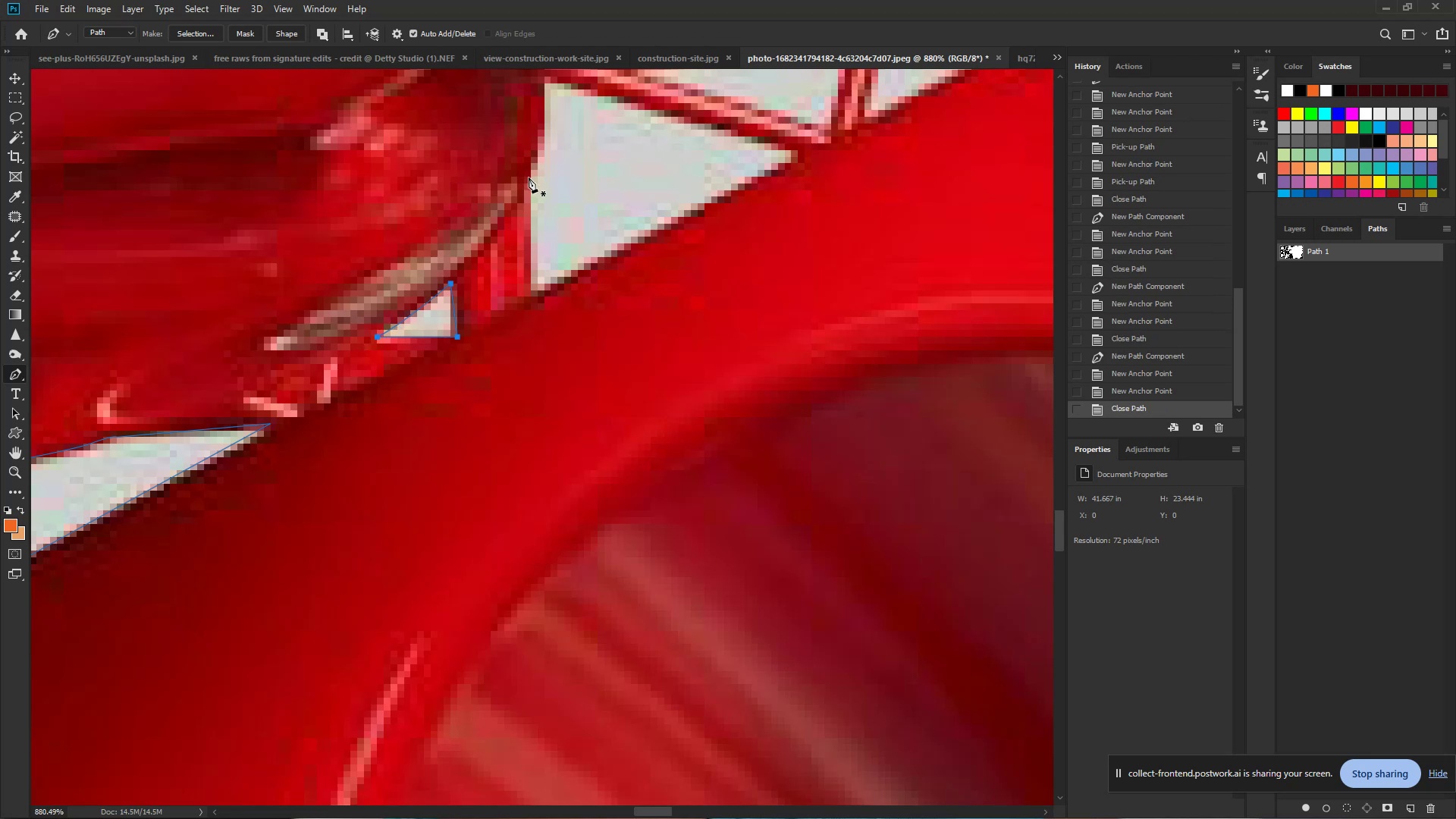 
left_click([530, 177])
 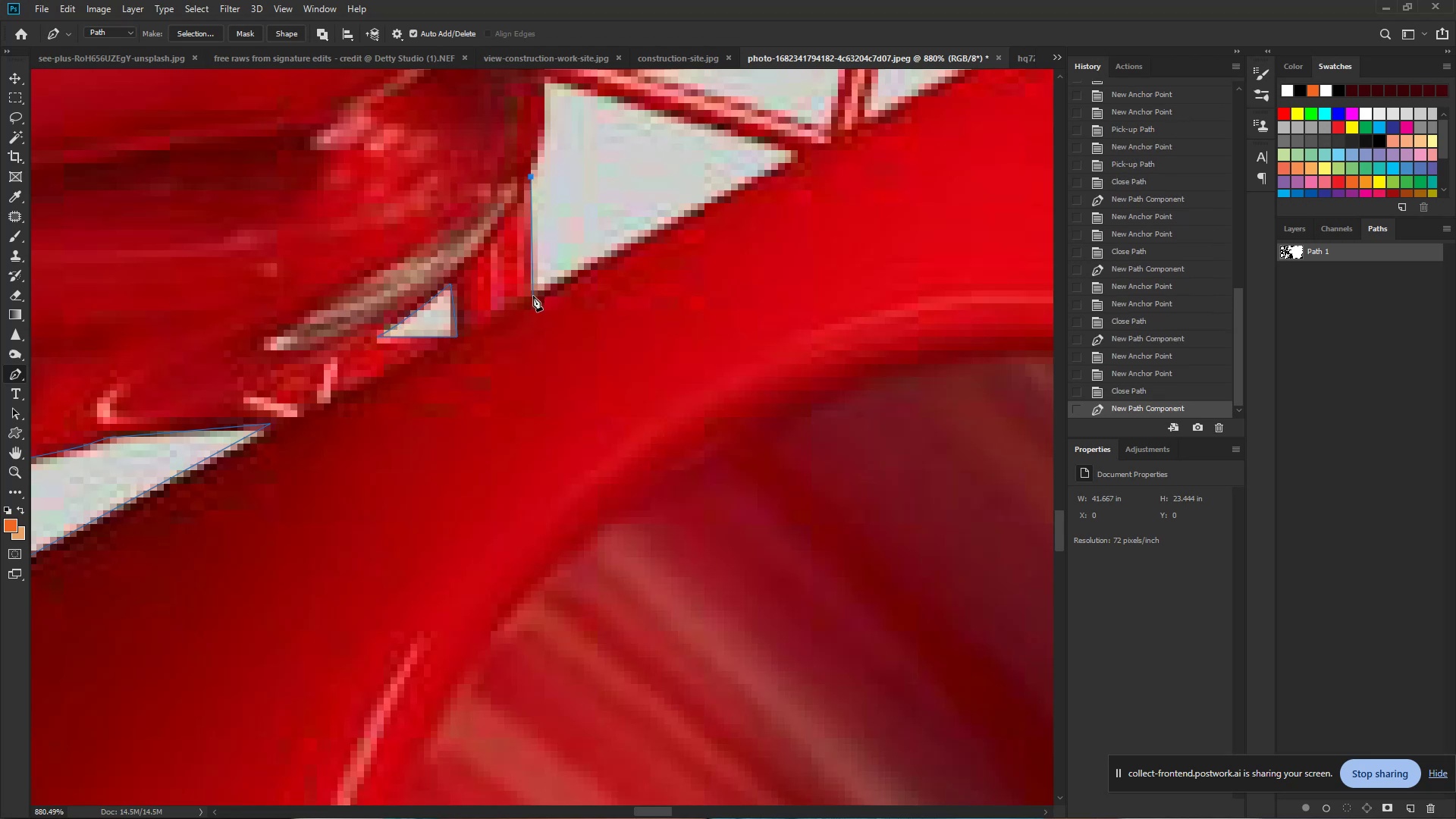 
left_click([534, 297])
 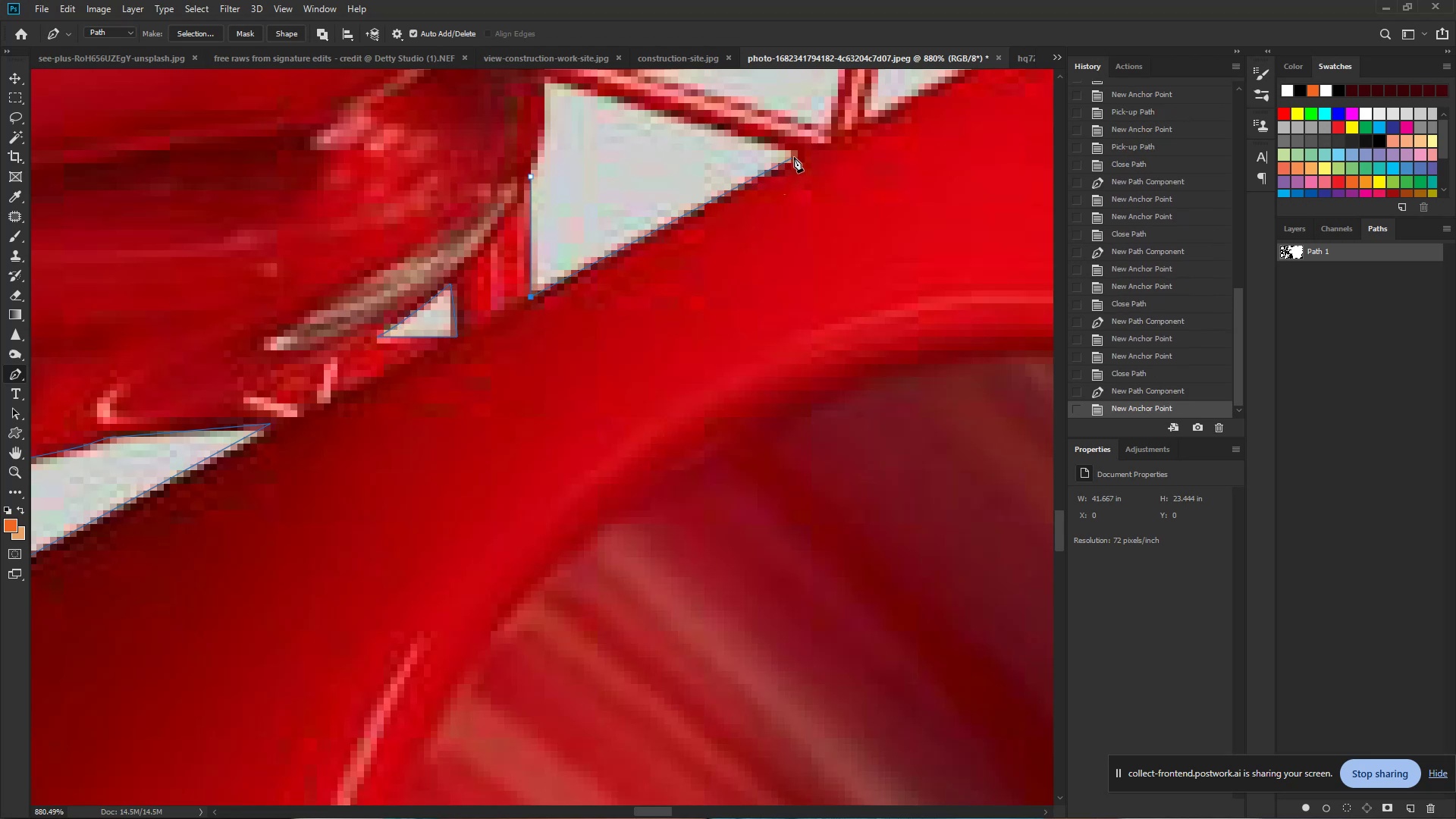 
left_click([800, 156])
 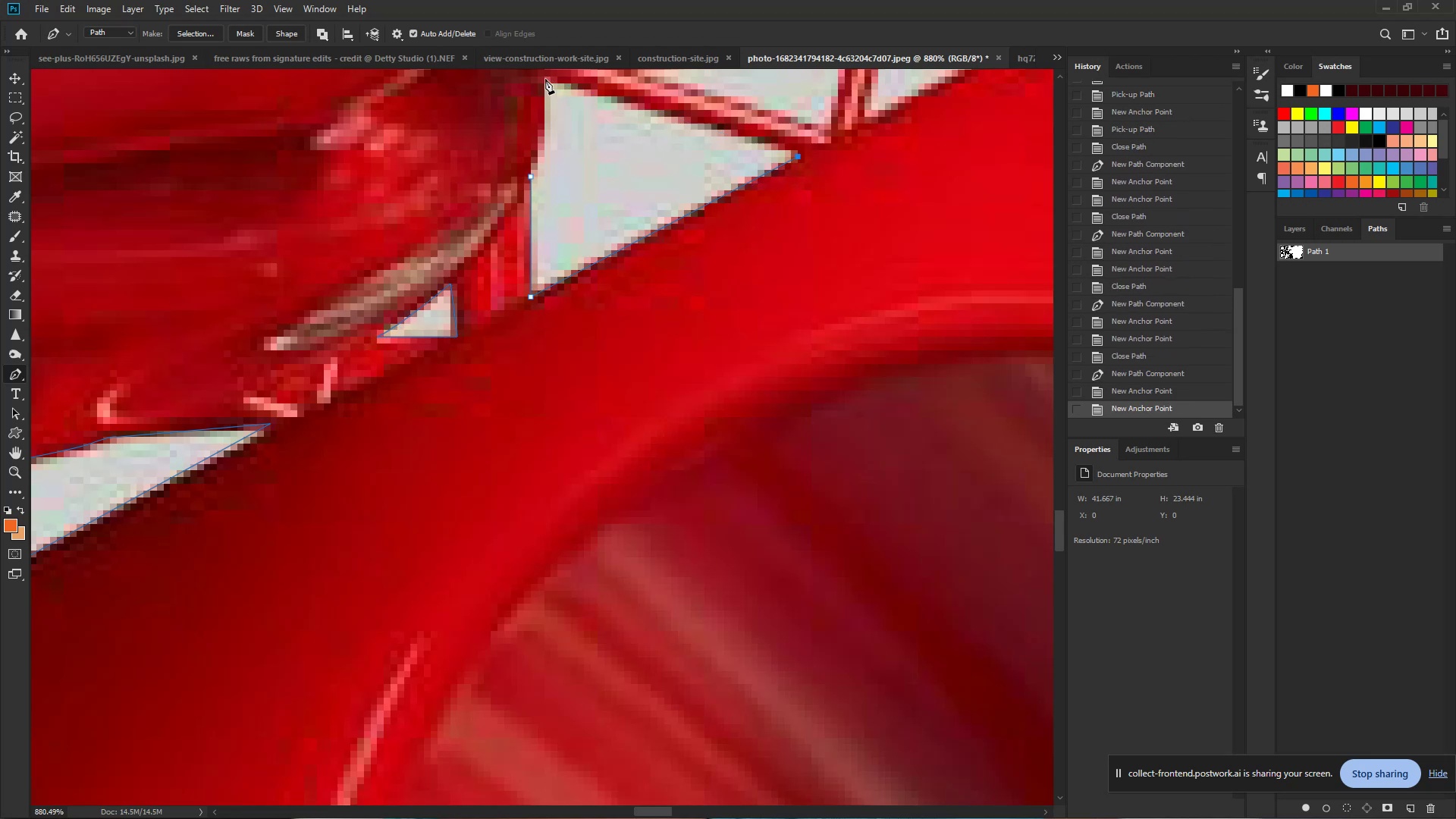 
left_click([543, 77])
 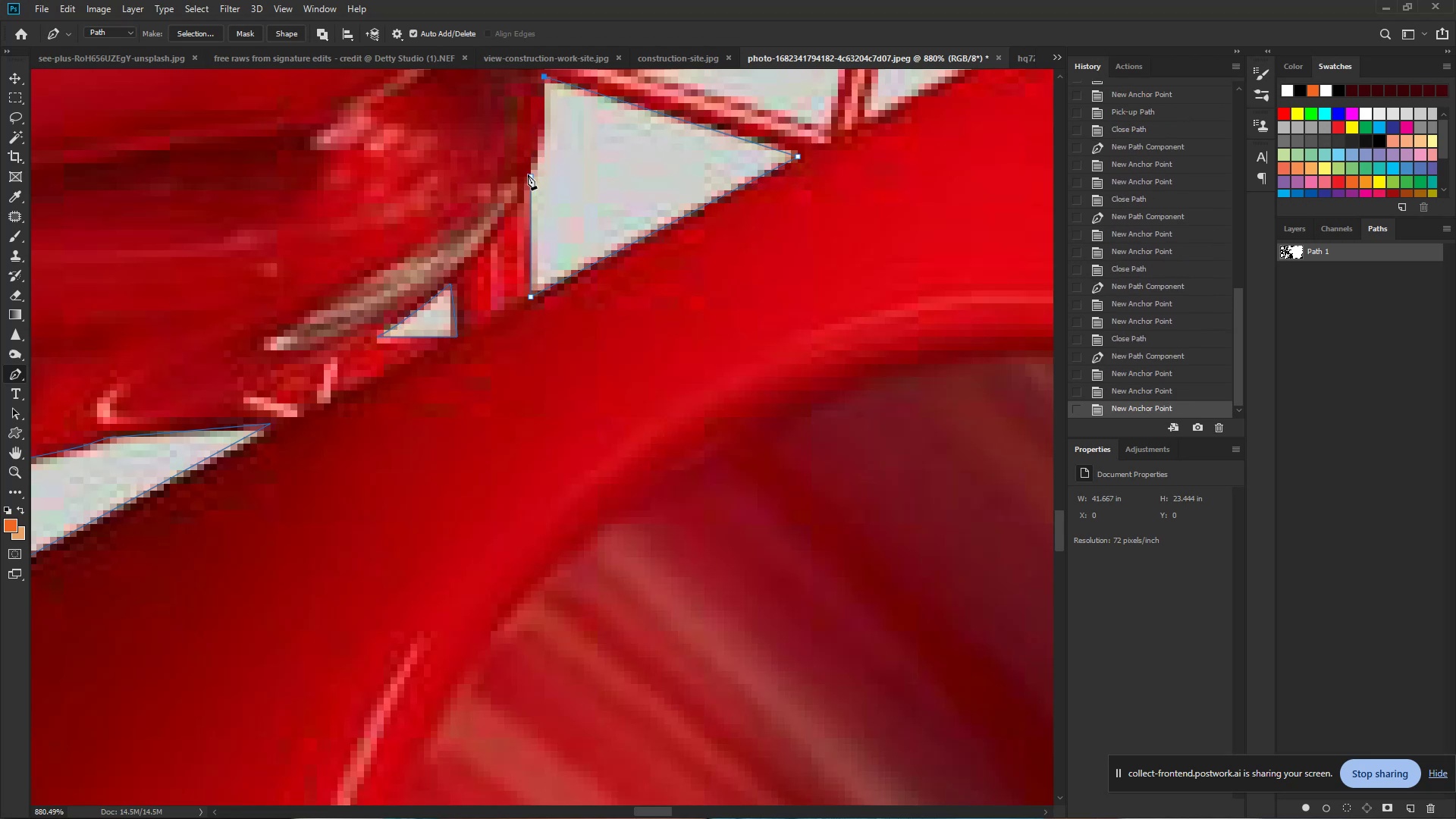 
left_click_drag(start_coordinate=[532, 174], to_coordinate=[510, 209])
 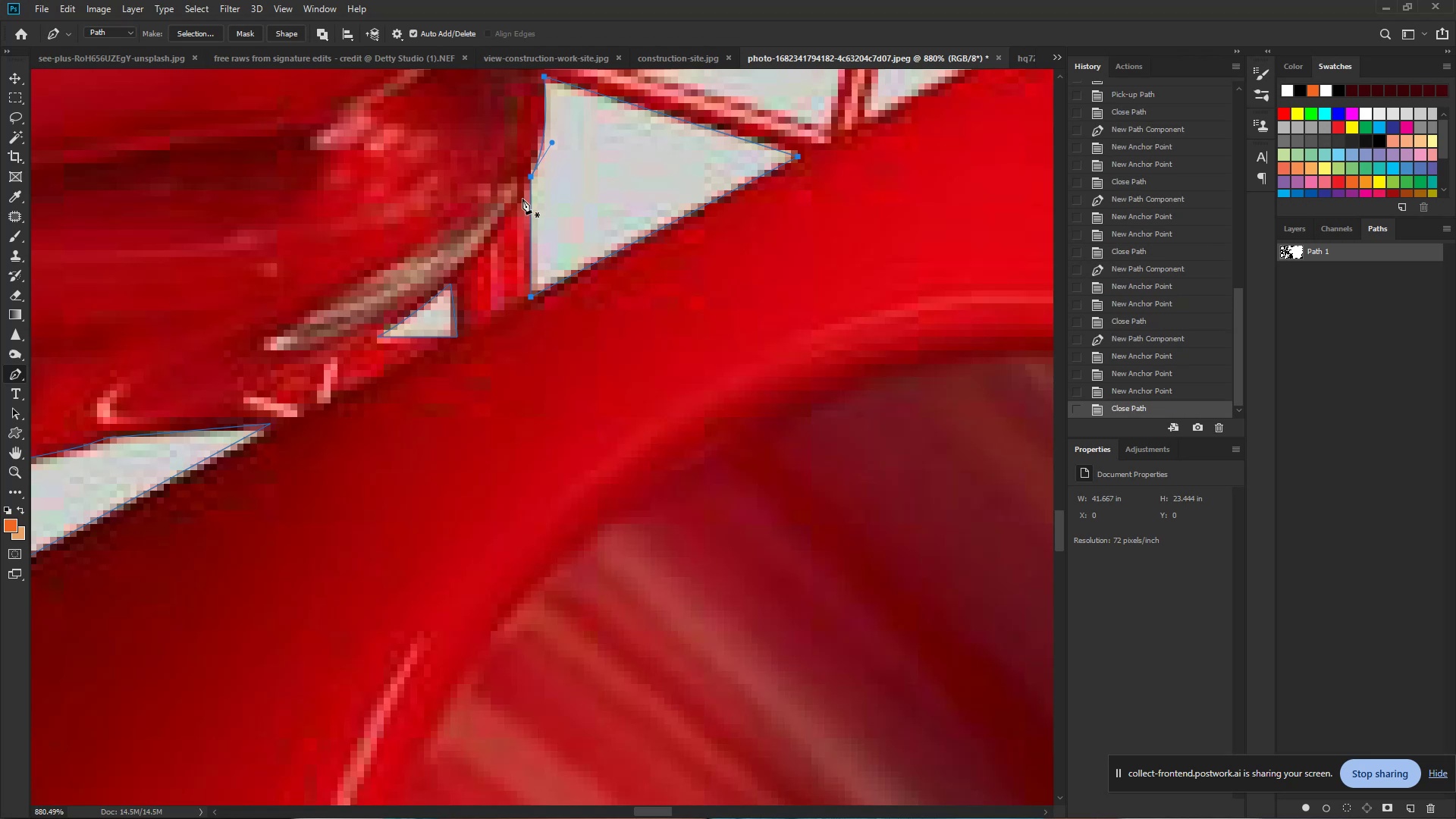 
hold_key(key=Space, duration=0.86)
 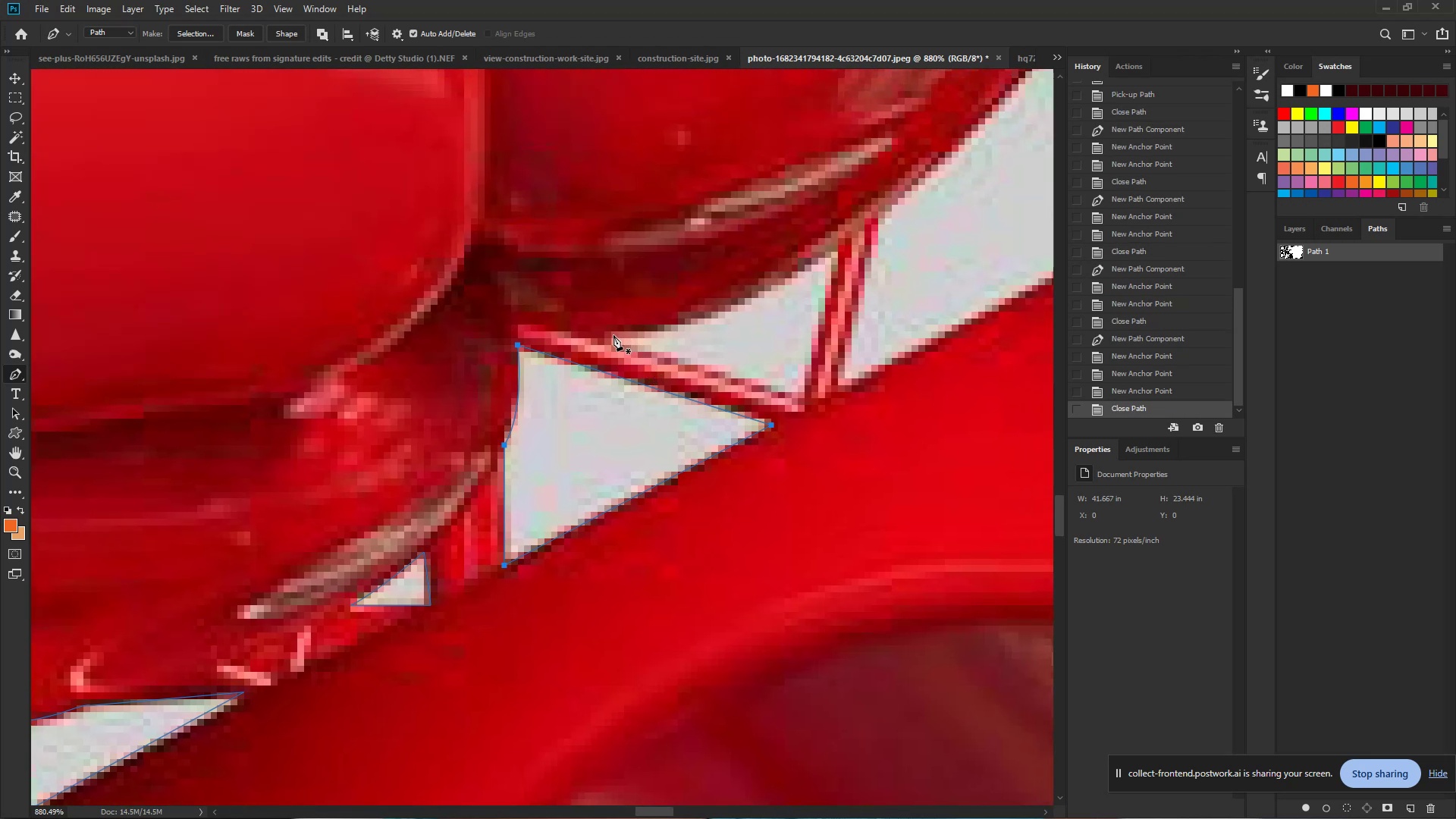 
left_click_drag(start_coordinate=[681, 108], to_coordinate=[654, 377])
 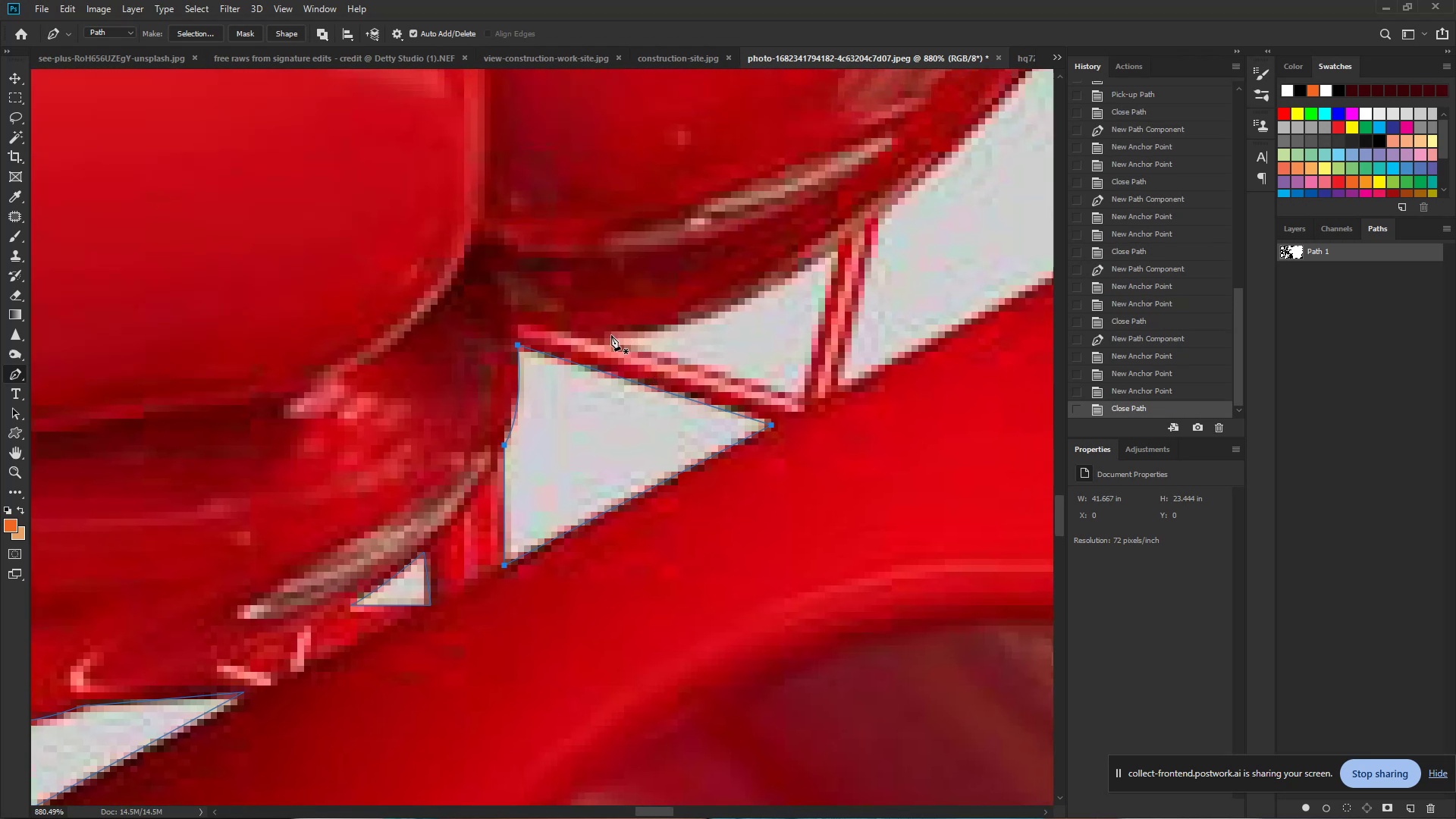 
left_click([608, 337])
 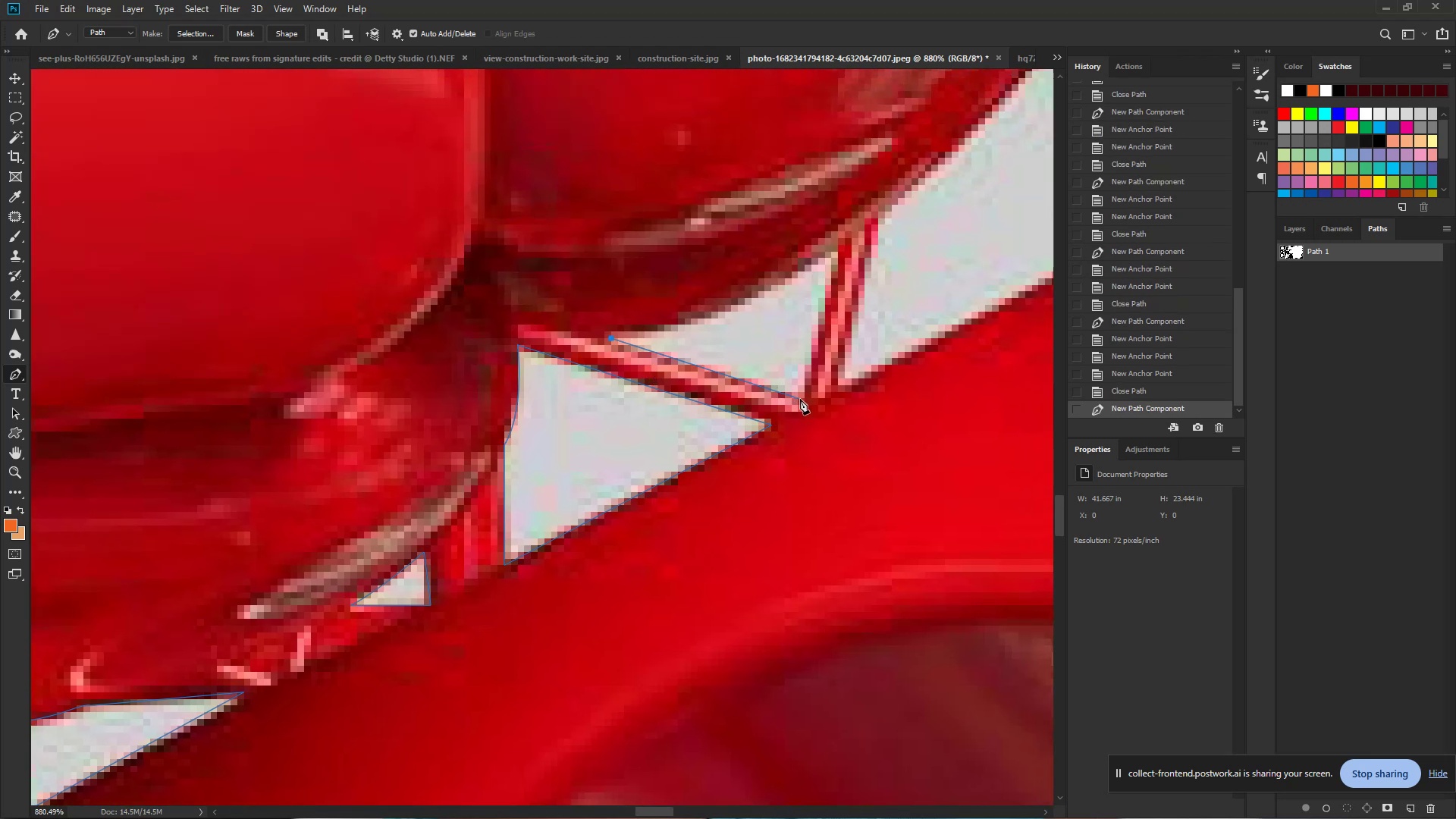 
left_click([802, 399])
 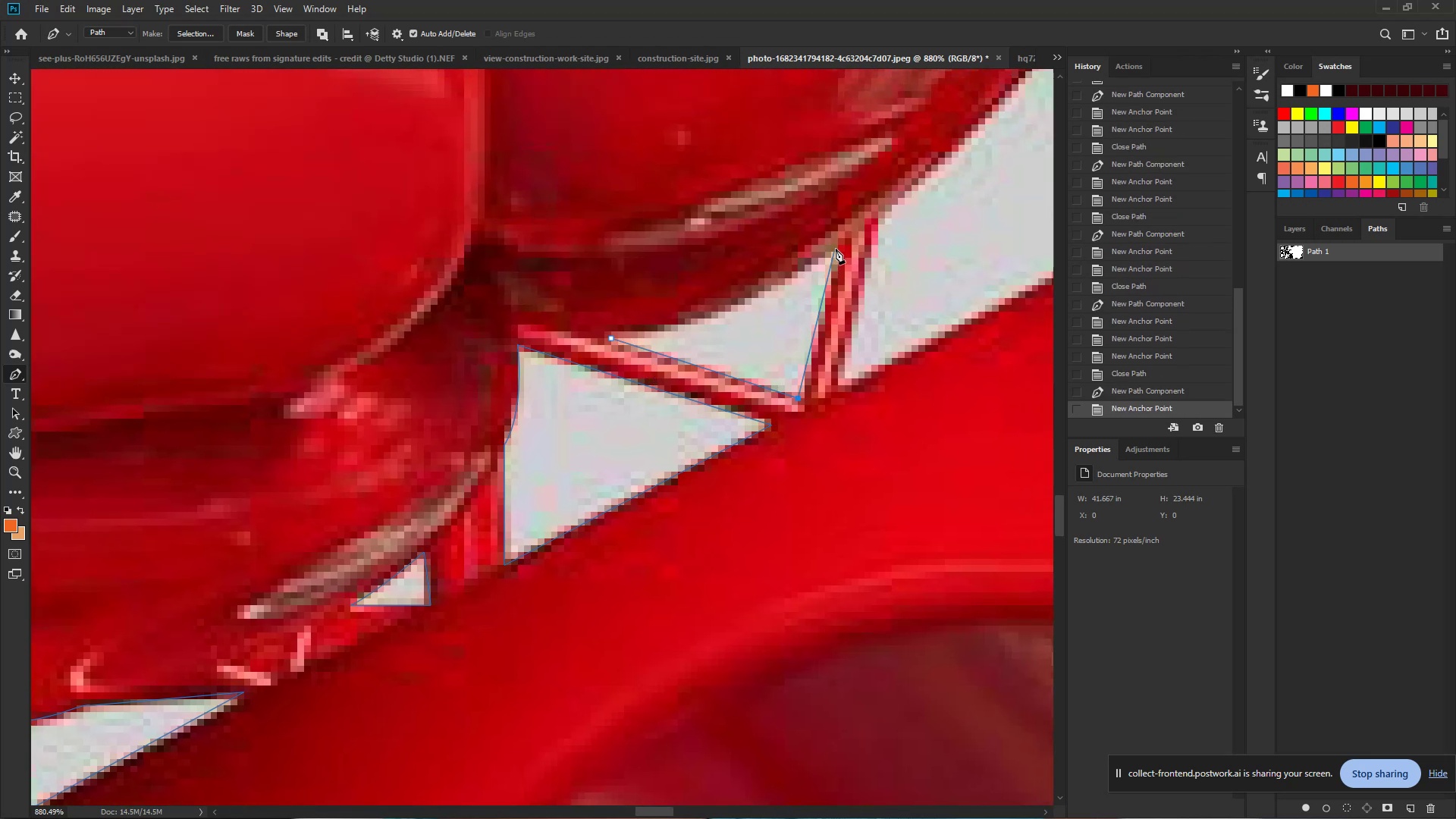 
left_click([838, 246])
 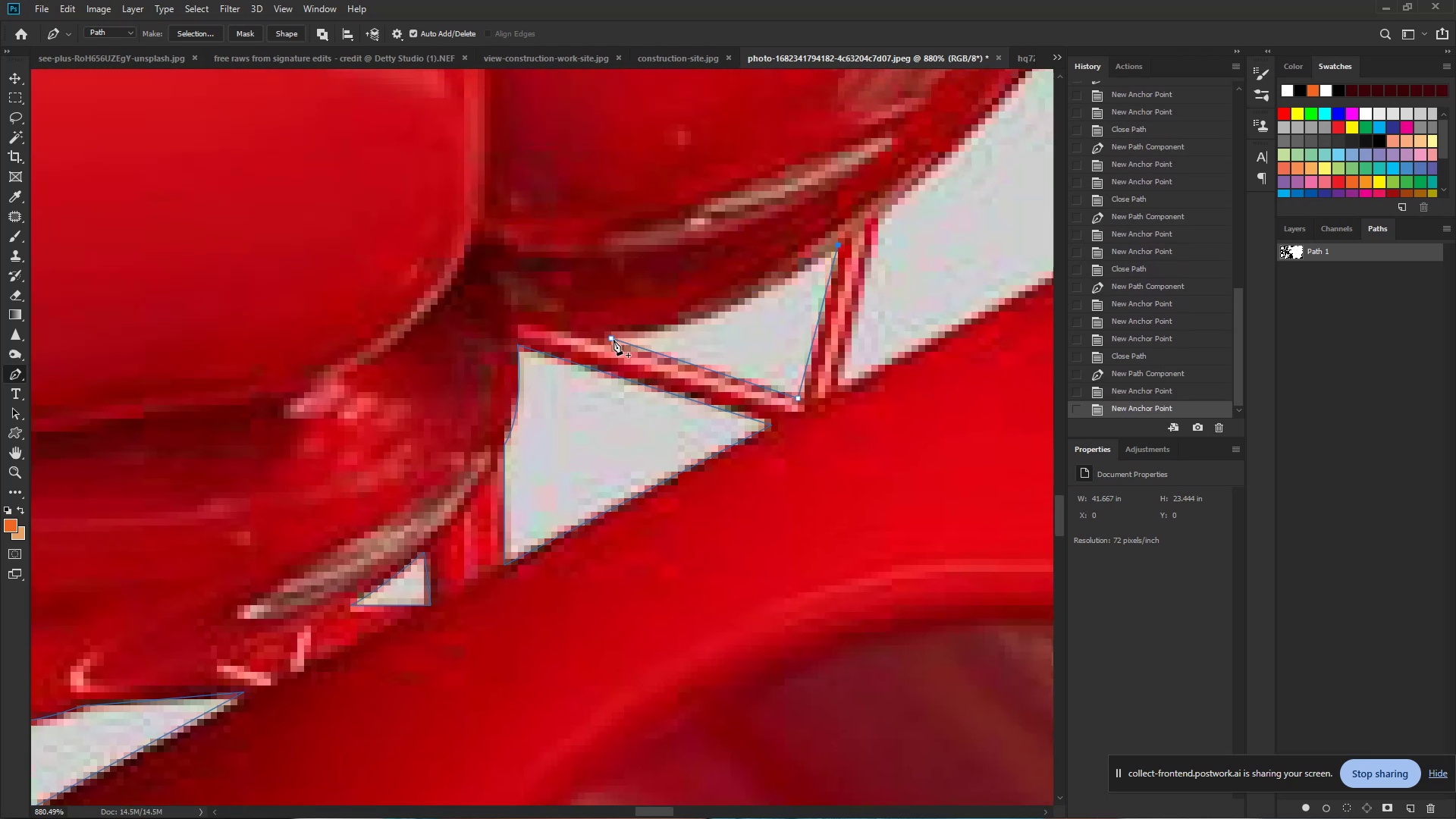 
left_click_drag(start_coordinate=[611, 339], to_coordinate=[456, 362])
 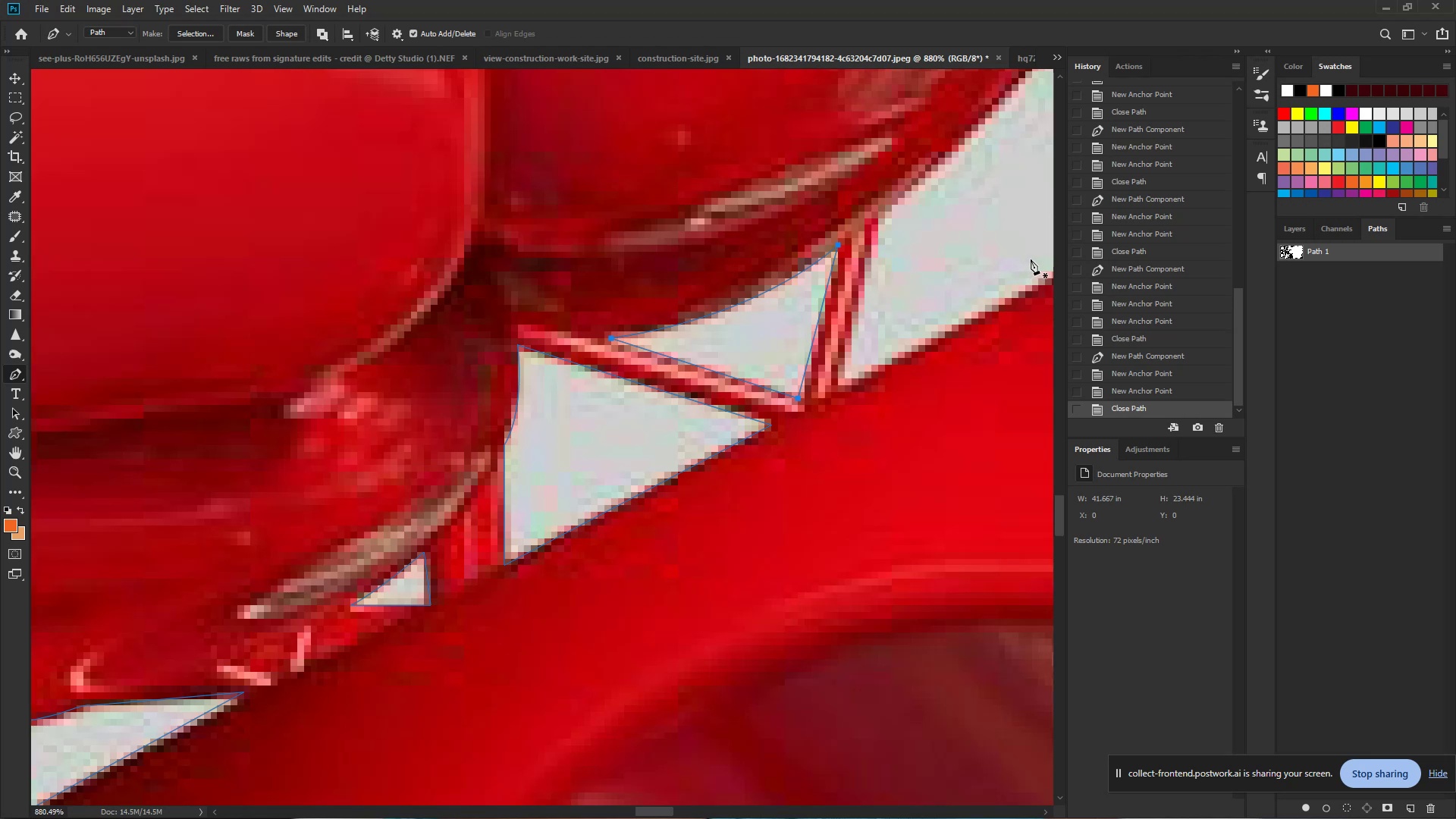 
wait(25.59)
 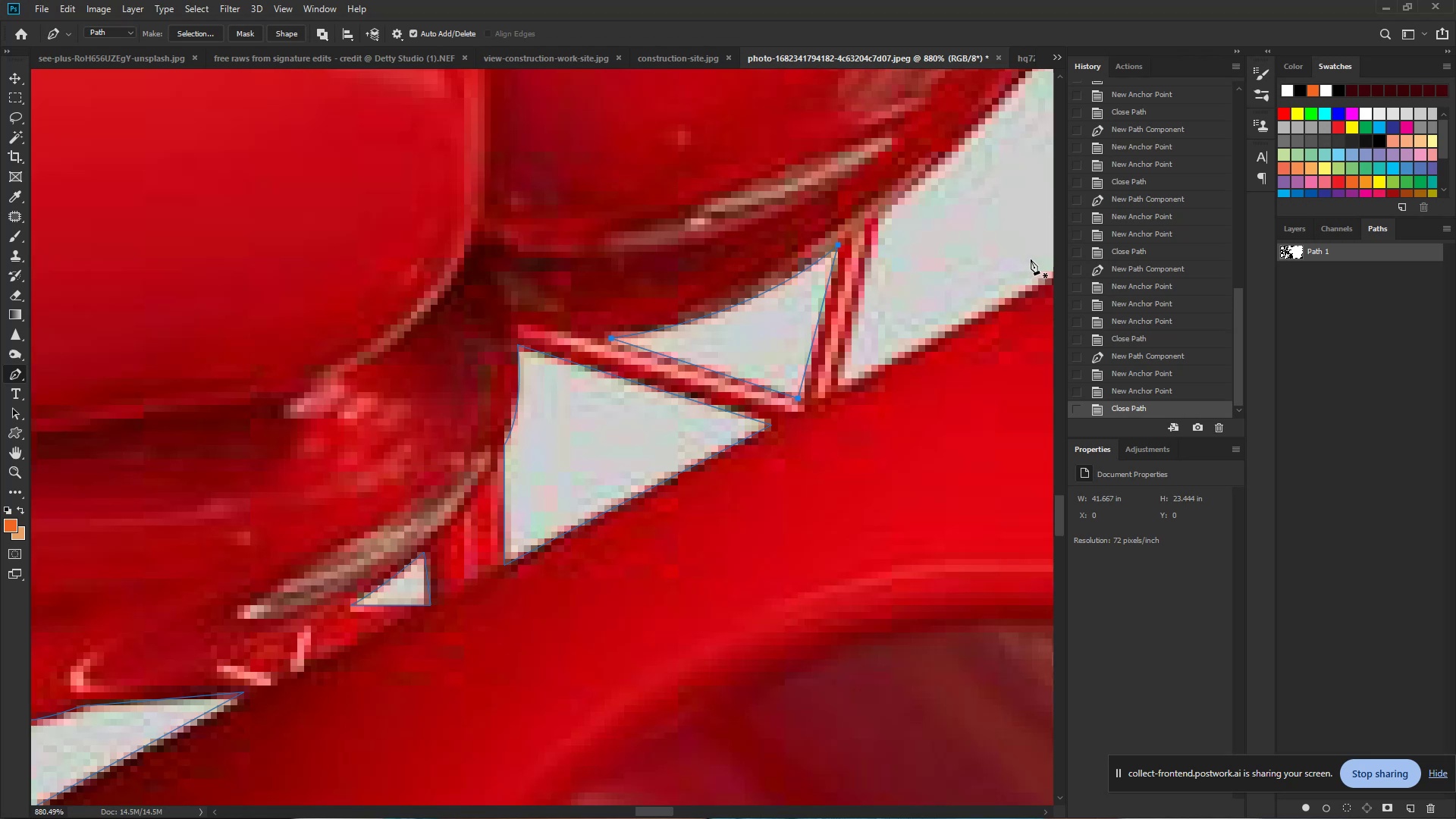 
hold_key(key=Space, duration=0.99)
 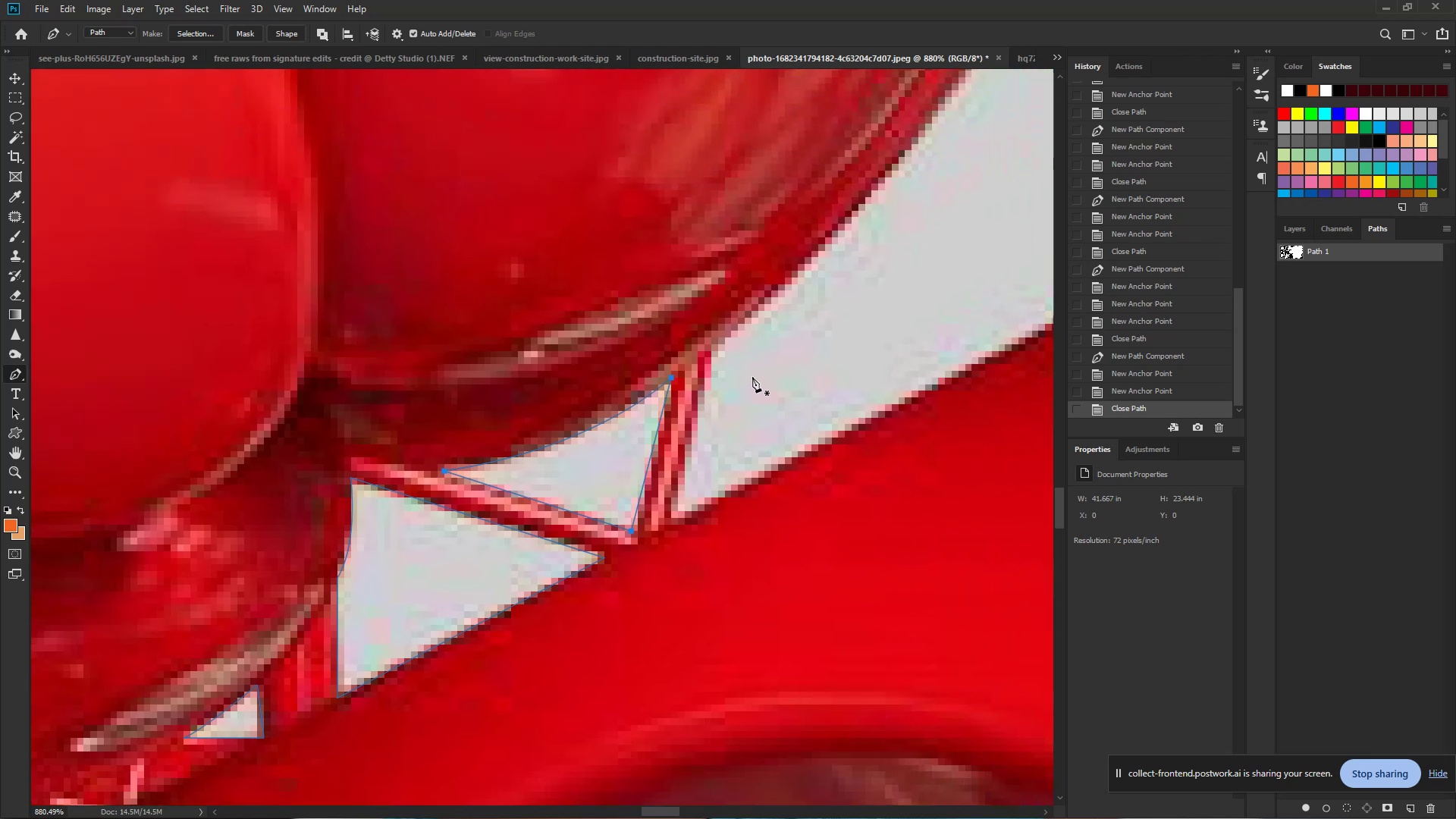 
left_click_drag(start_coordinate=[881, 254], to_coordinate=[714, 387])
 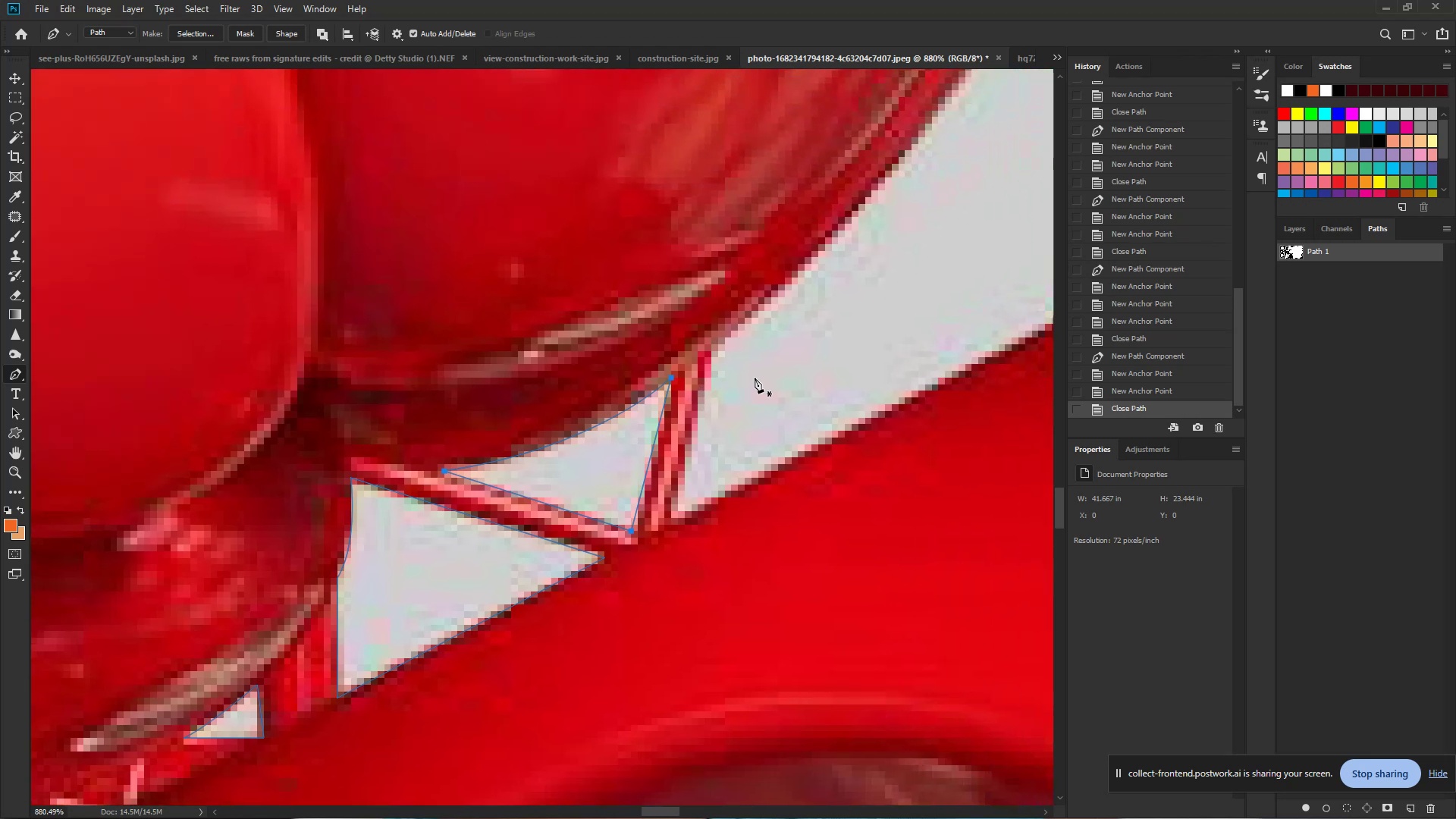 
left_click([710, 351])
 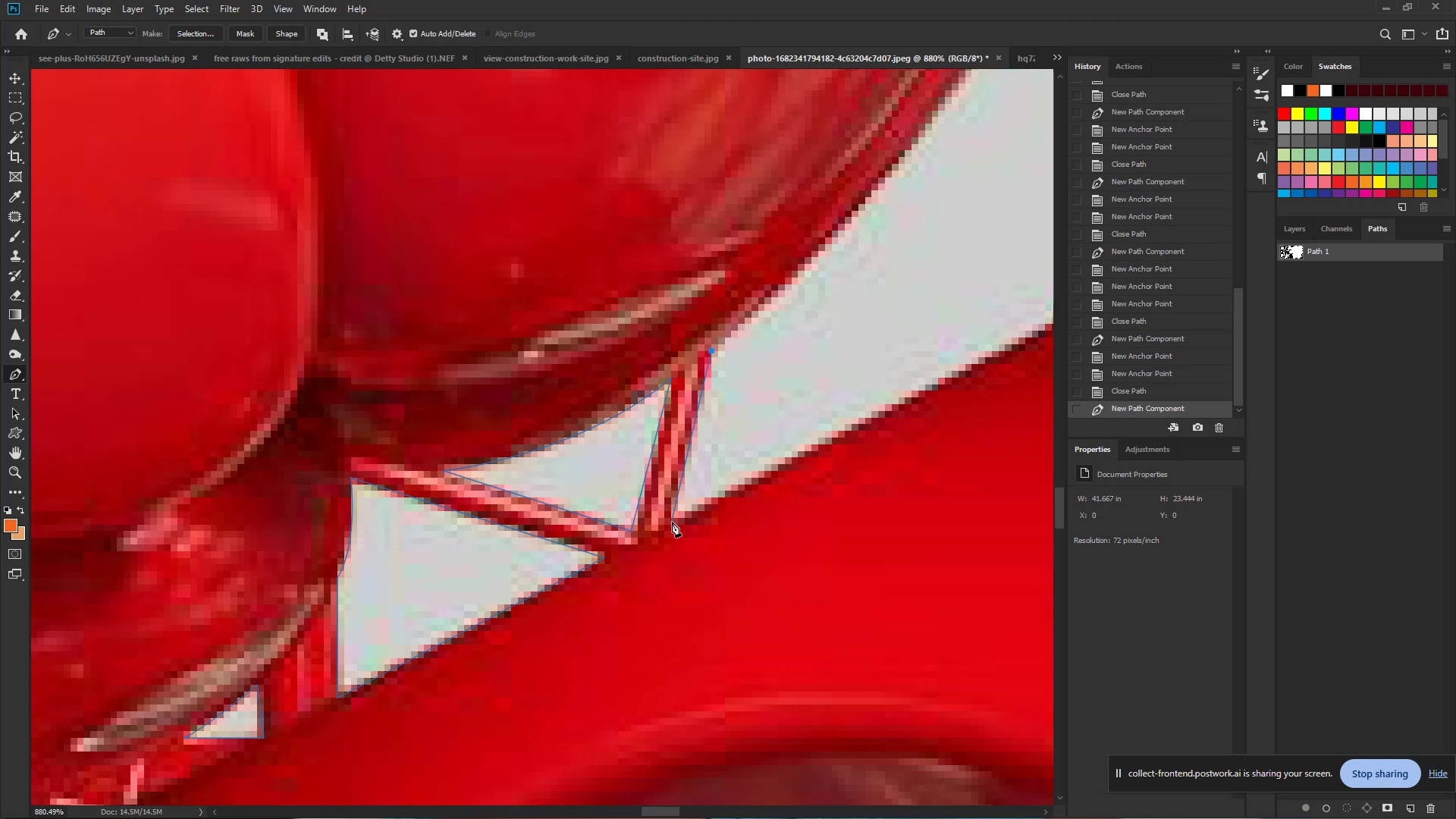 
left_click([671, 526])
 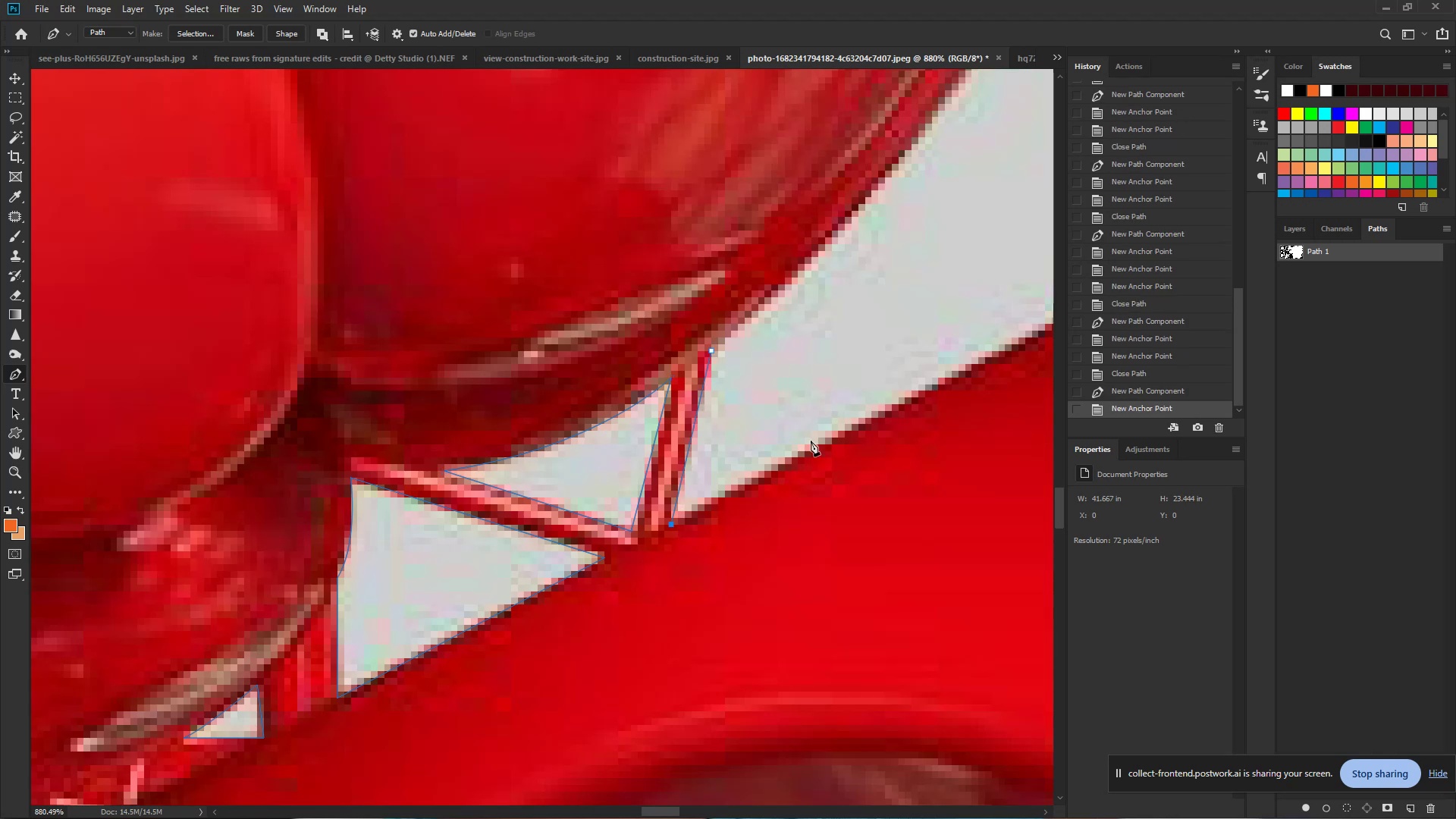 
hold_key(key=Space, duration=0.72)
 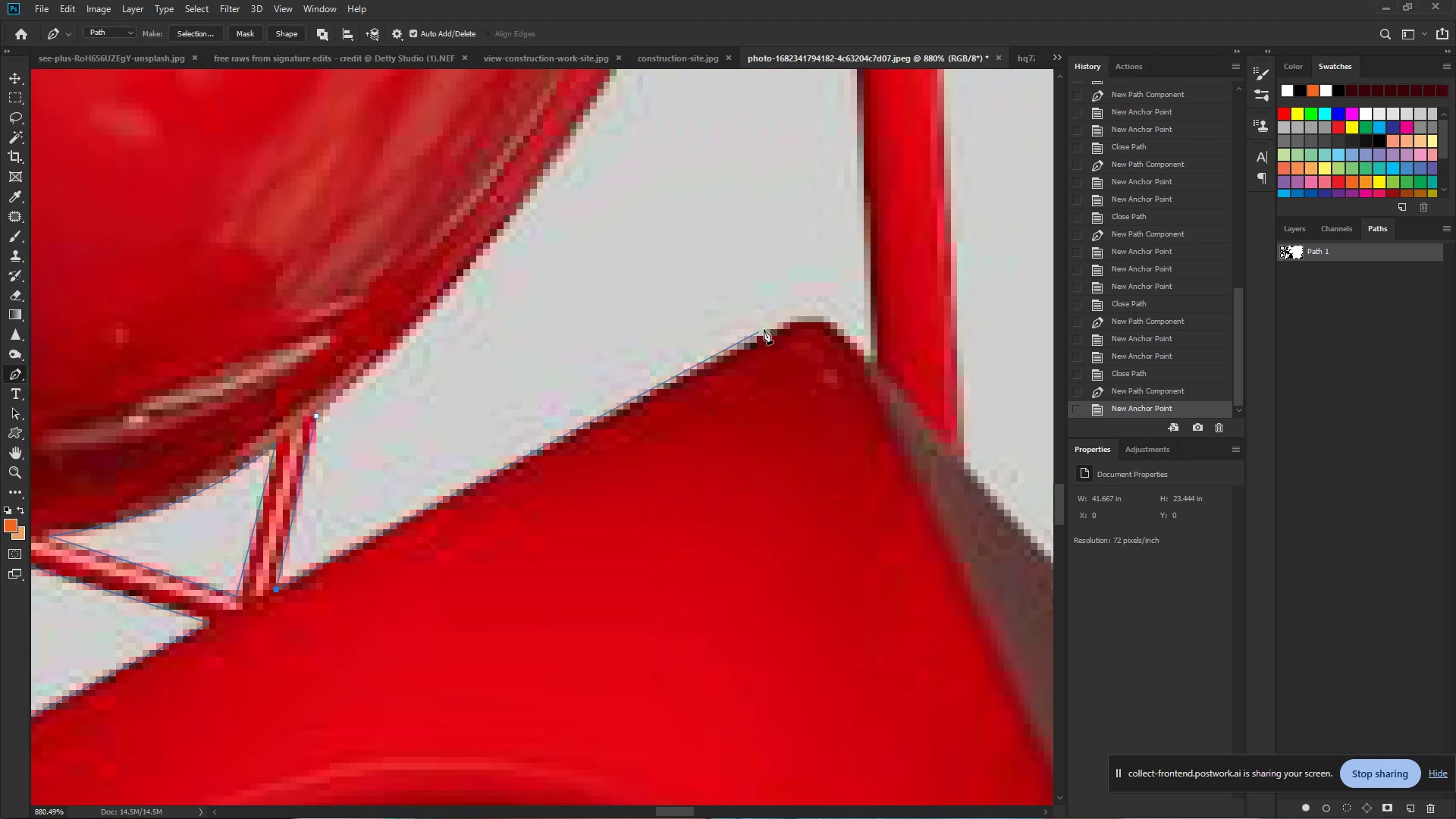 
left_click_drag(start_coordinate=[830, 428], to_coordinate=[435, 493])
 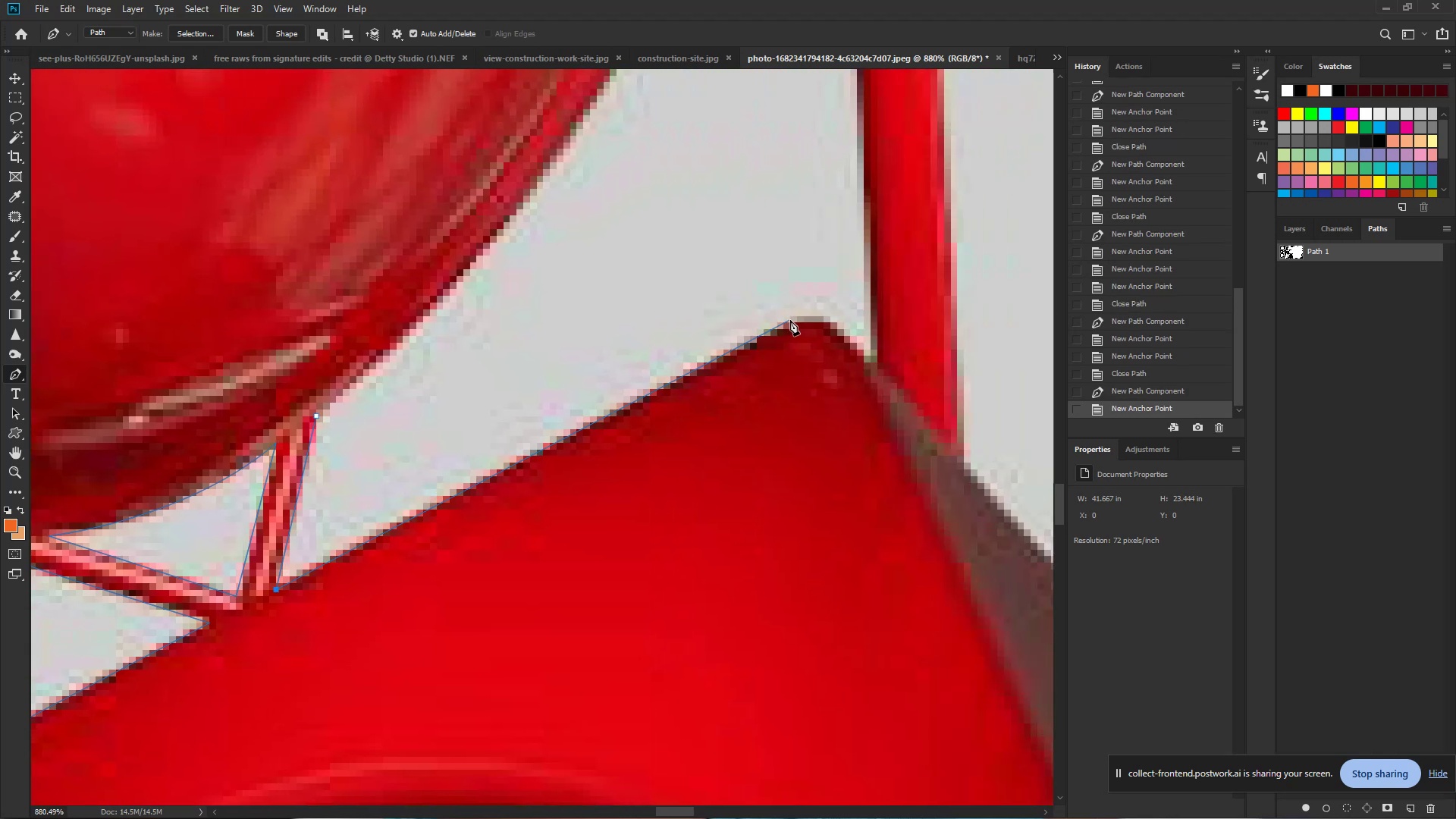 
left_click_drag(start_coordinate=[800, 317], to_coordinate=[825, 306])
 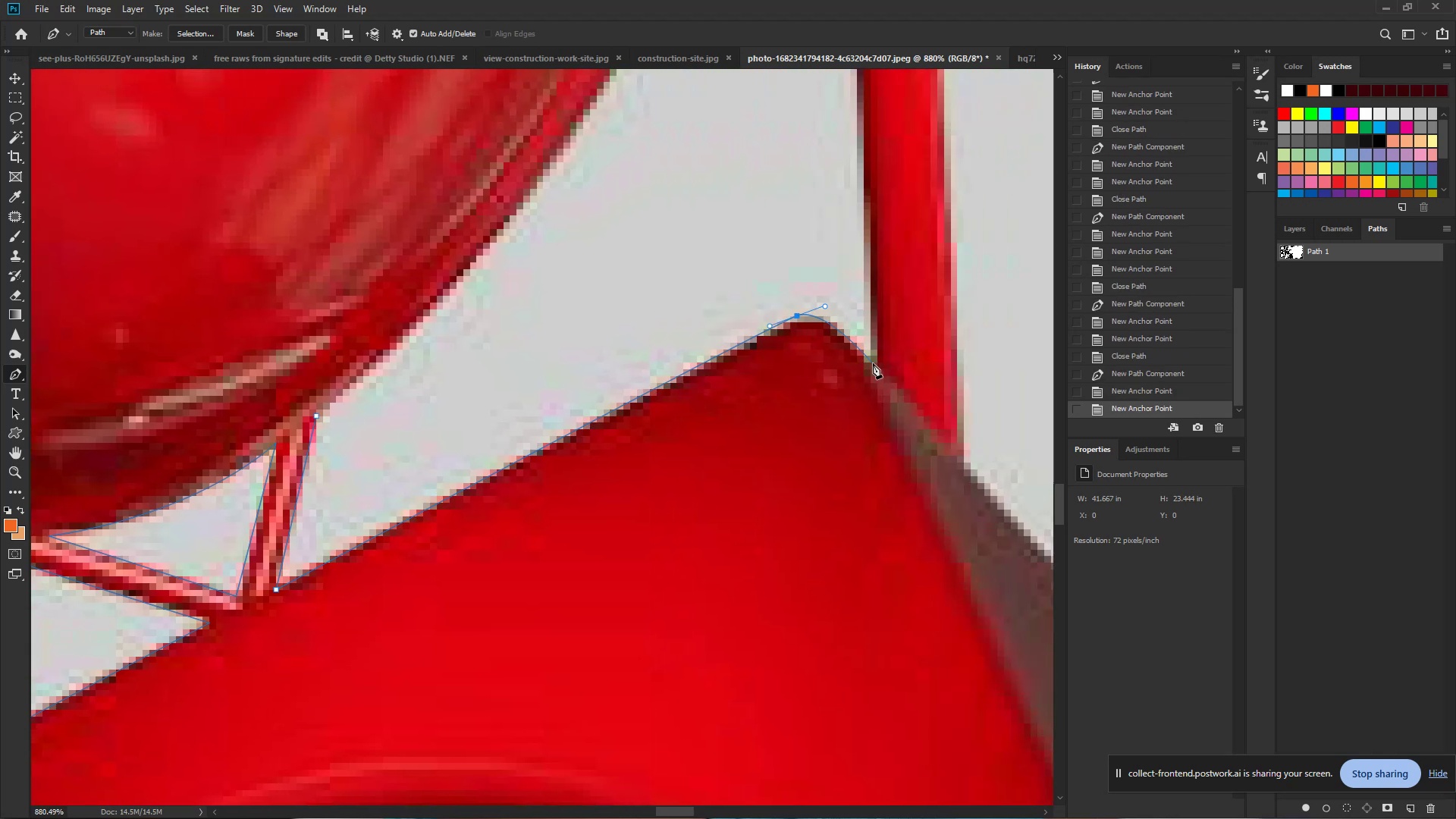 
hold_key(key=Space, duration=0.33)
 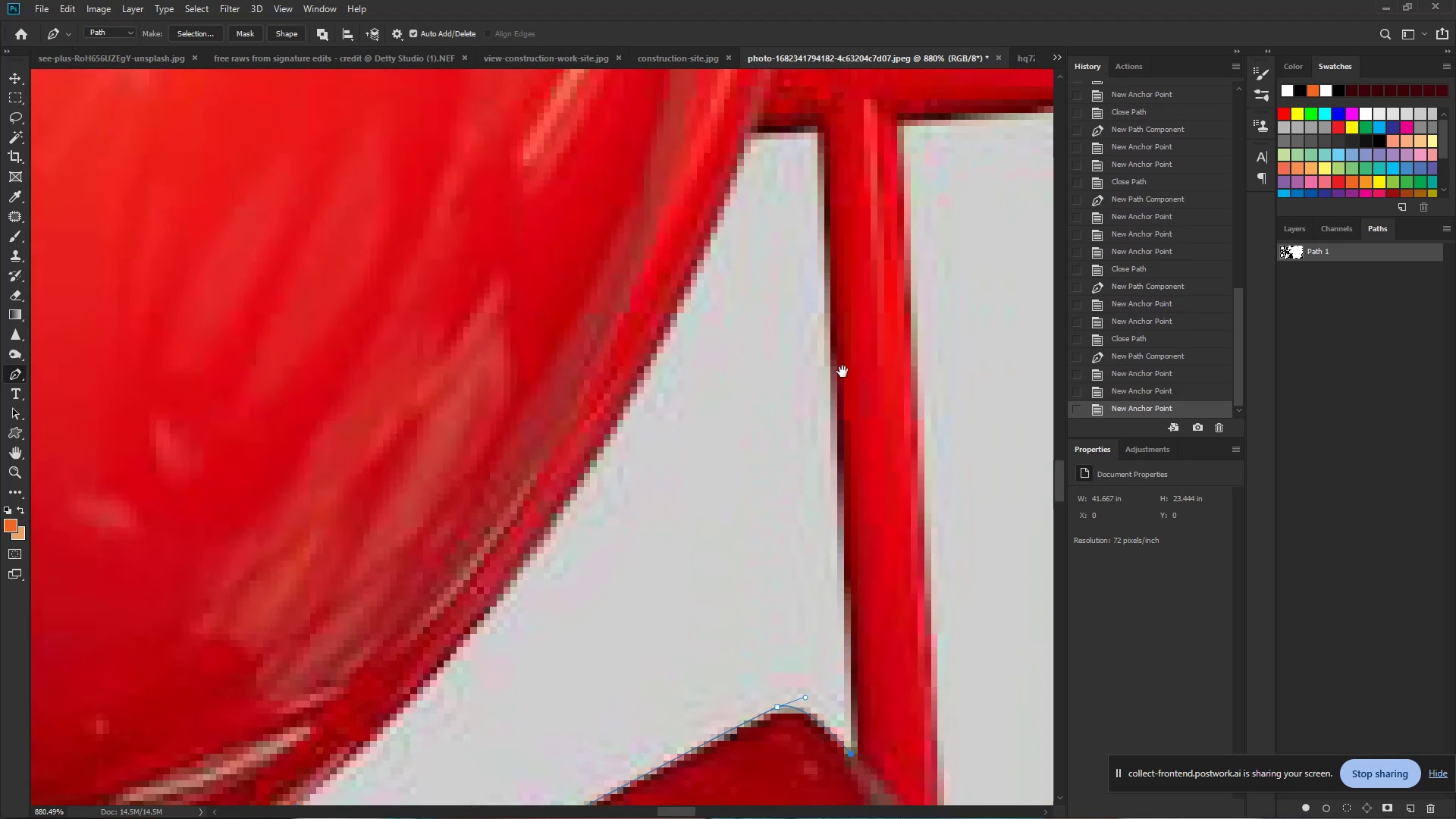 
left_click_drag(start_coordinate=[876, 234], to_coordinate=[867, 408])
 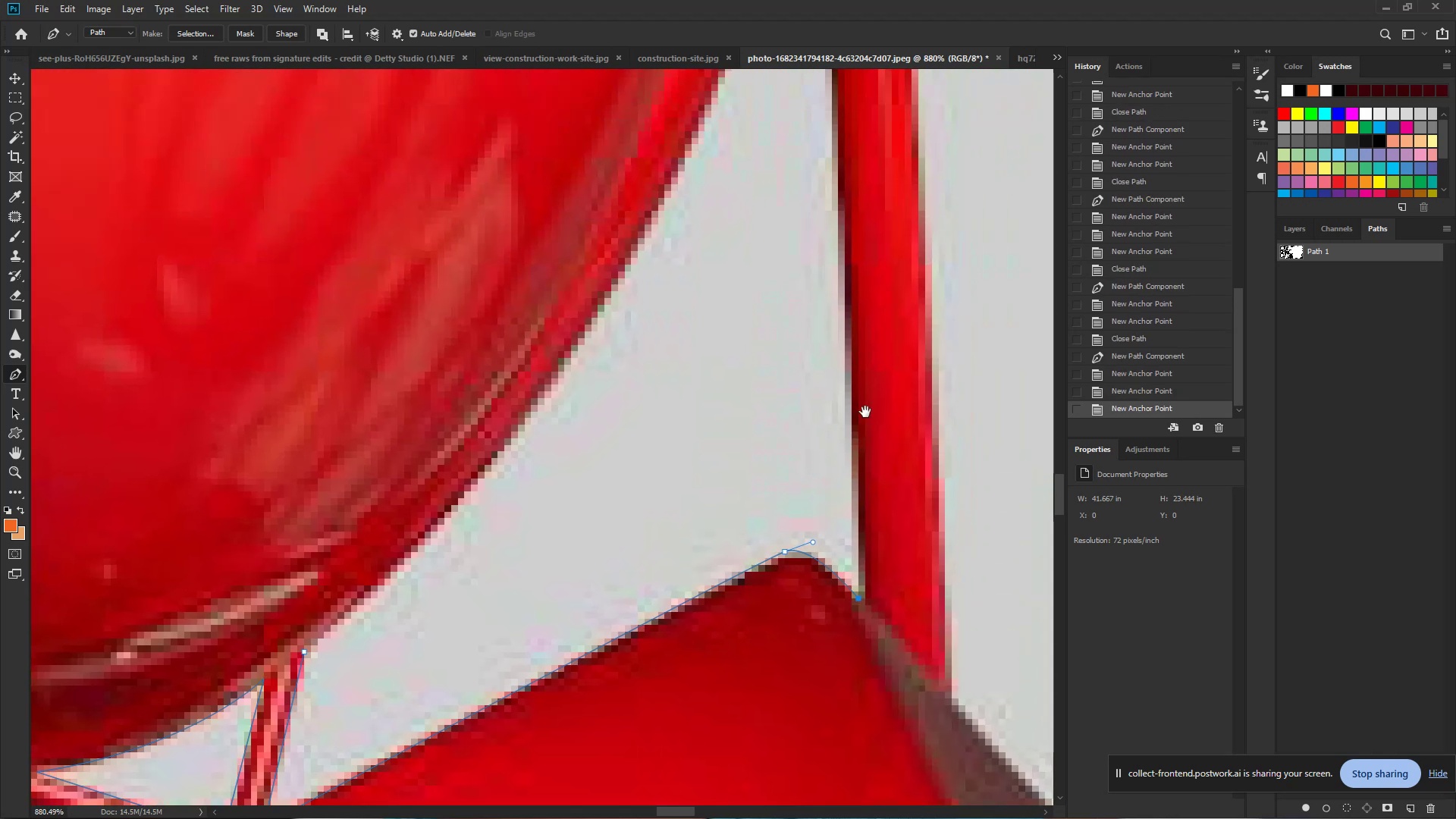 
hold_key(key=Space, duration=0.62)
 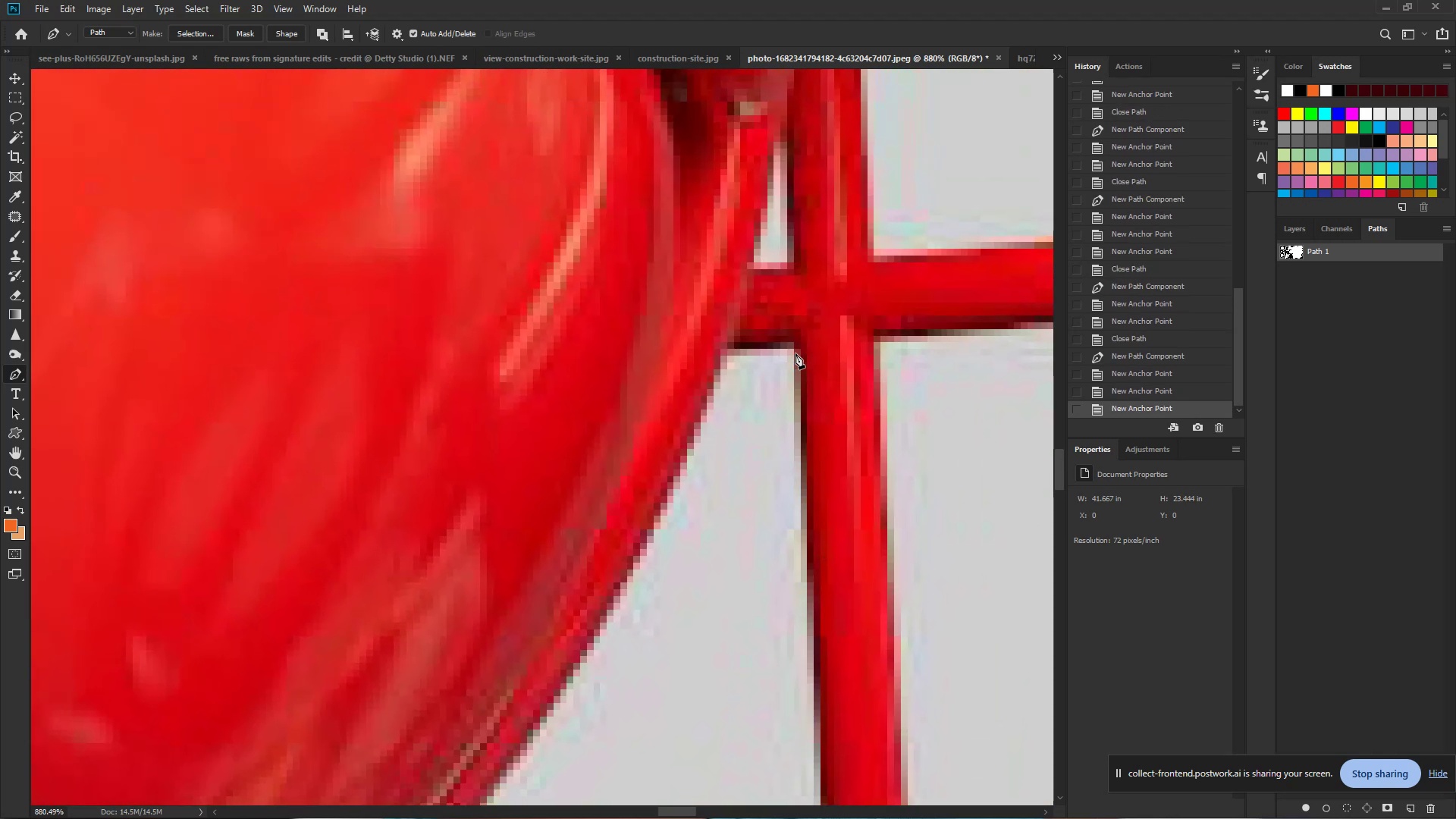 
left_click_drag(start_coordinate=[847, 346], to_coordinate=[824, 562])
 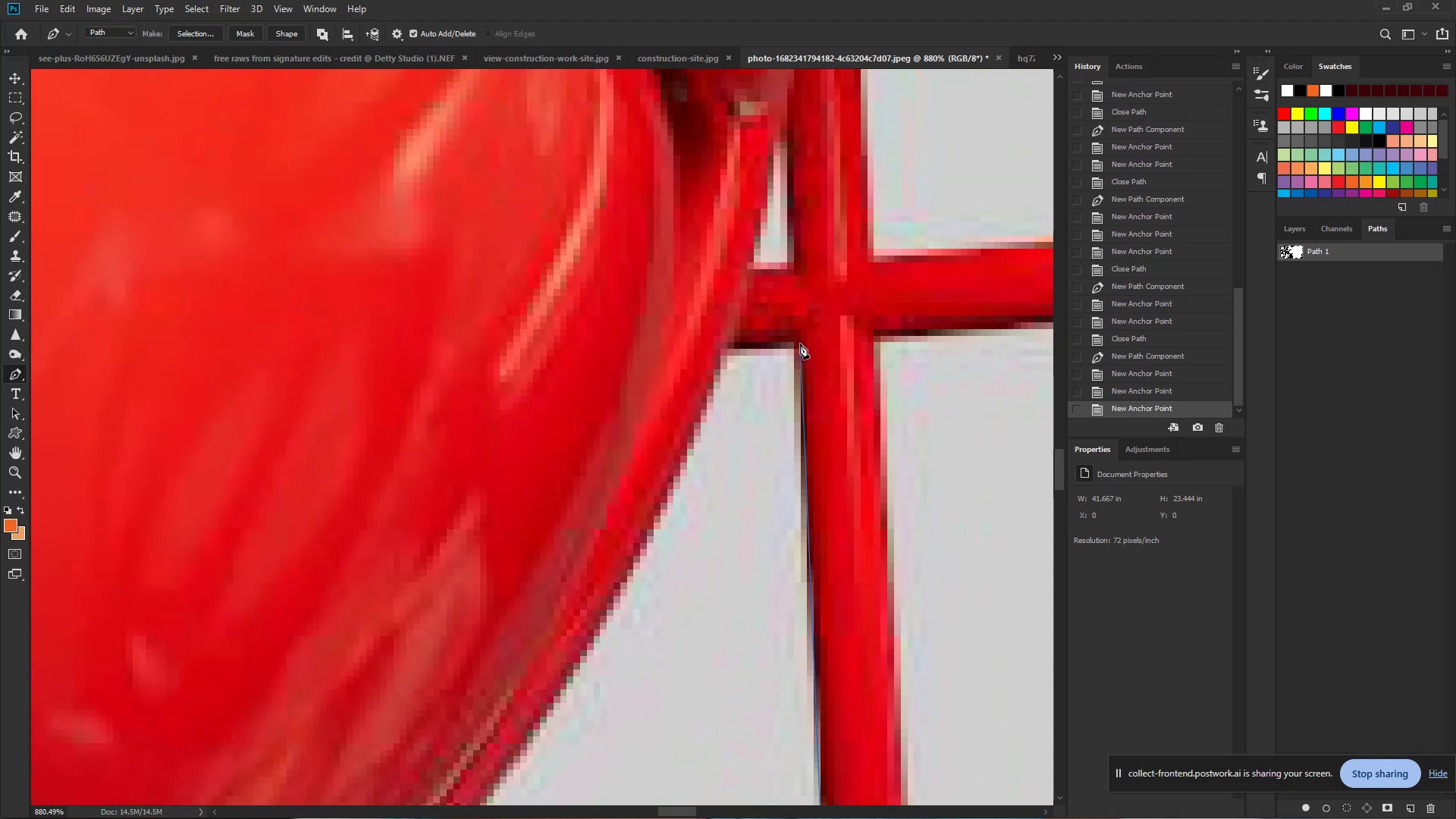 
left_click([799, 344])
 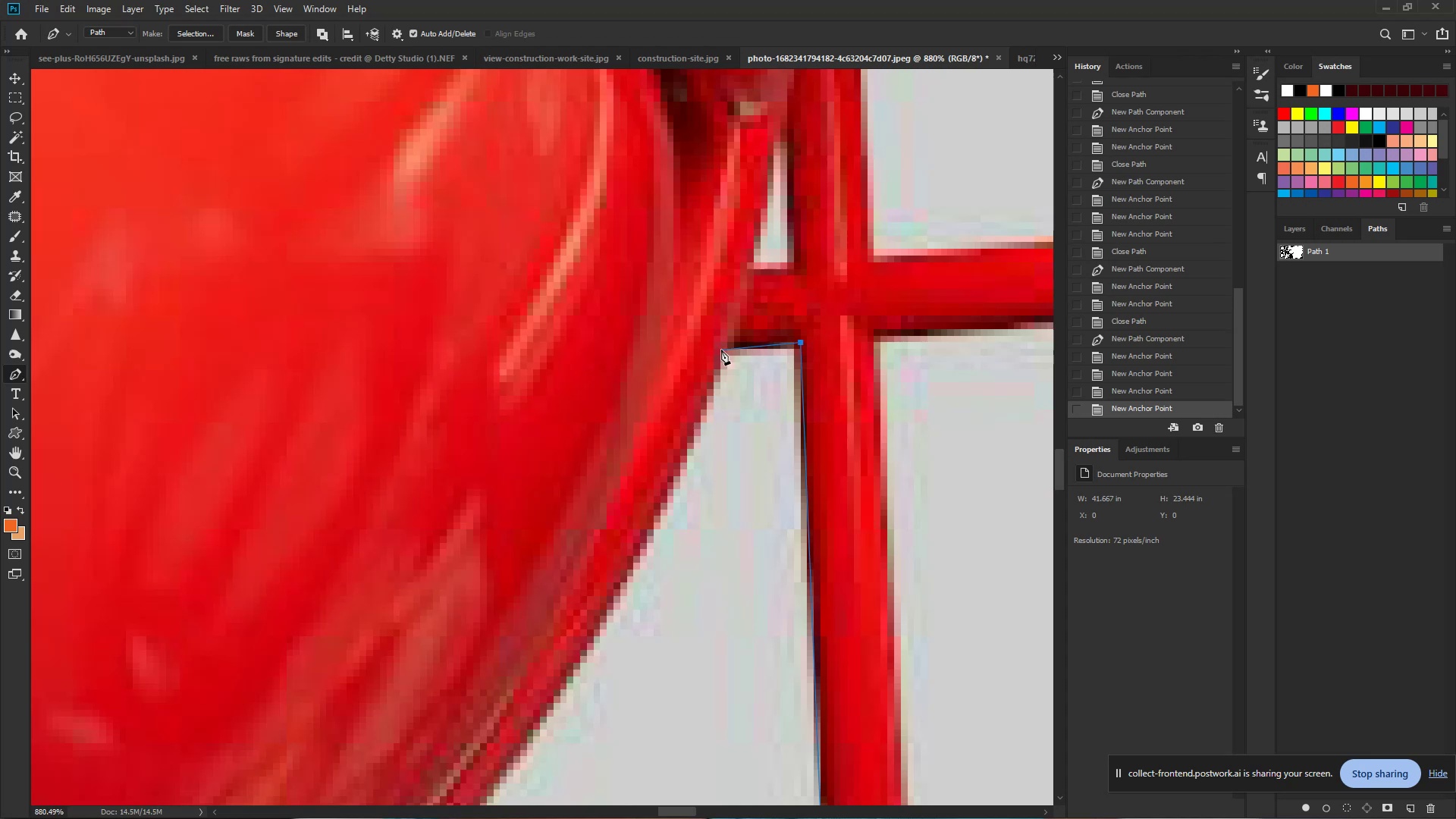 
left_click([721, 347])
 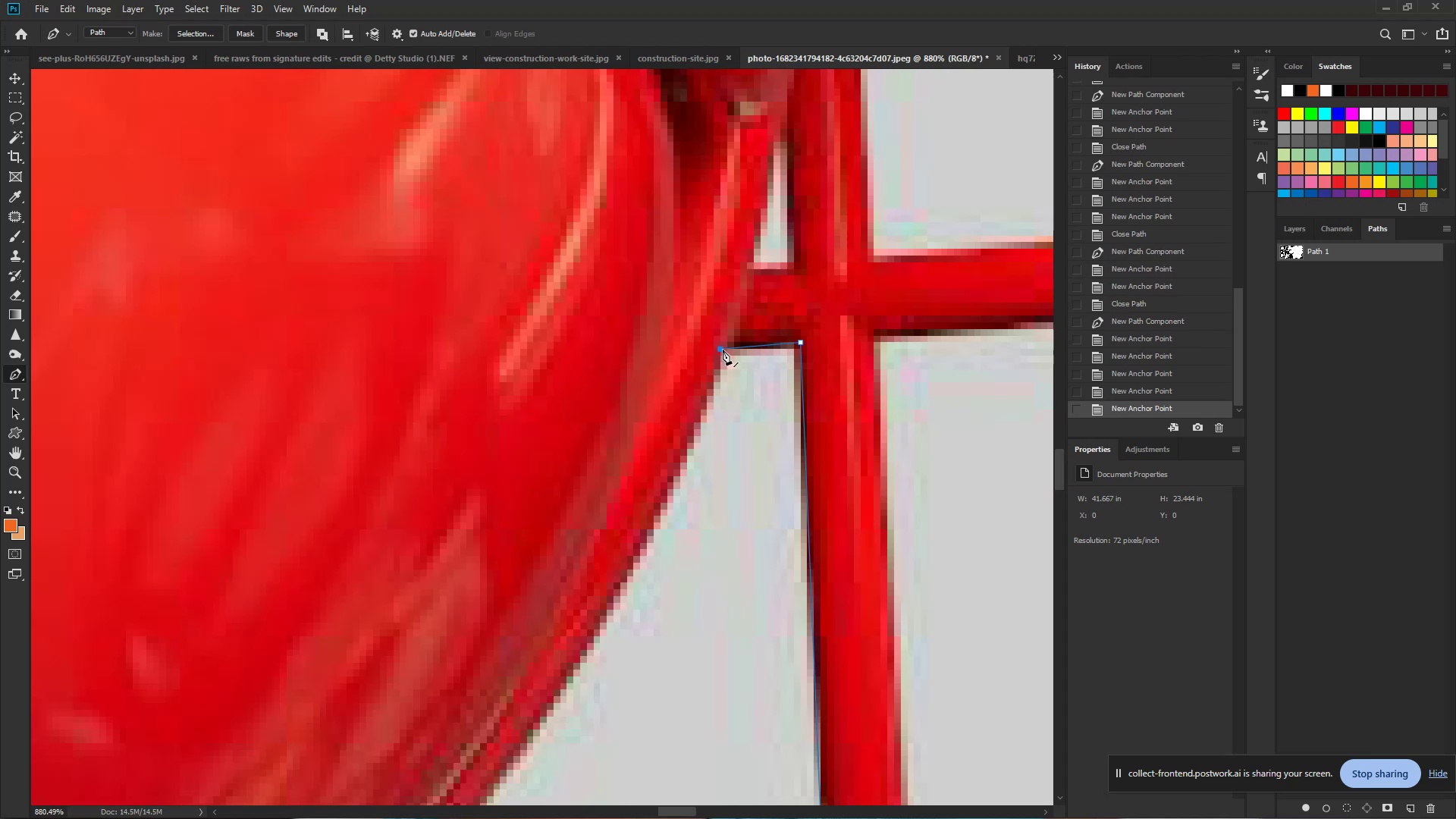 
hold_key(key=Space, duration=0.59)
 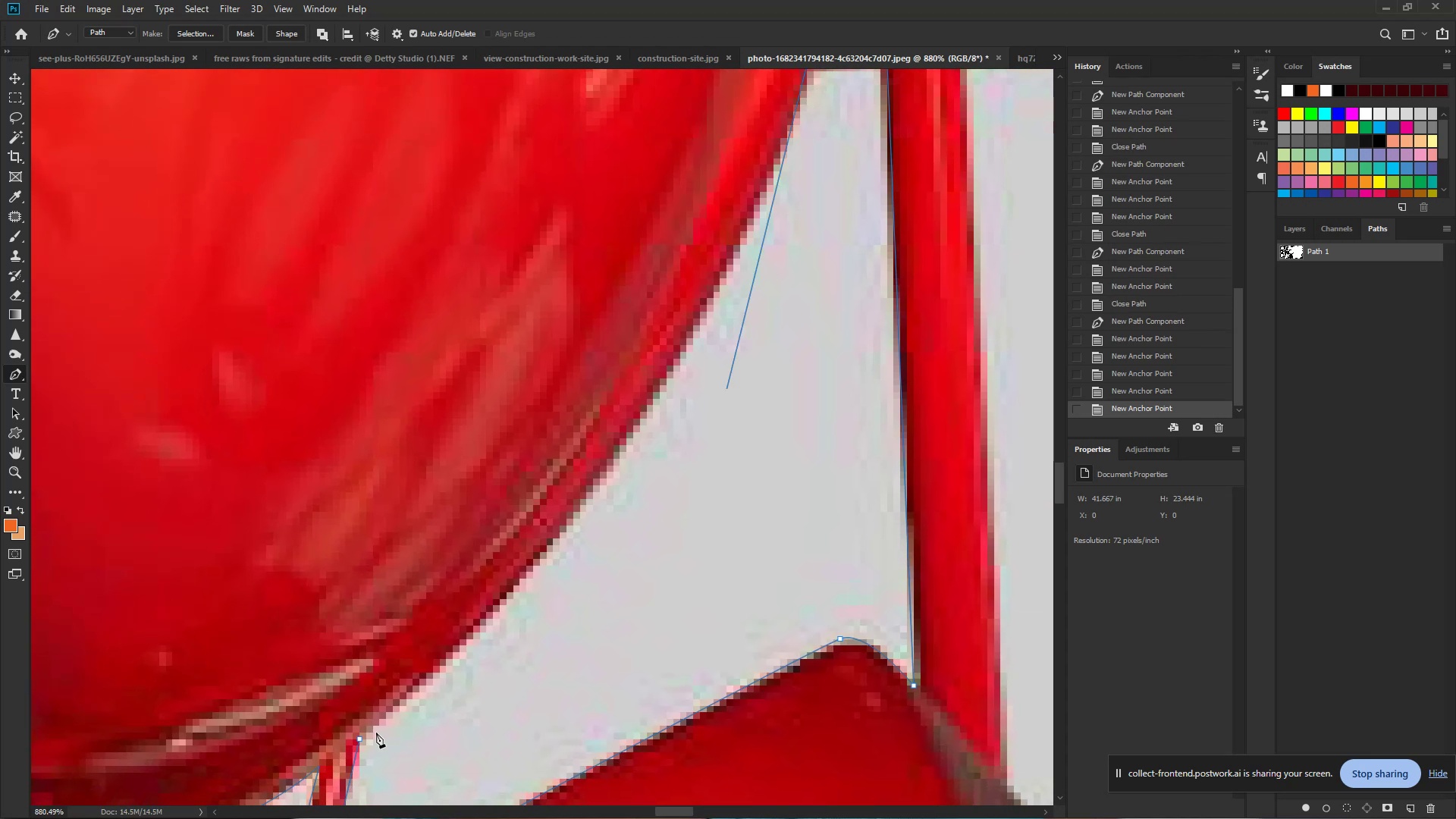 
left_click_drag(start_coordinate=[726, 387], to_coordinate=[792, 152])
 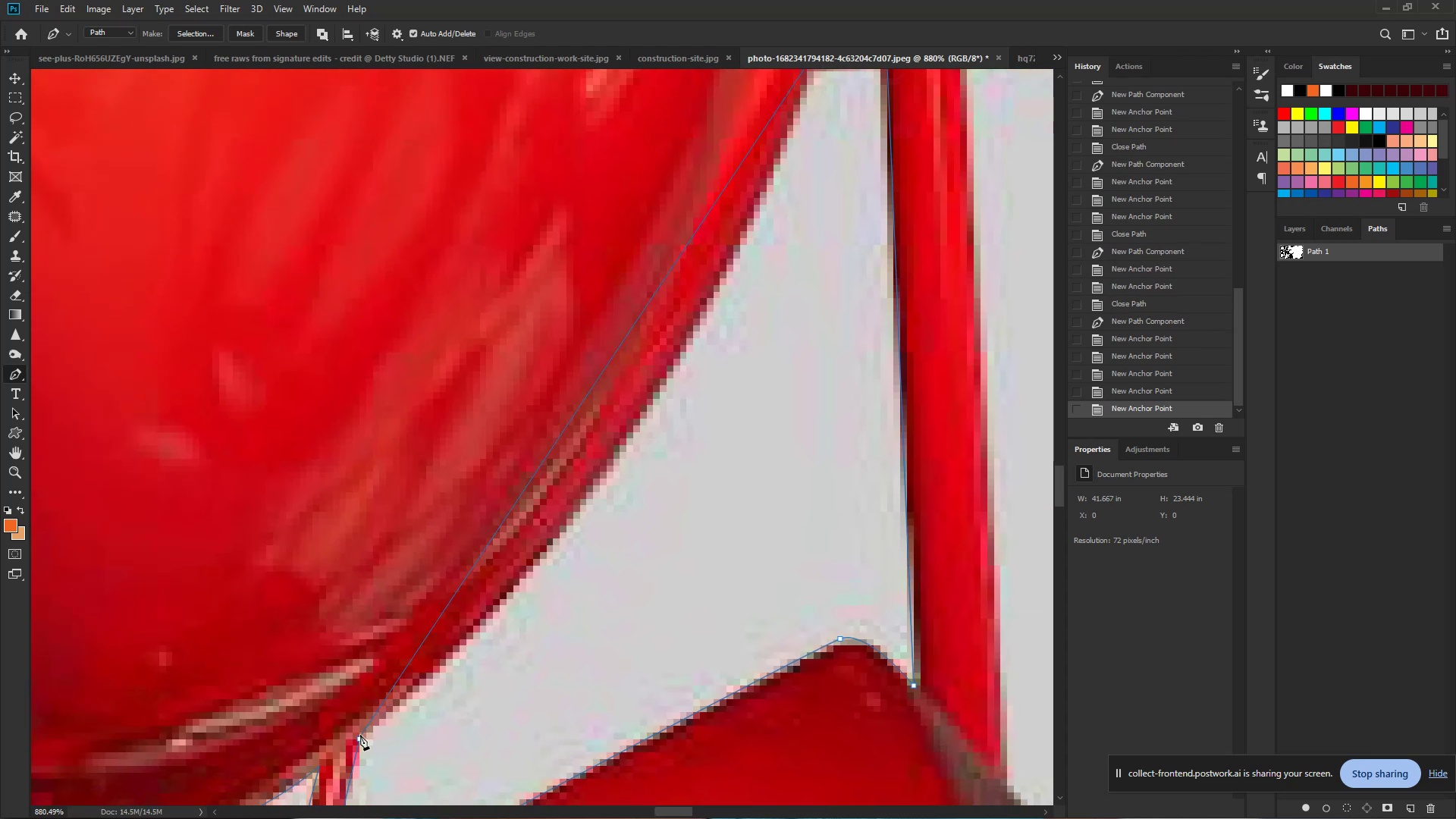 
hold_key(key=ControlLeft, duration=0.62)
 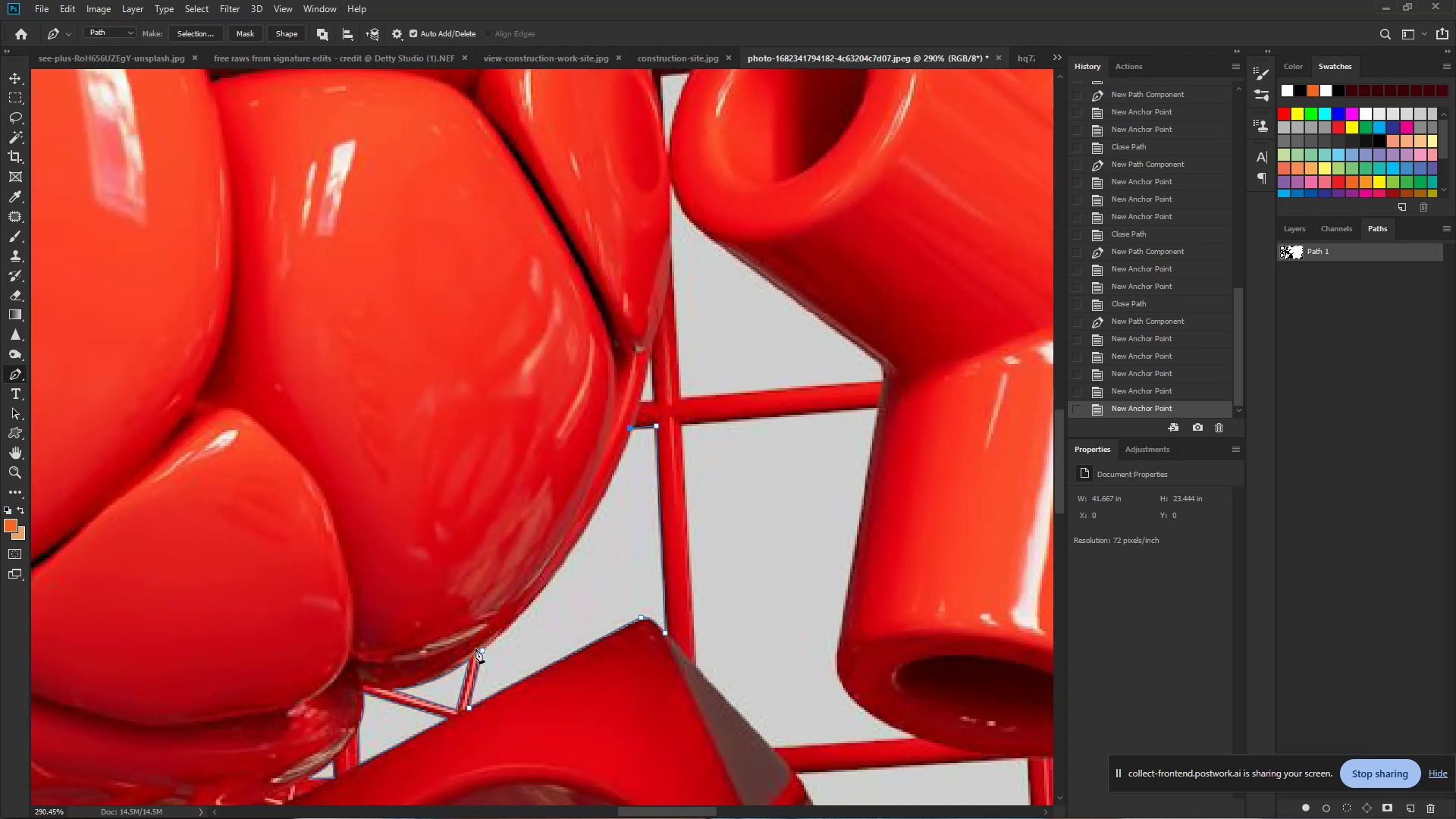 
hold_key(key=Space, duration=0.46)
 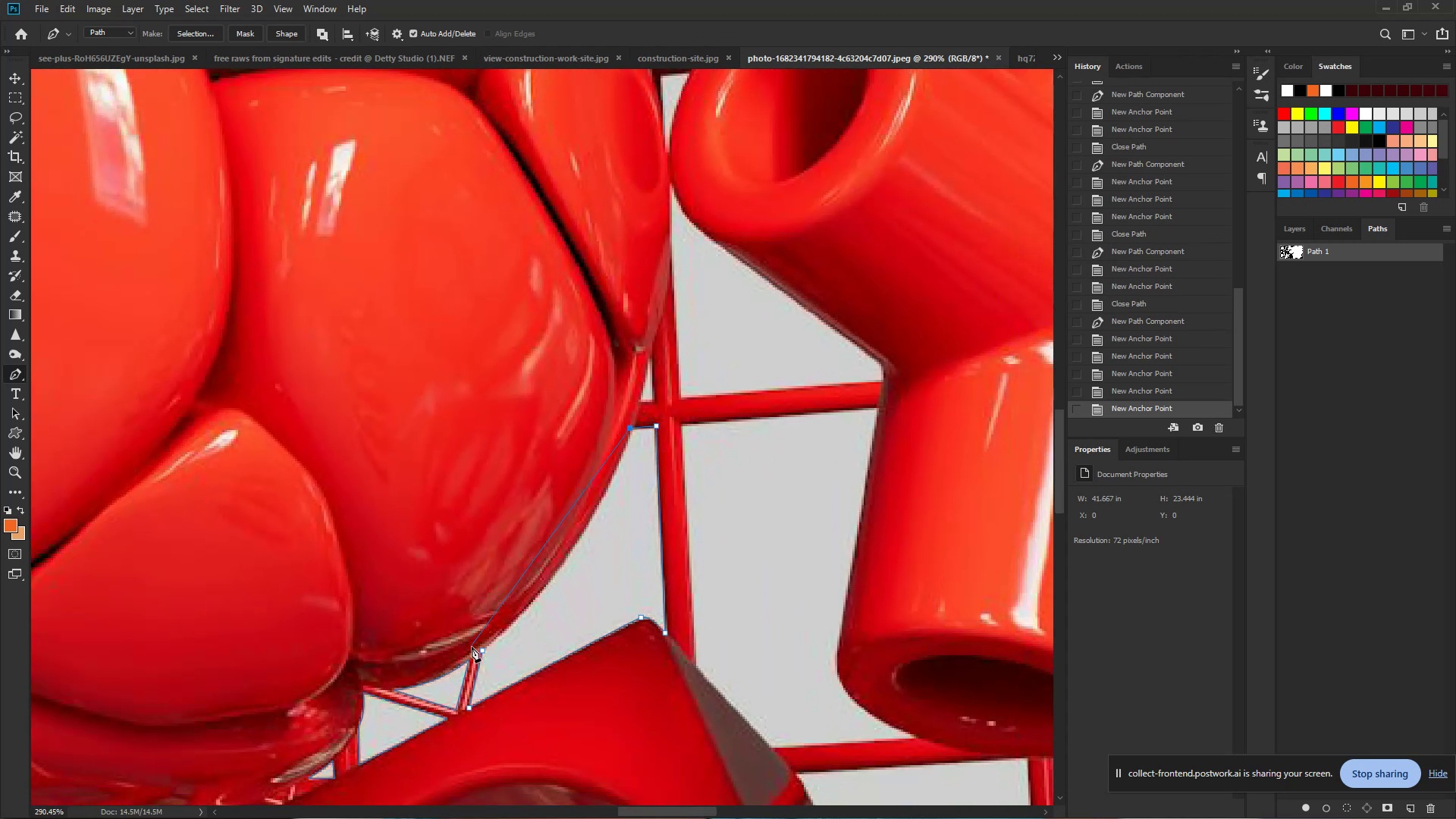 
left_click_drag(start_coordinate=[543, 607], to_coordinate=[472, 613])
 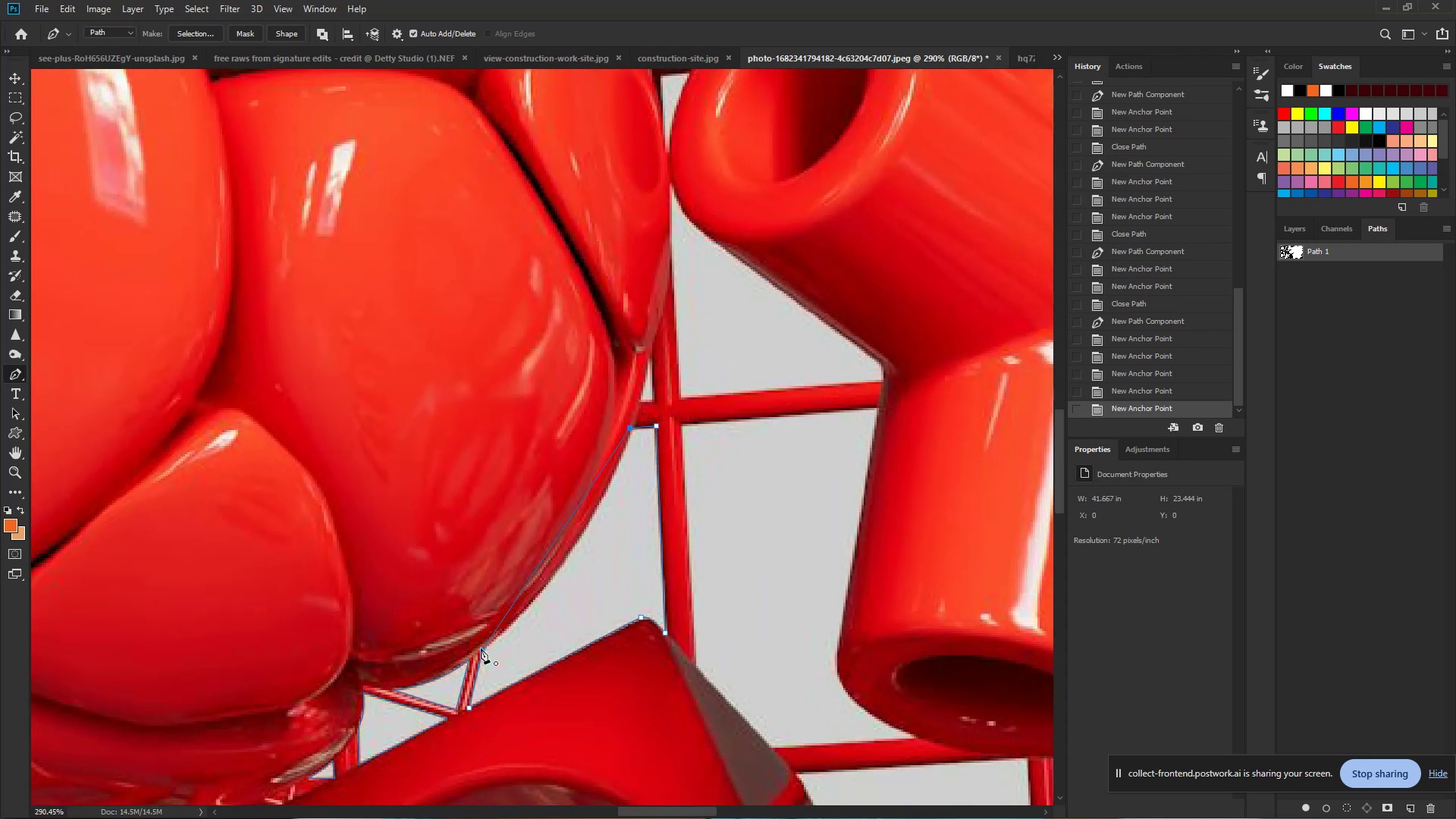 
left_click_drag(start_coordinate=[481, 648], to_coordinate=[364, 742])
 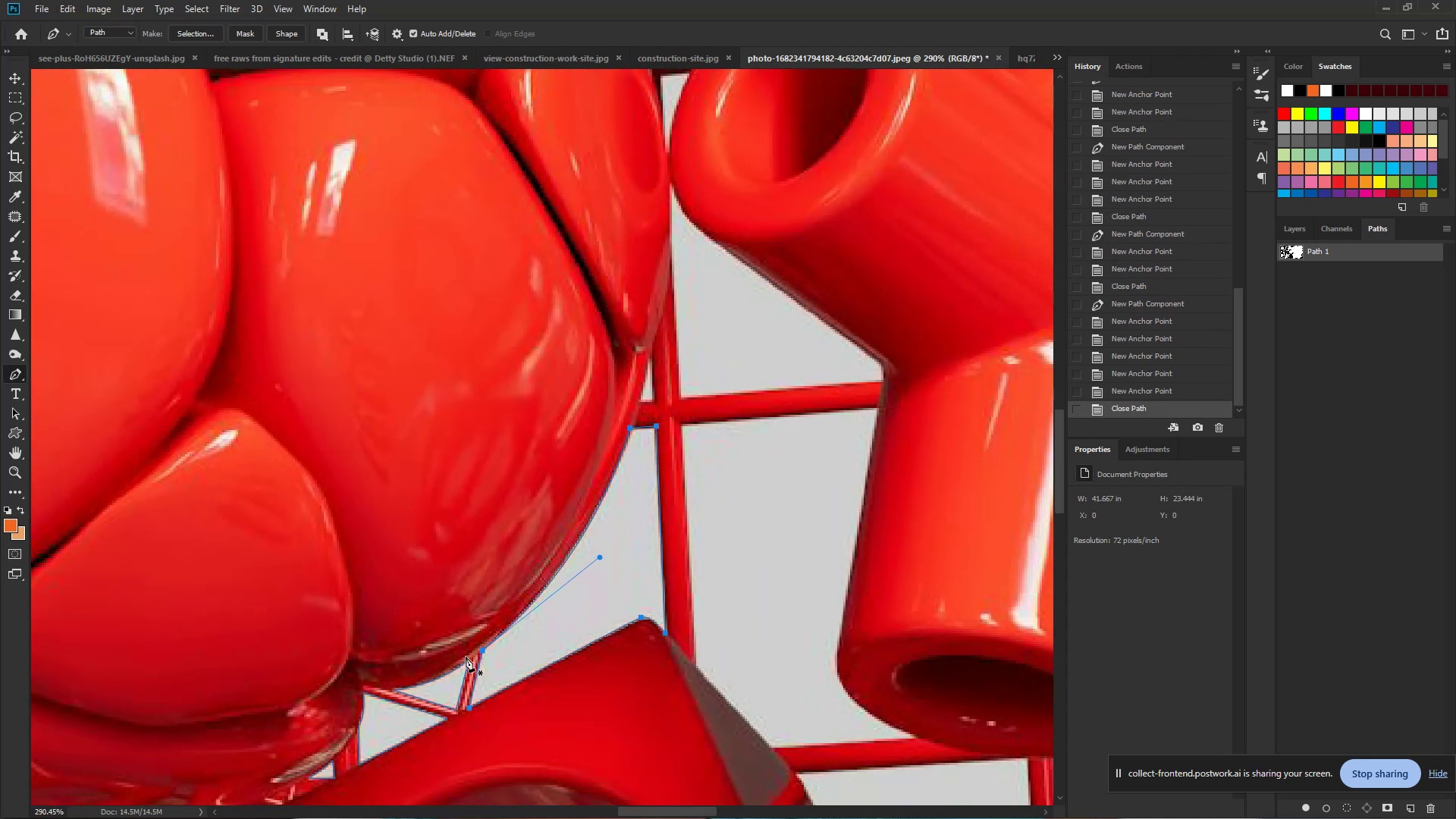 
hold_key(key=AltLeft, duration=0.59)
 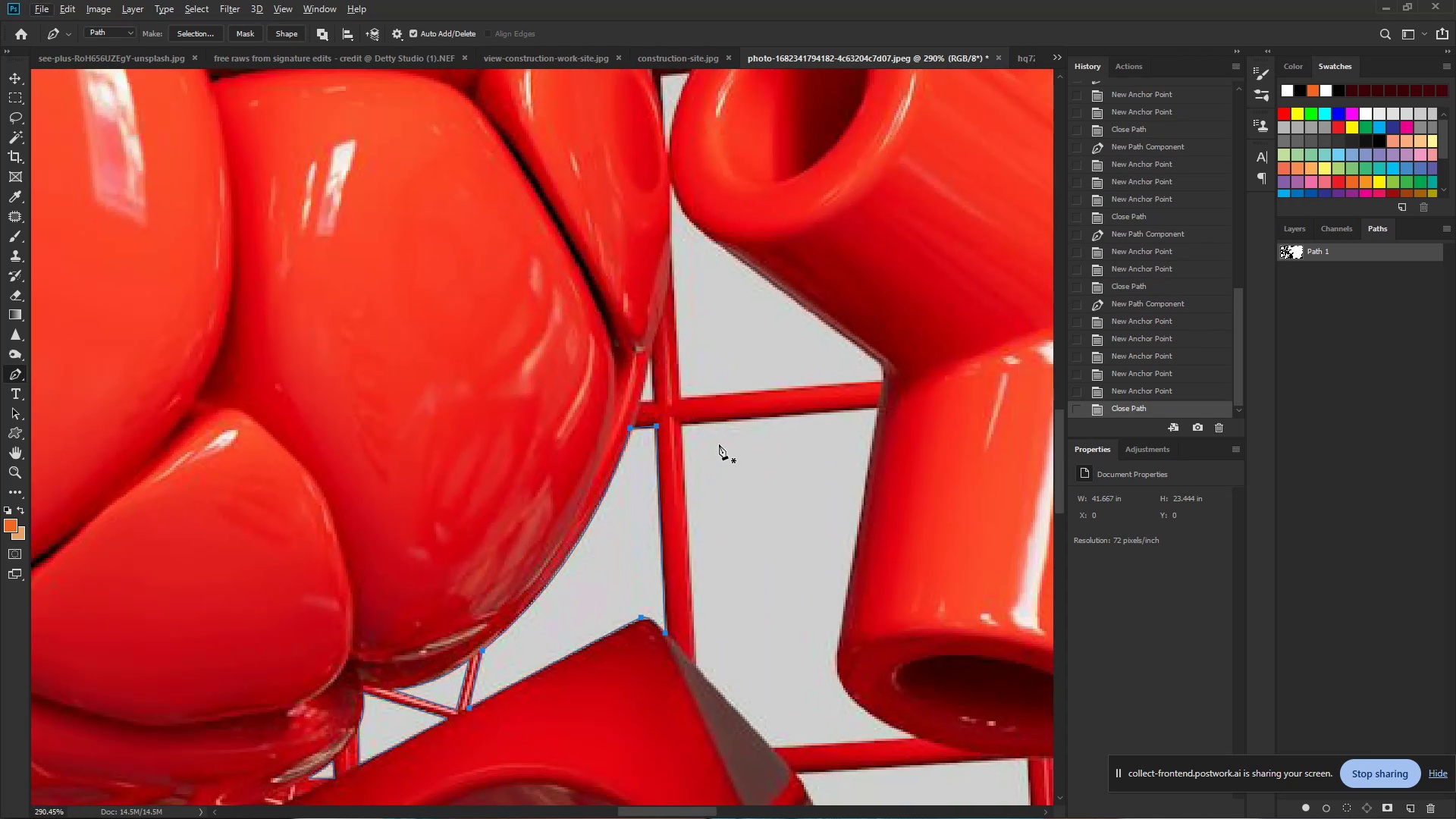 
hold_key(key=Space, duration=0.69)
 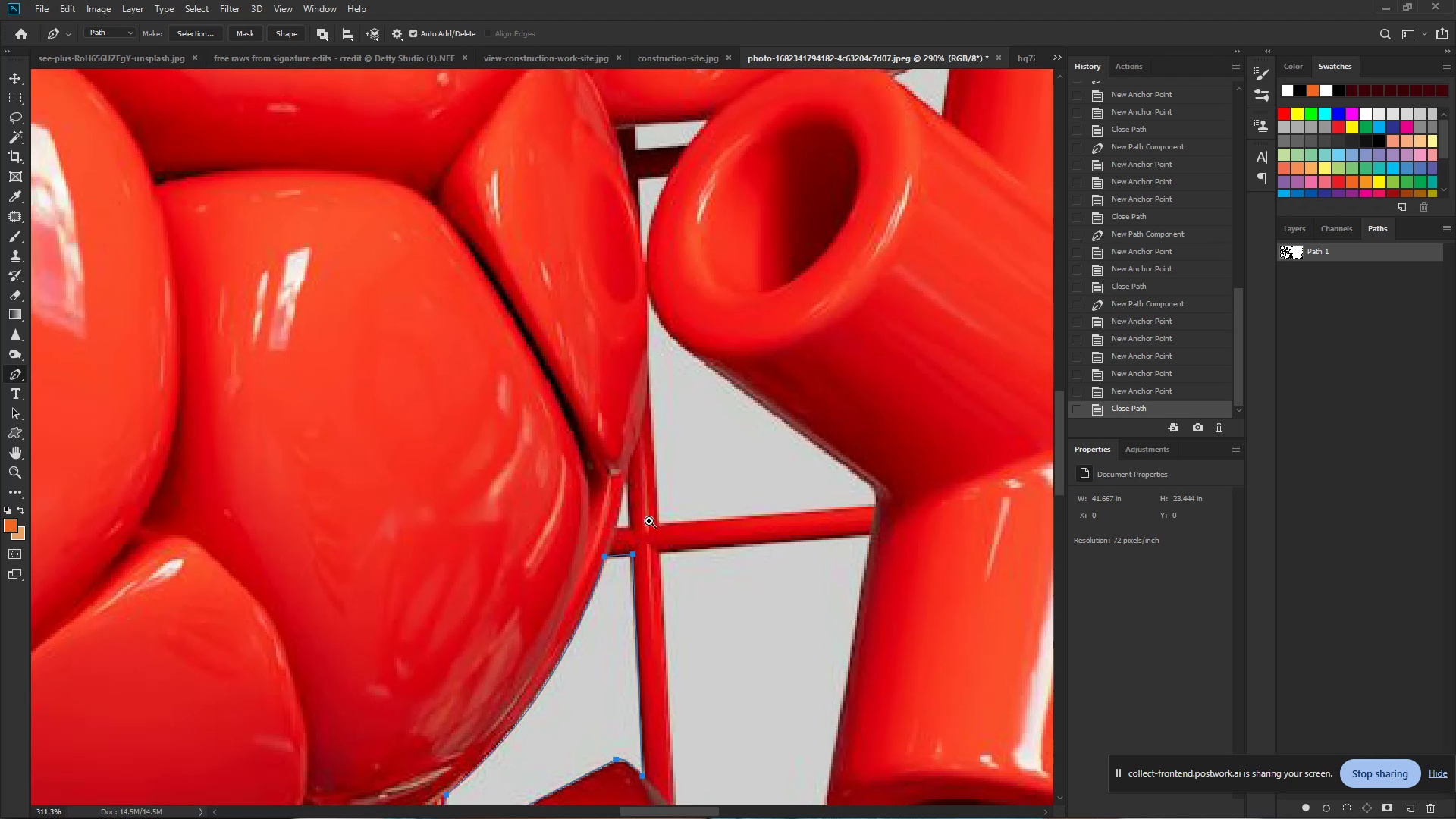 
left_click_drag(start_coordinate=[719, 443], to_coordinate=[695, 569])
 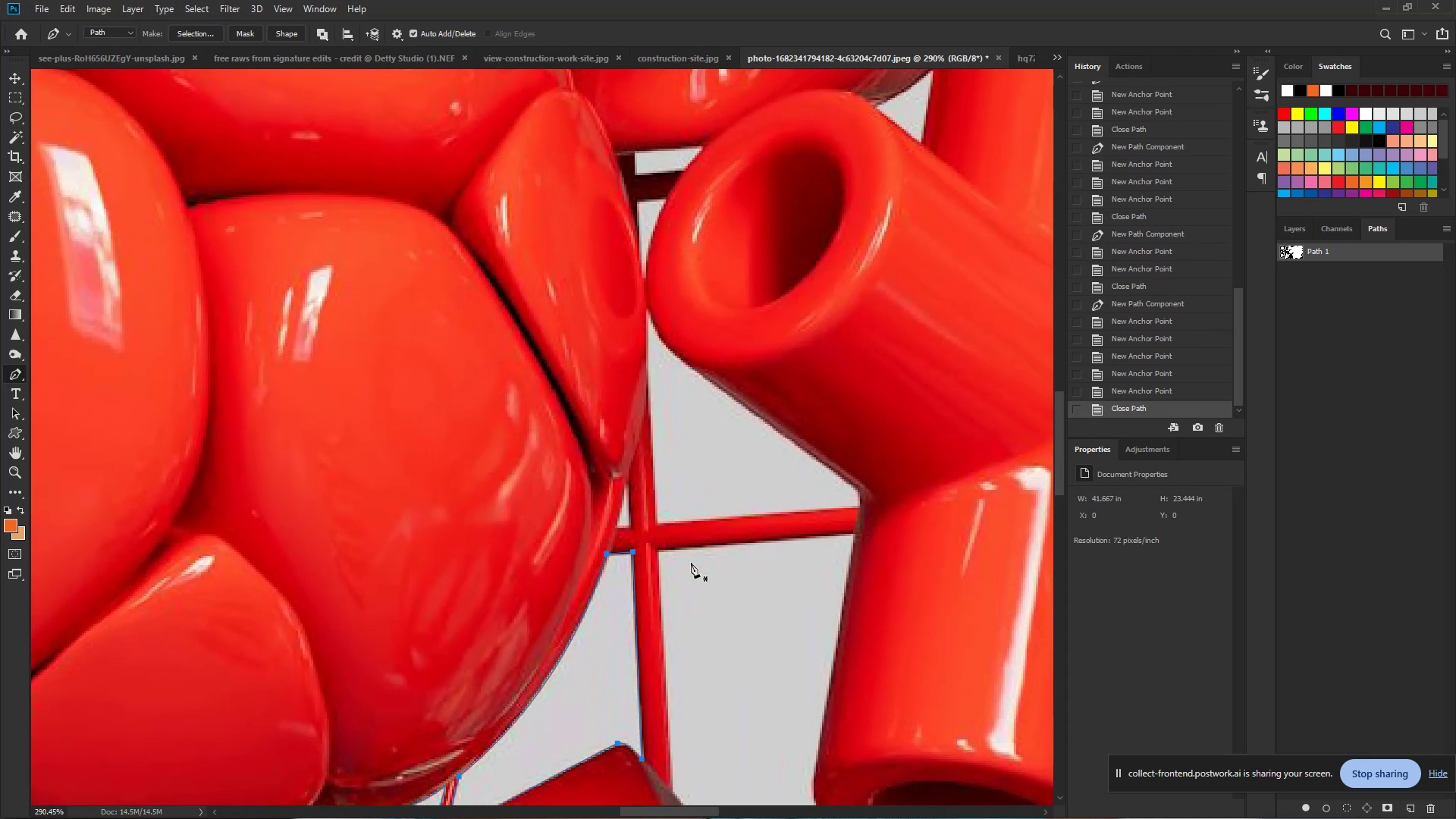 
hold_key(key=ControlLeft, duration=0.69)
 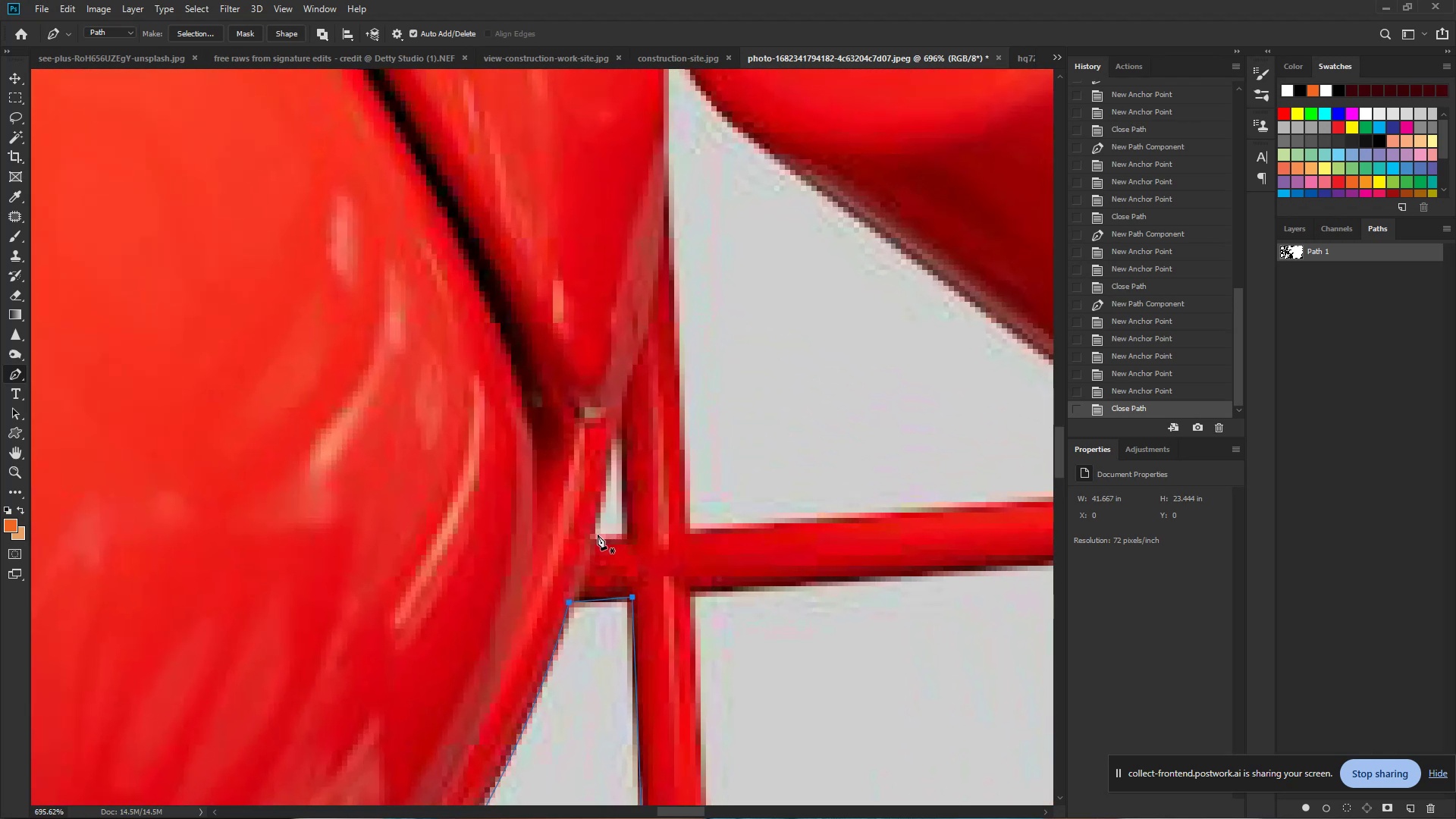 
hold_key(key=Space, duration=0.53)
 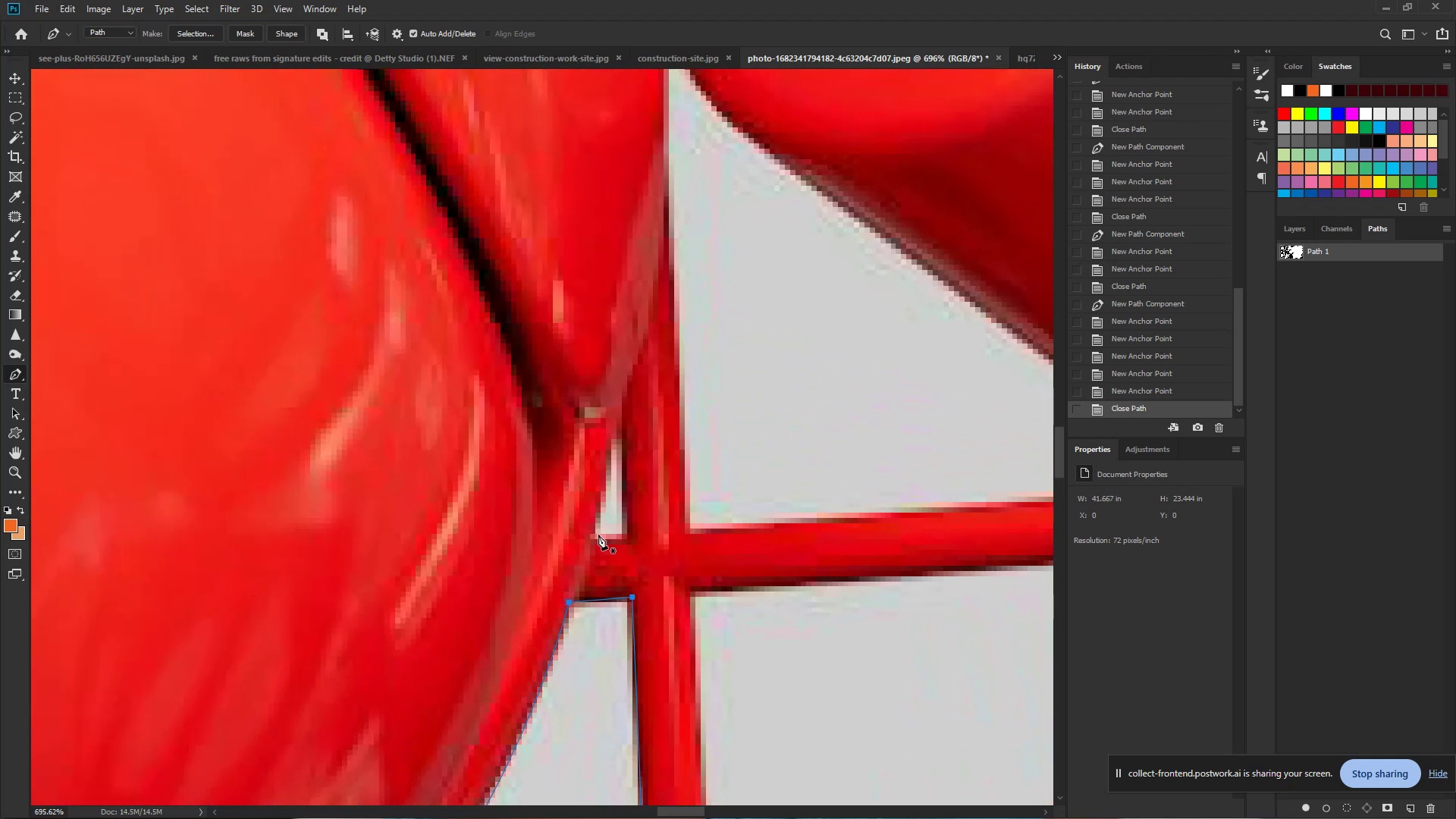 
left_click_drag(start_coordinate=[633, 519], to_coordinate=[690, 529])
 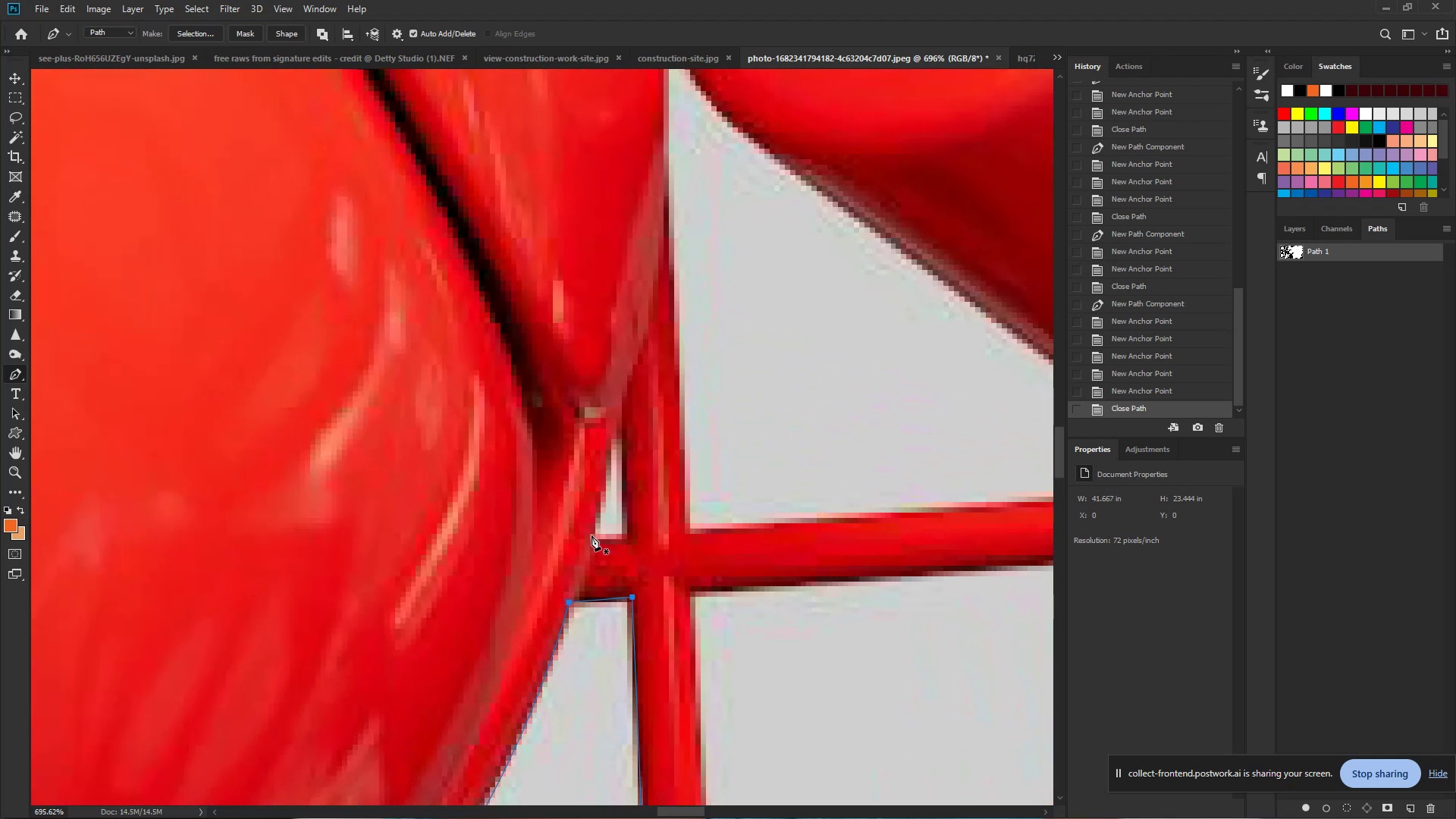 
left_click([590, 538])
 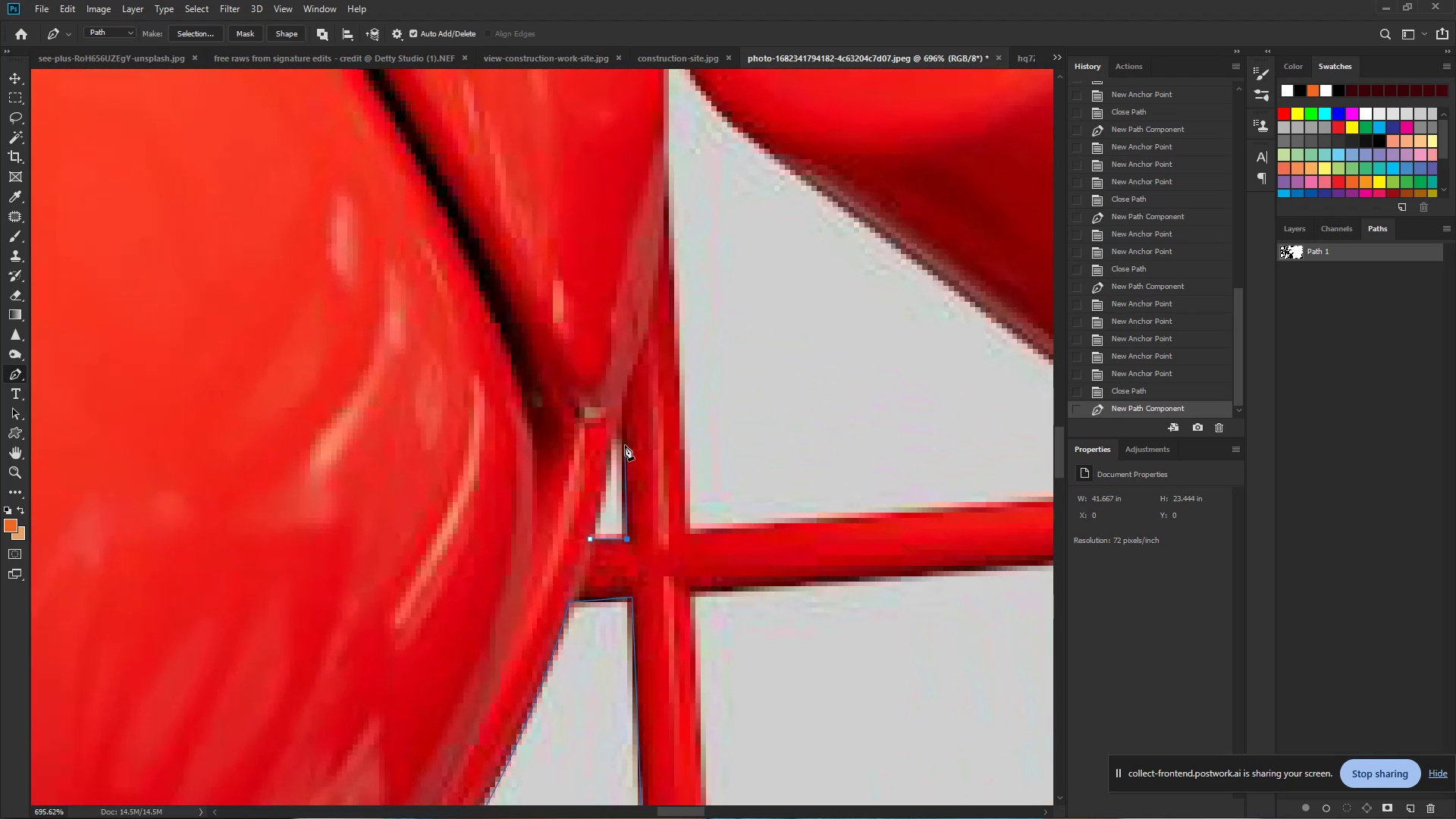 
left_click([623, 422])
 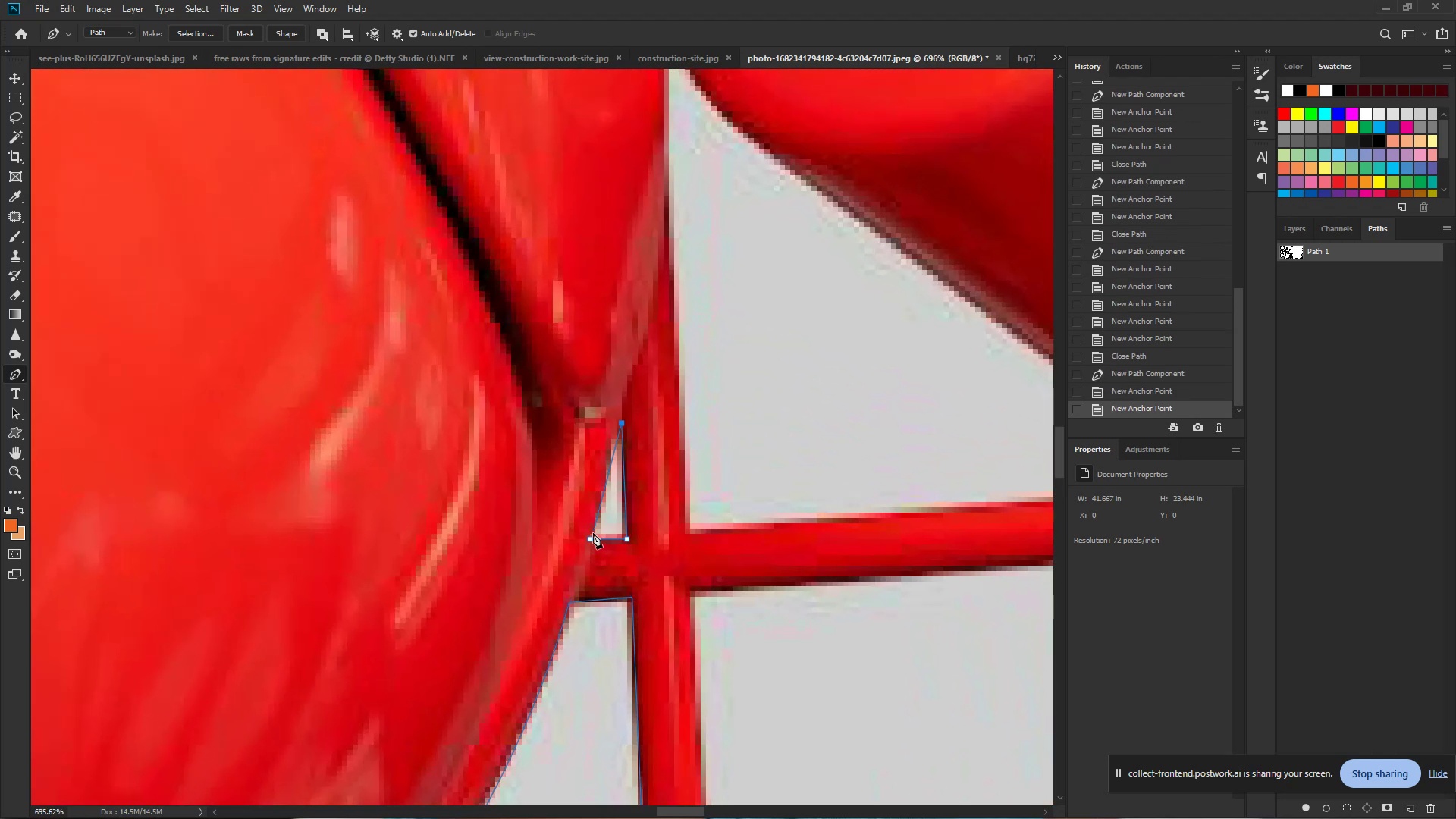 
left_click_drag(start_coordinate=[590, 540], to_coordinate=[582, 560])
 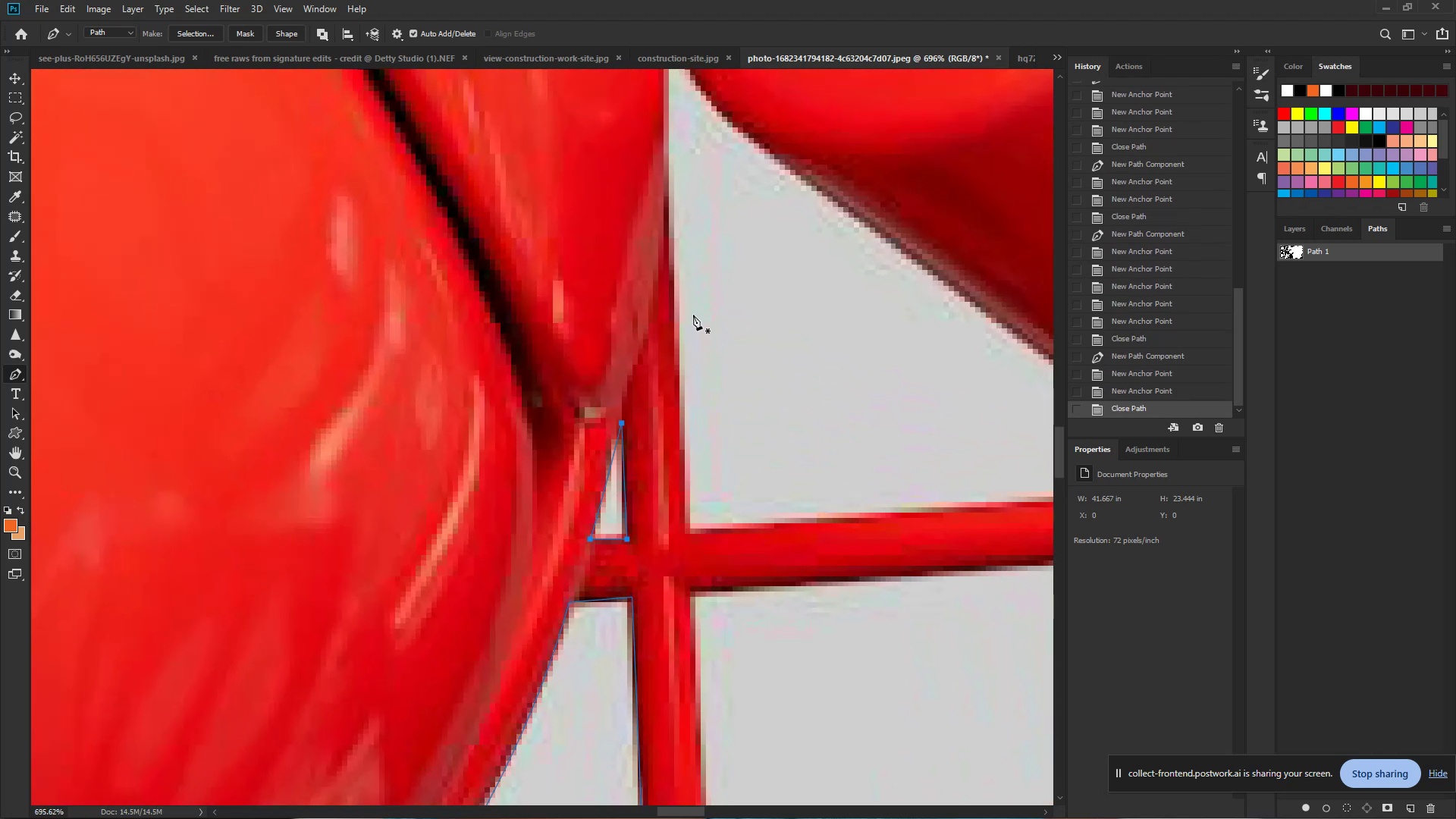 
hold_key(key=Space, duration=0.73)
 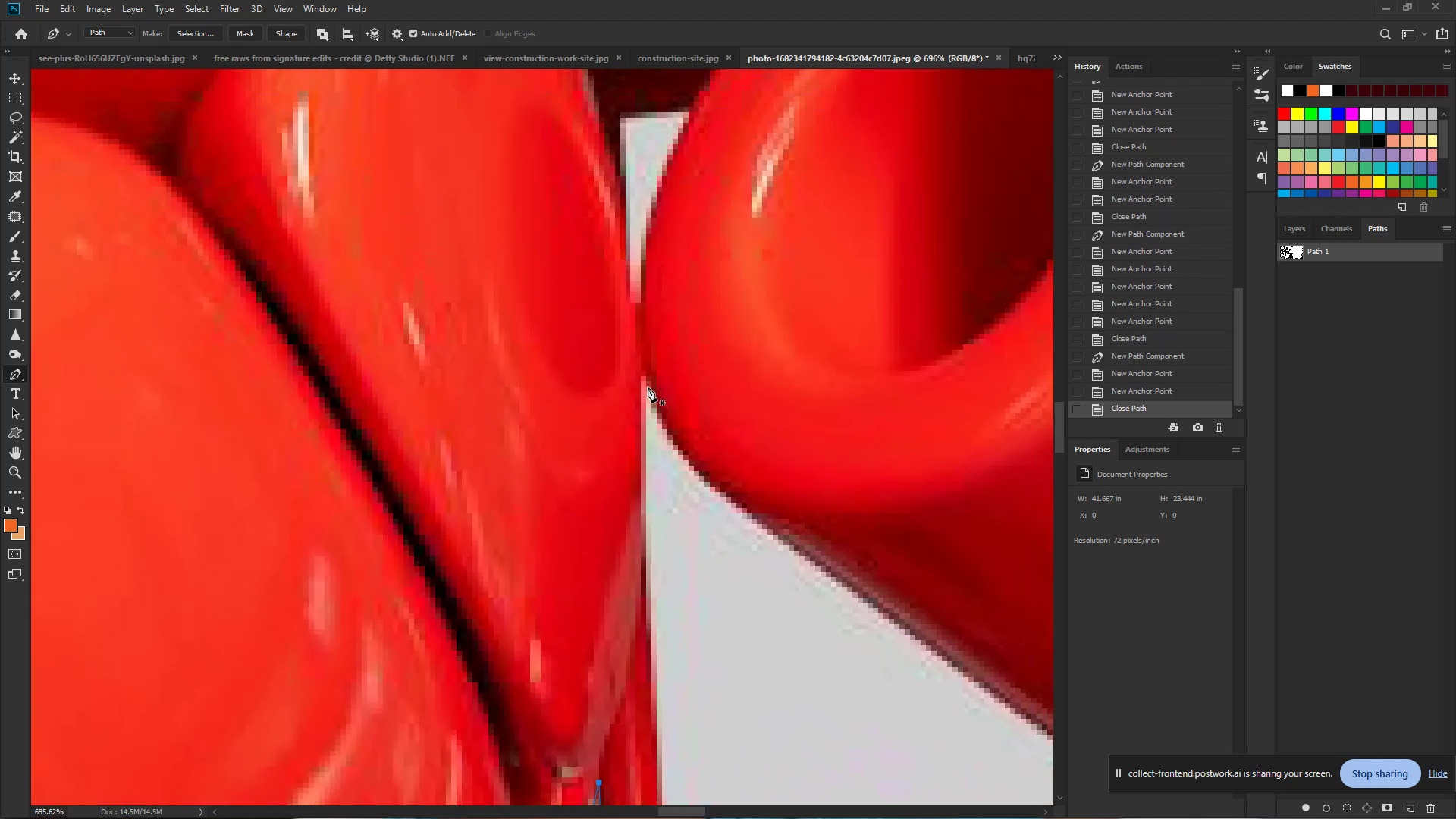 
left_click_drag(start_coordinate=[671, 198], to_coordinate=[648, 556])
 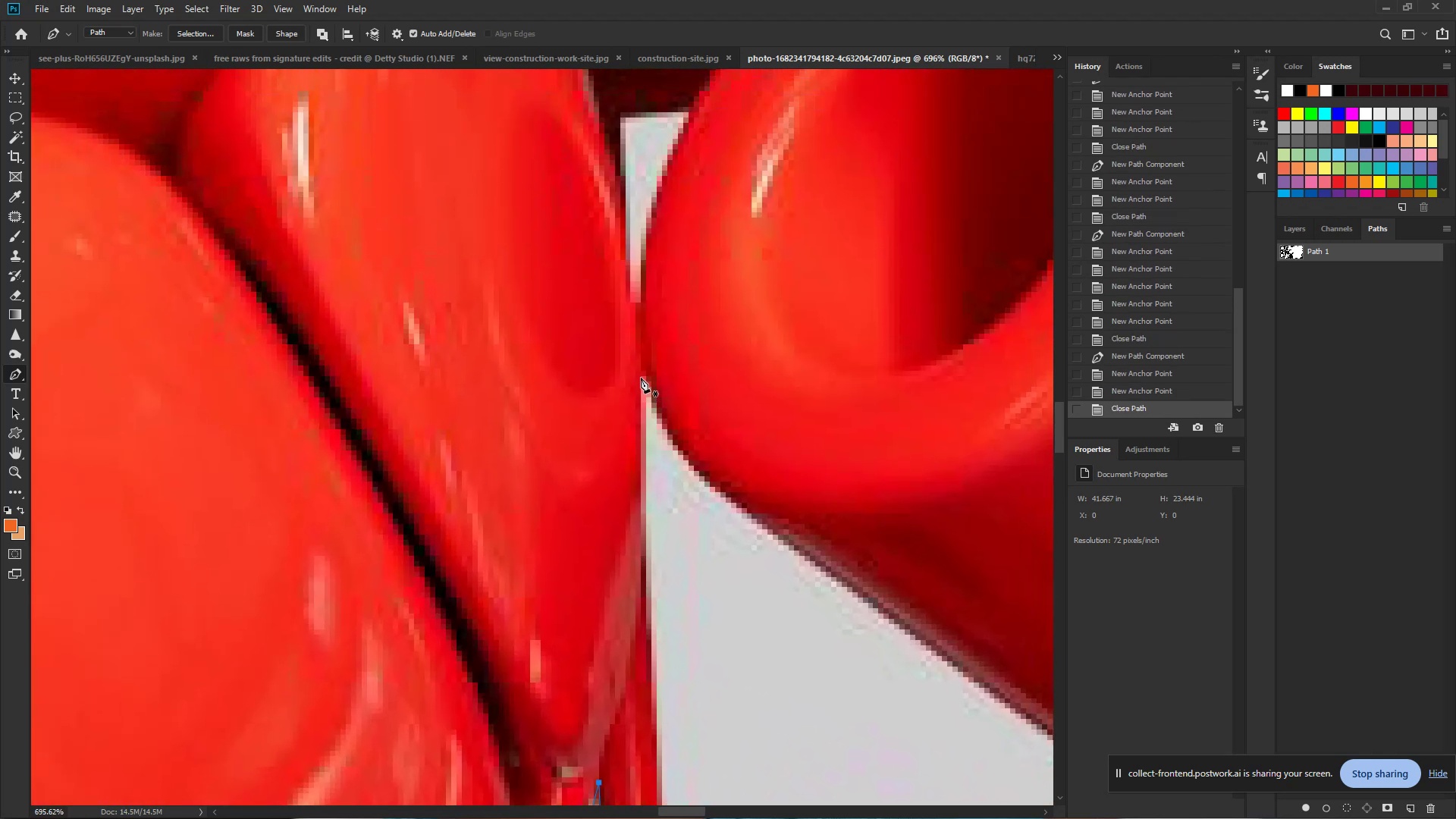 
left_click([644, 379])
 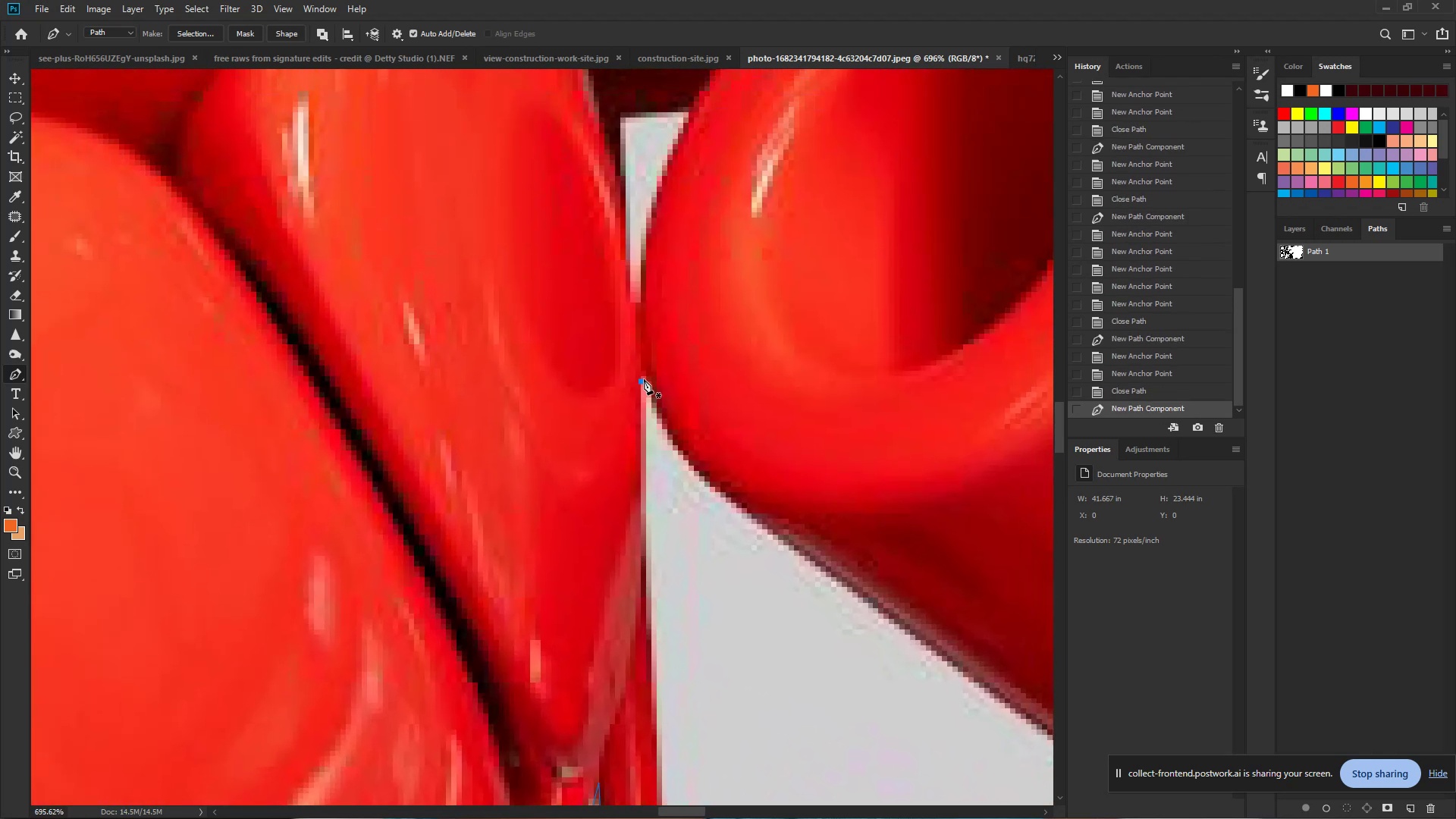 
hold_key(key=Space, duration=0.82)
 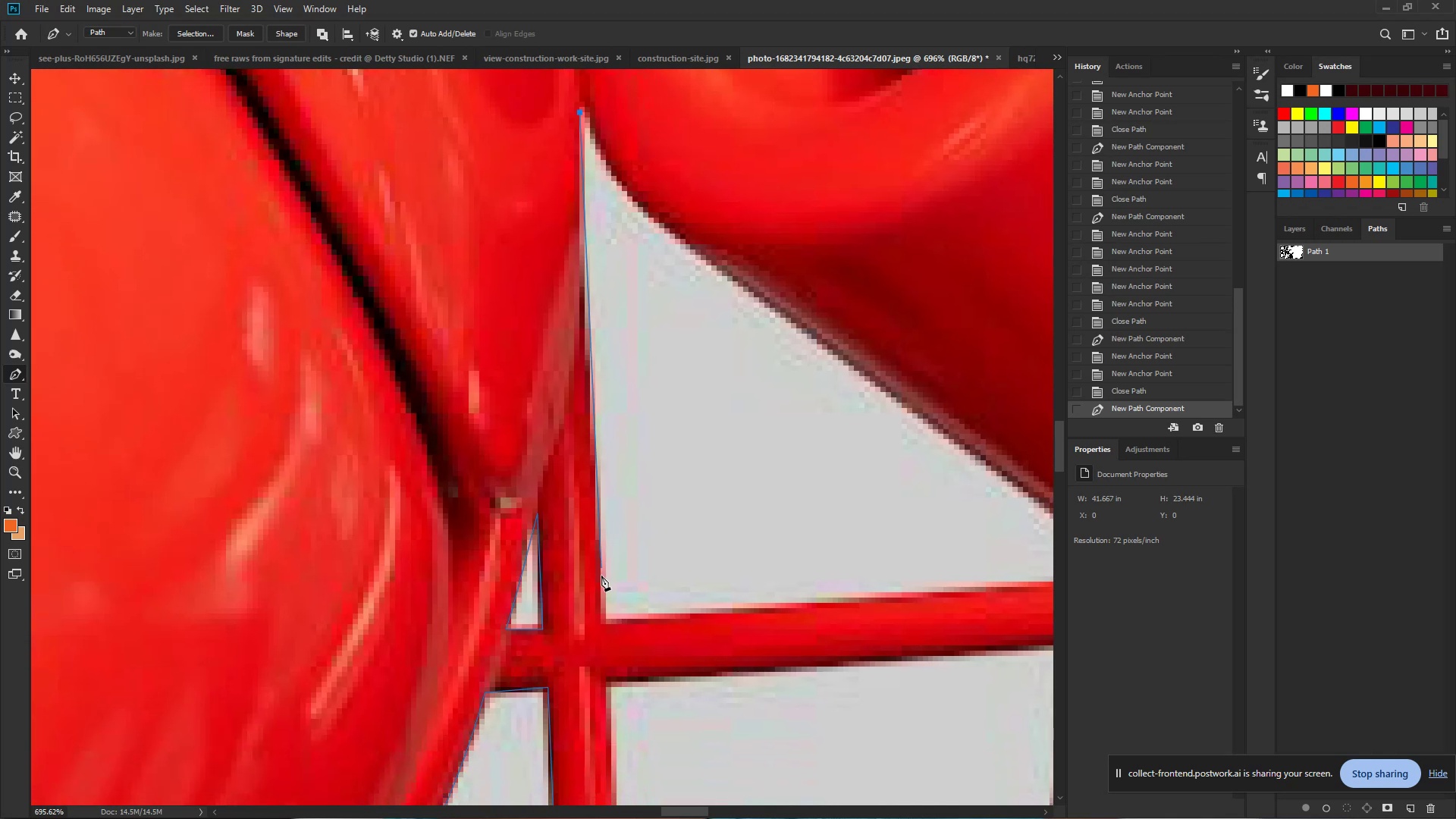 
left_click_drag(start_coordinate=[642, 485], to_coordinate=[580, 215])
 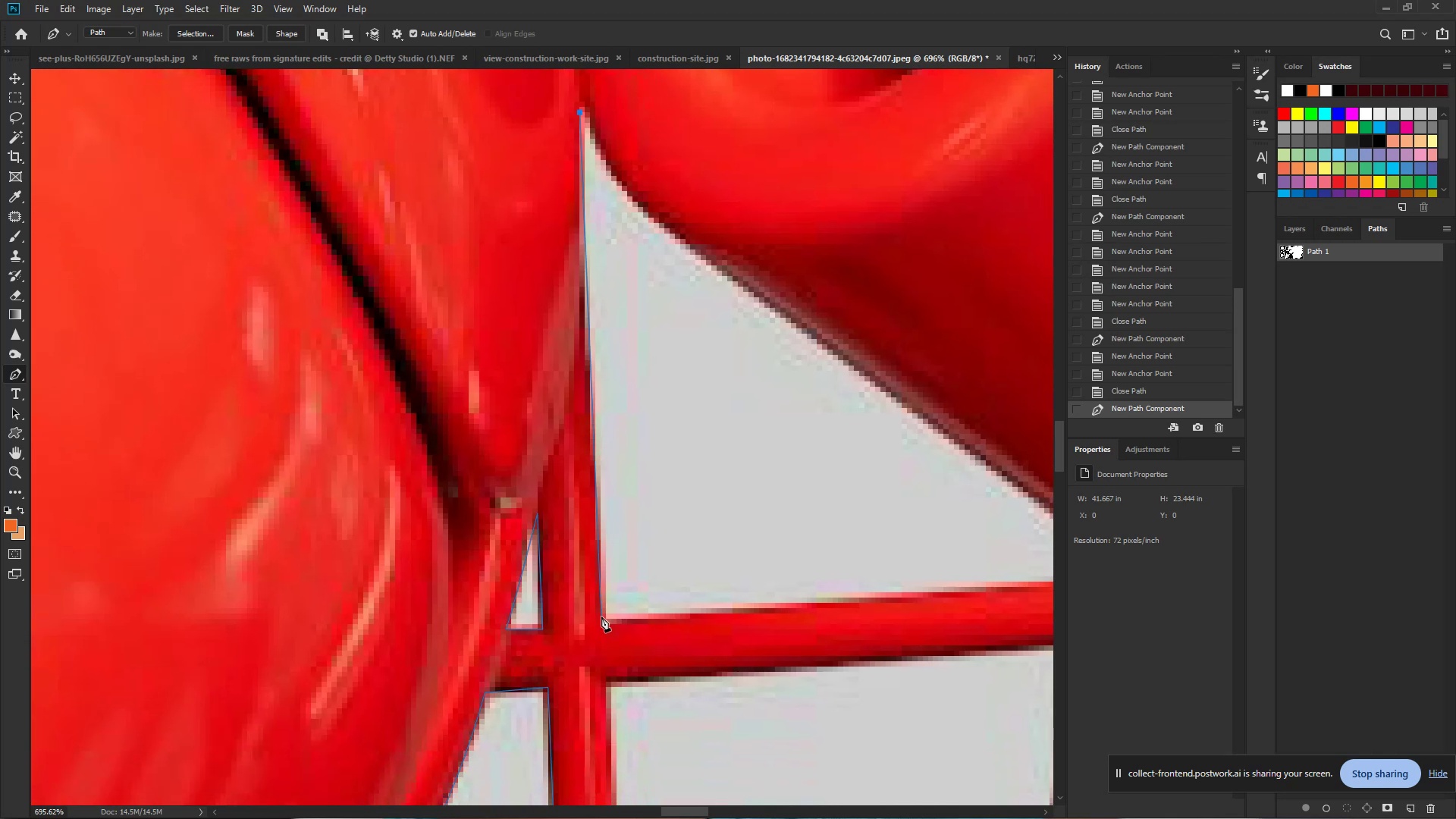 
left_click([601, 618])
 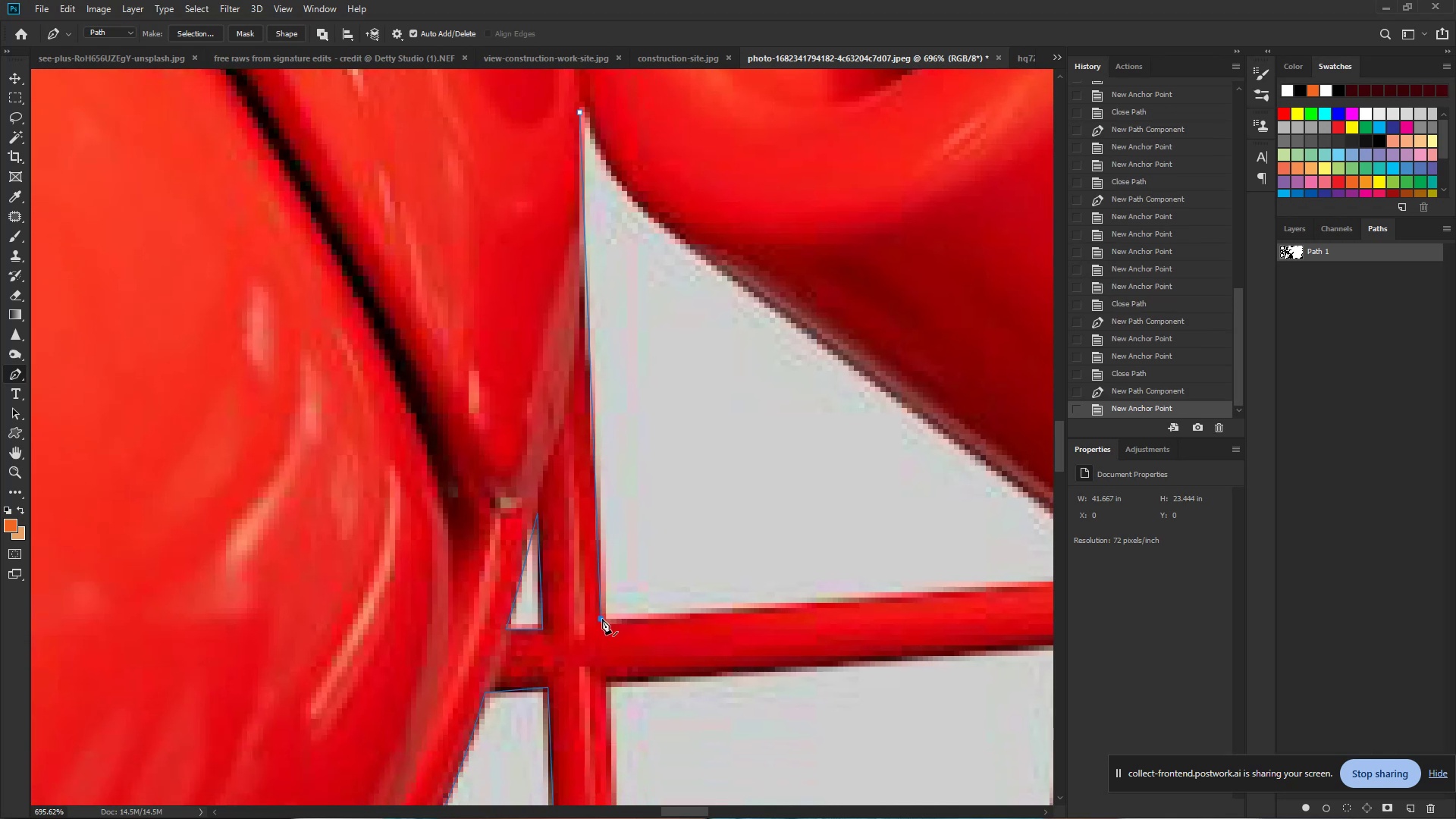 
hold_key(key=Space, duration=0.89)
 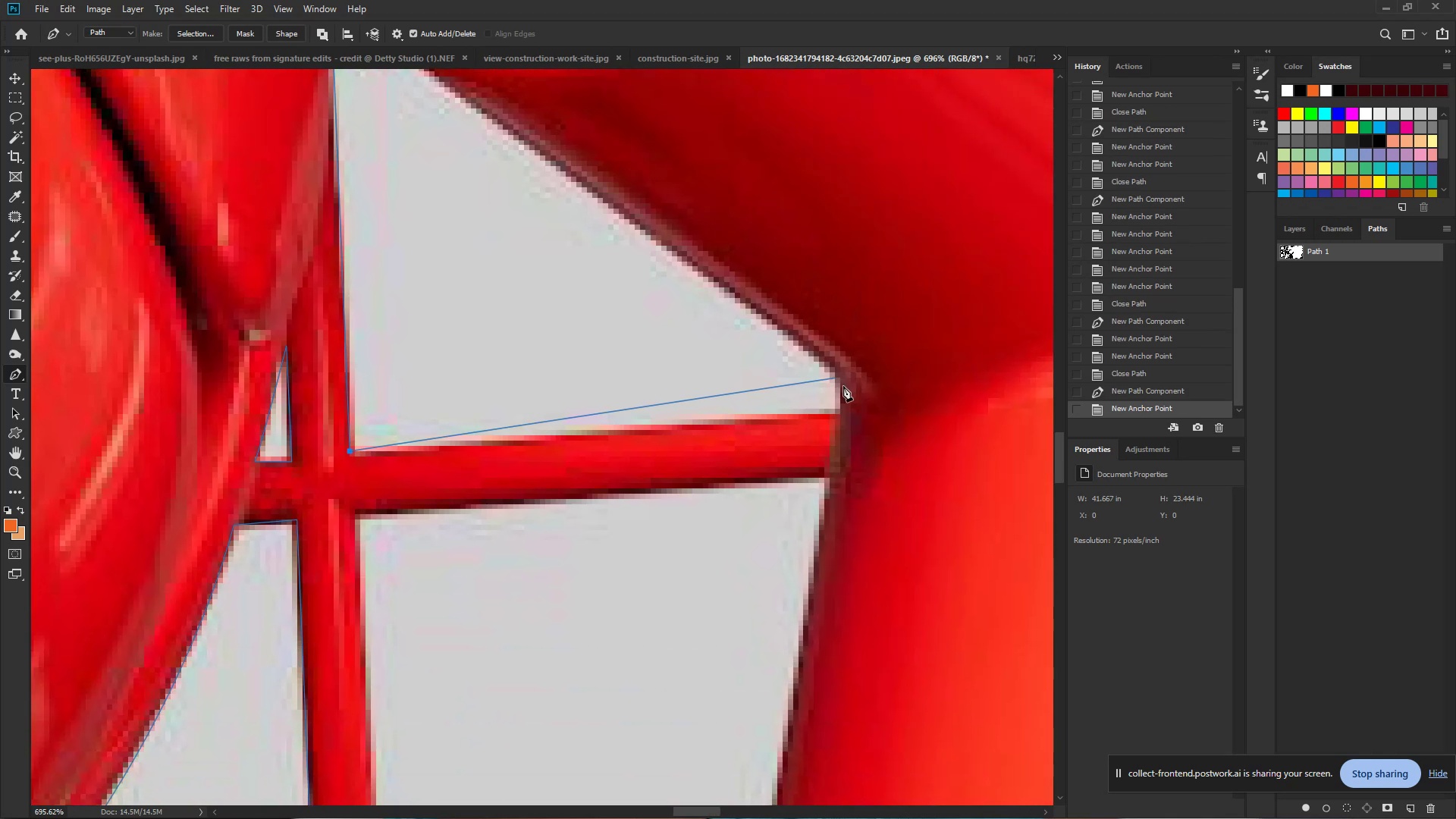 
left_click_drag(start_coordinate=[645, 610], to_coordinate=[394, 443])
 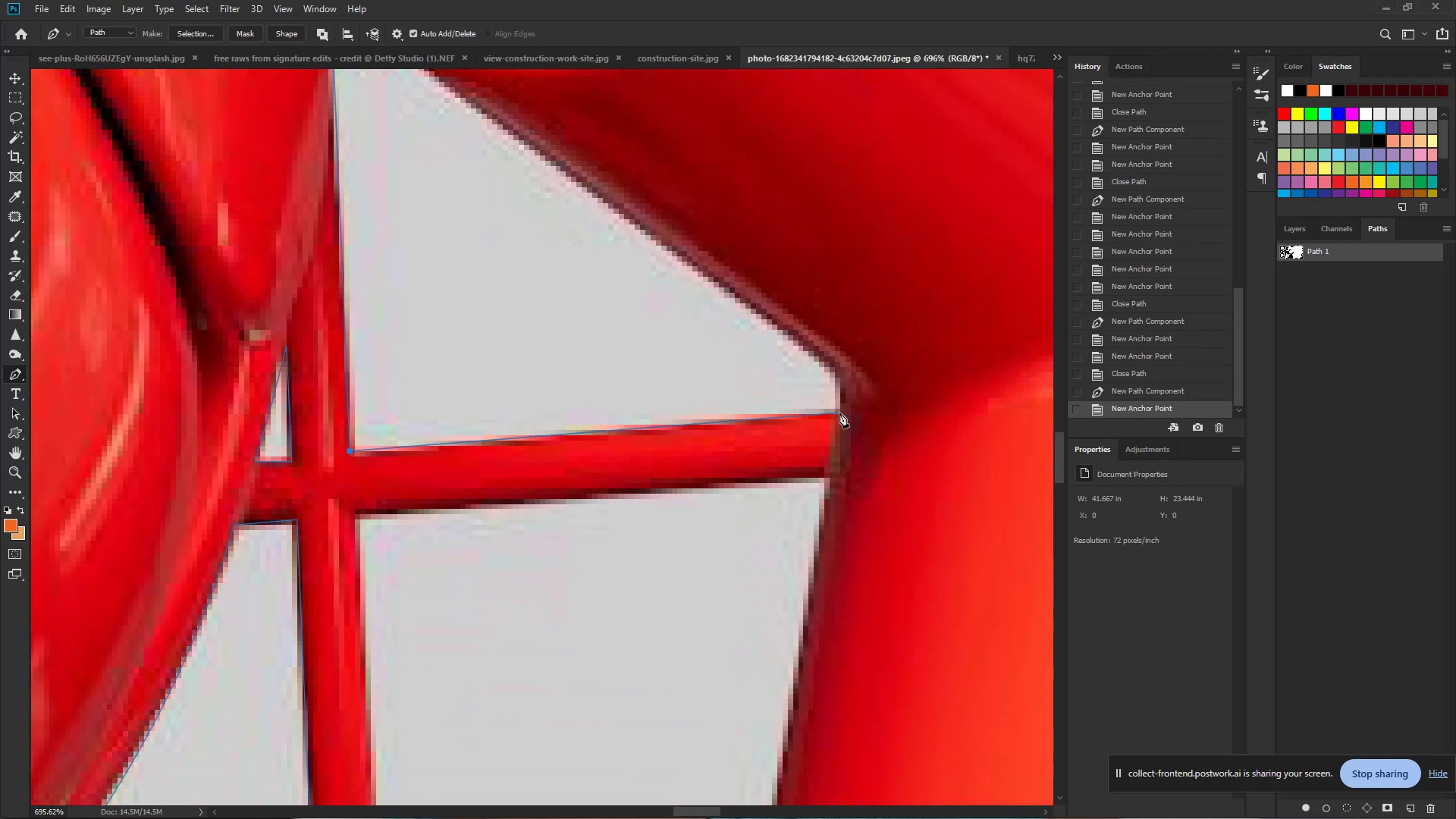 
left_click([839, 414])
 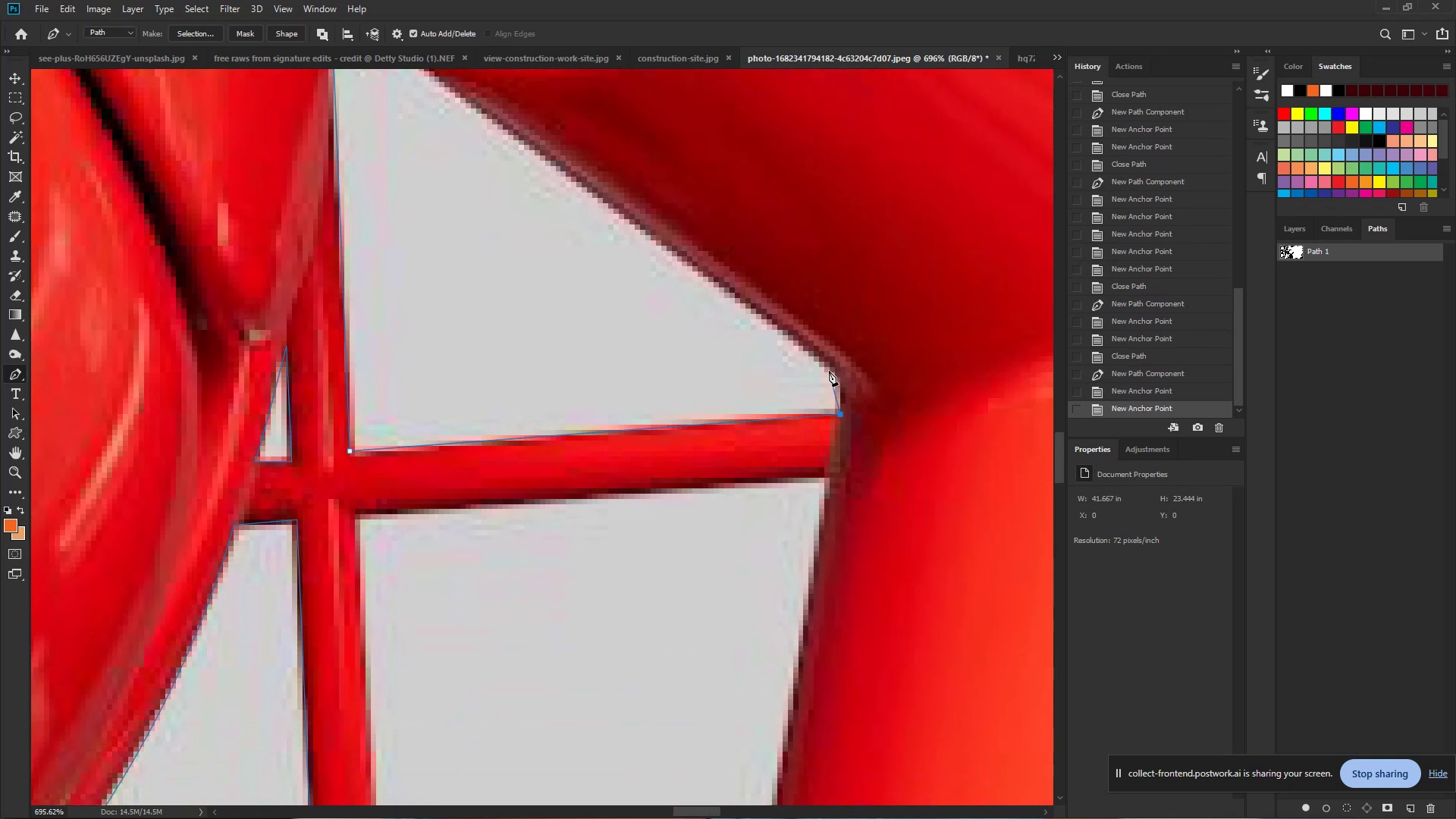 
left_click_drag(start_coordinate=[828, 369], to_coordinate=[815, 350])
 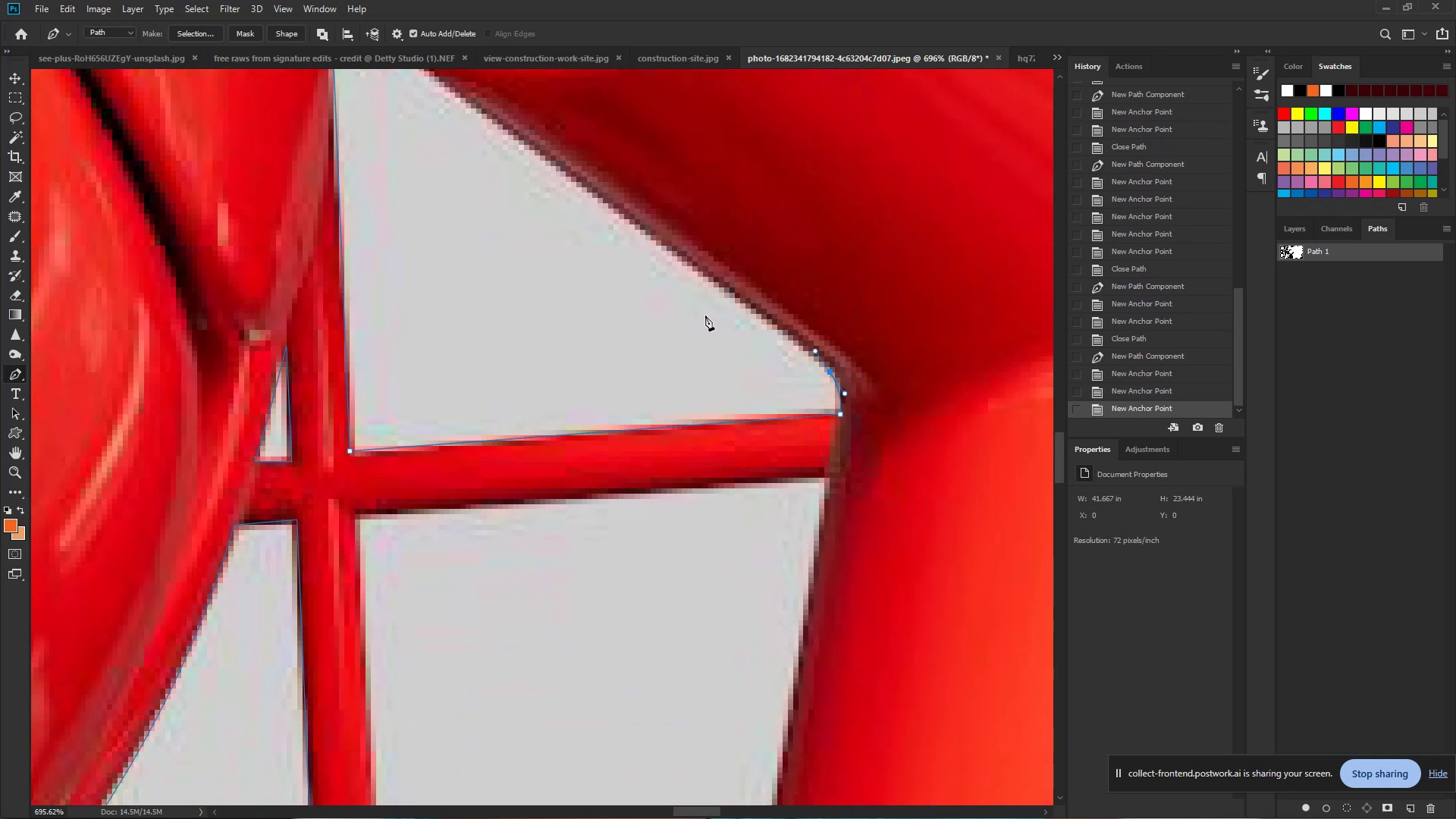 
hold_key(key=Space, duration=0.86)
 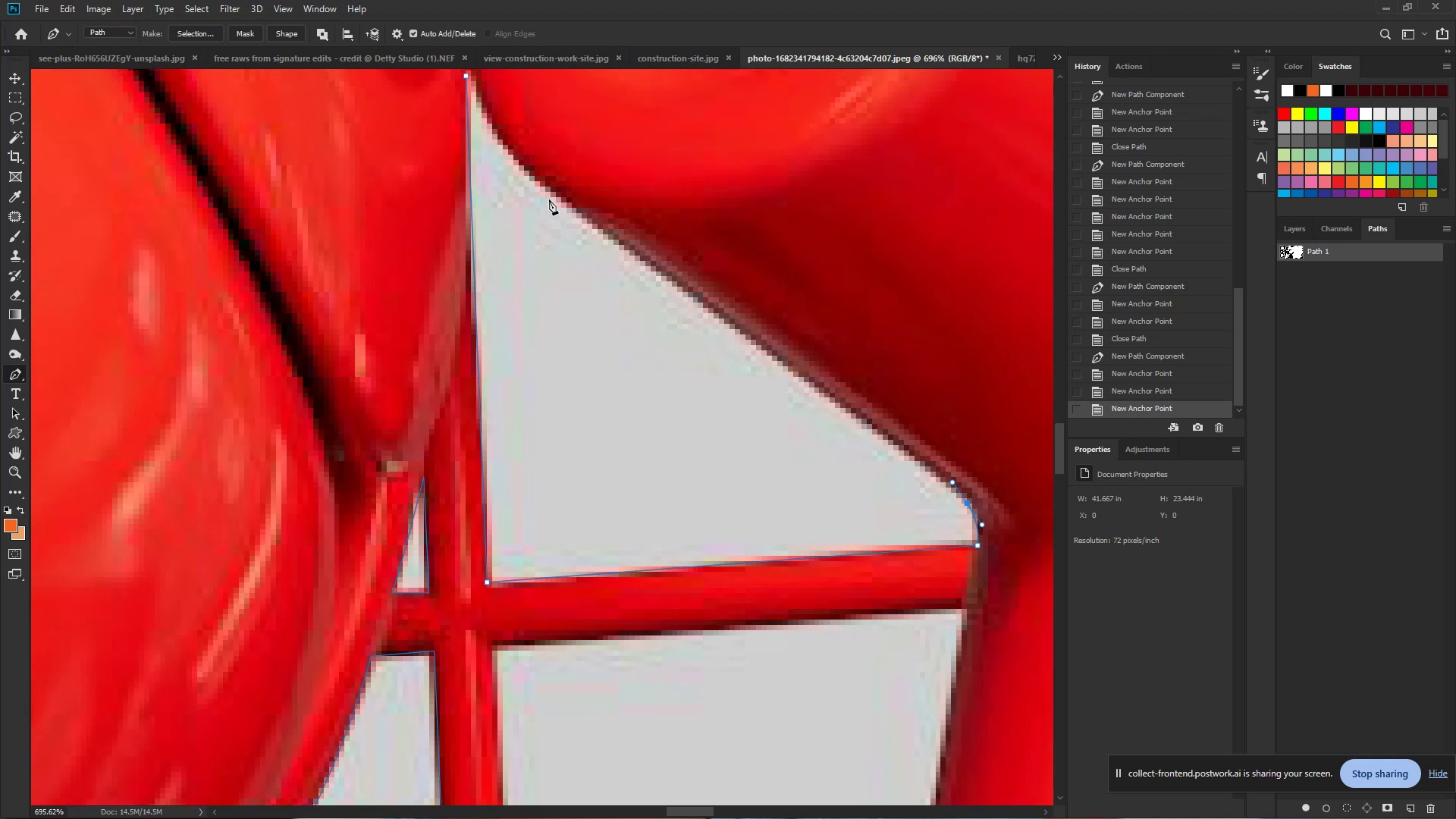 
left_click_drag(start_coordinate=[599, 231], to_coordinate=[736, 362])
 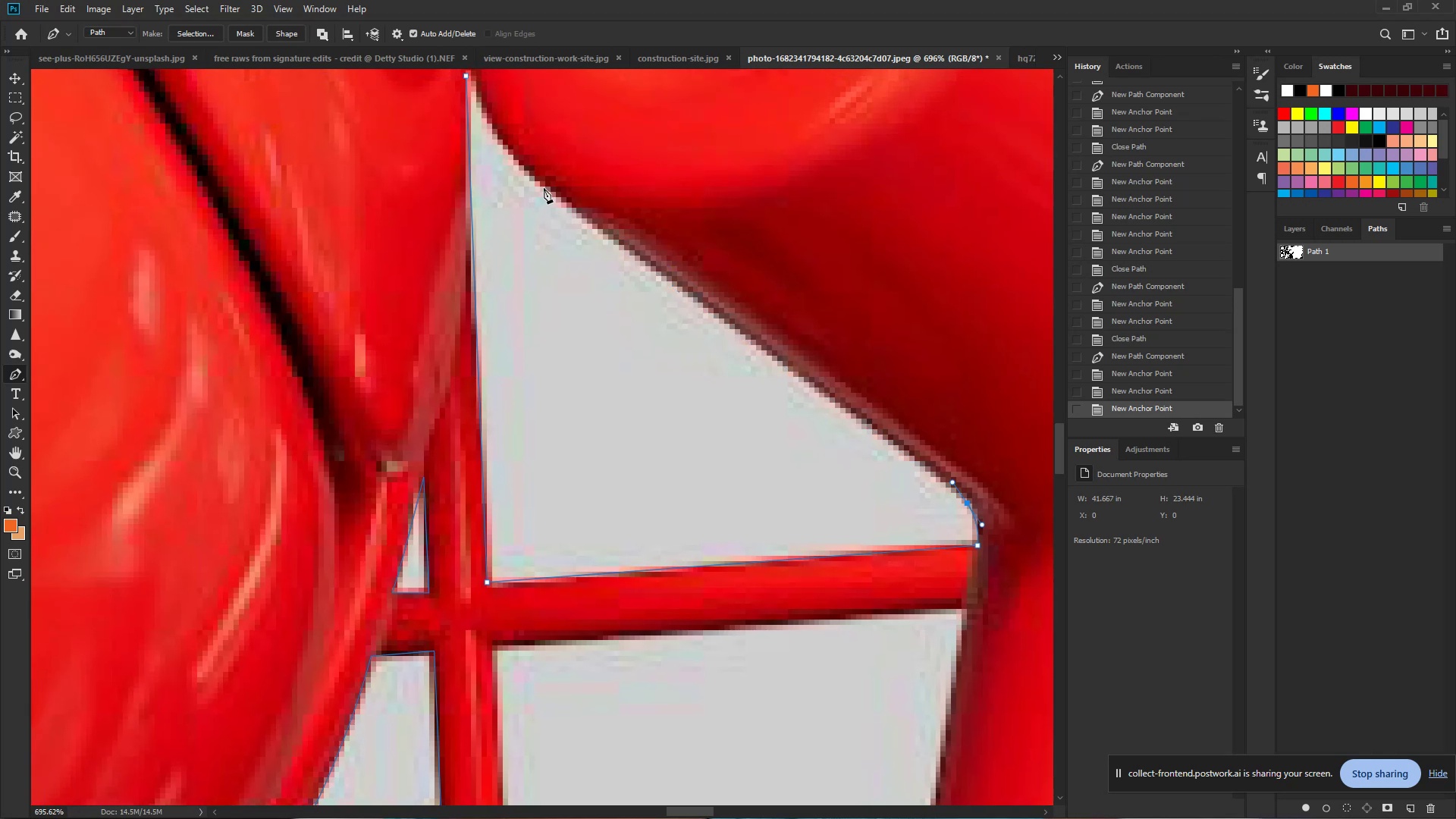 
left_click_drag(start_coordinate=[554, 192], to_coordinate=[509, 145])
 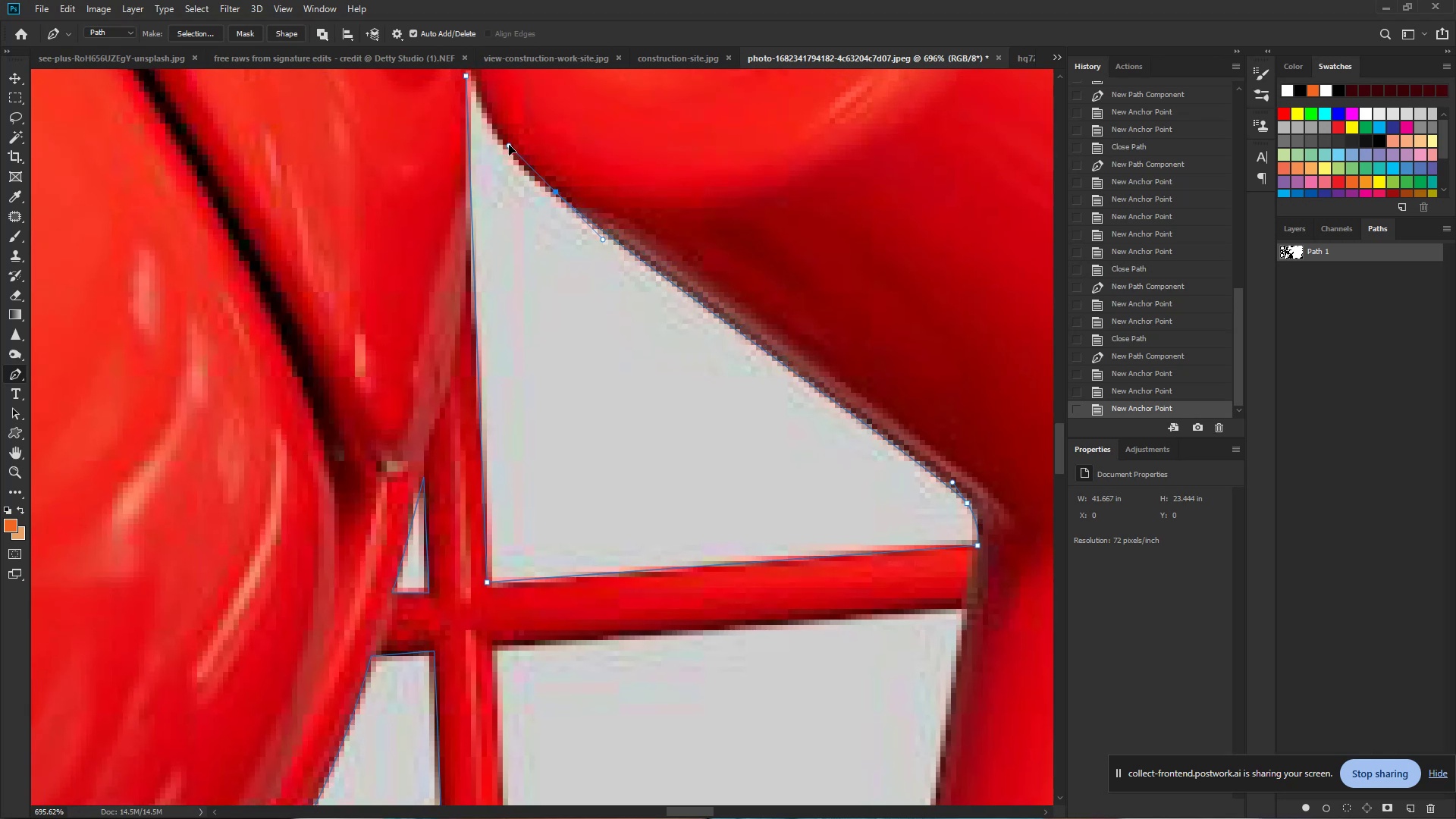 
hold_key(key=Space, duration=0.73)
 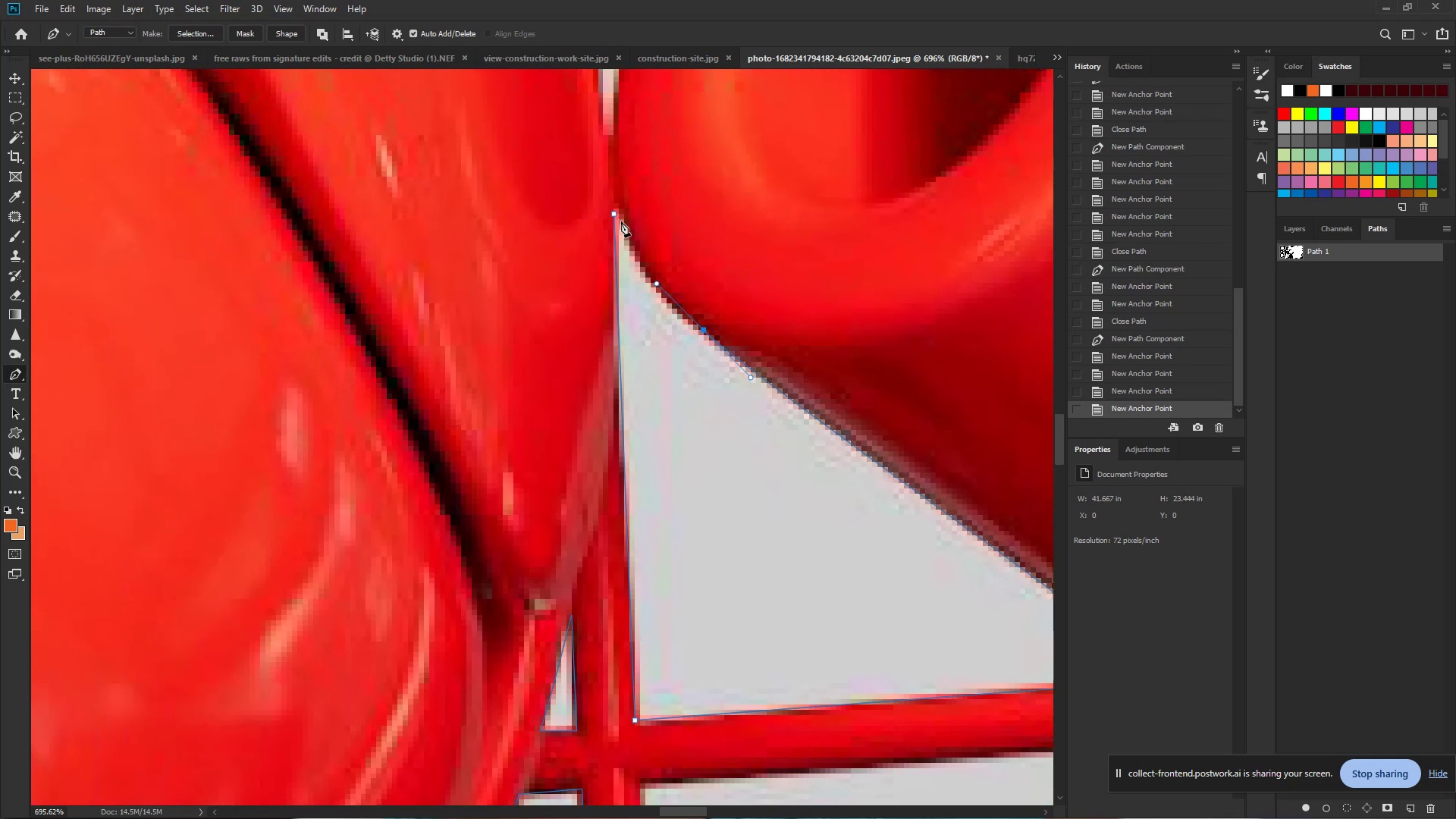 
left_click_drag(start_coordinate=[509, 145], to_coordinate=[657, 283])
 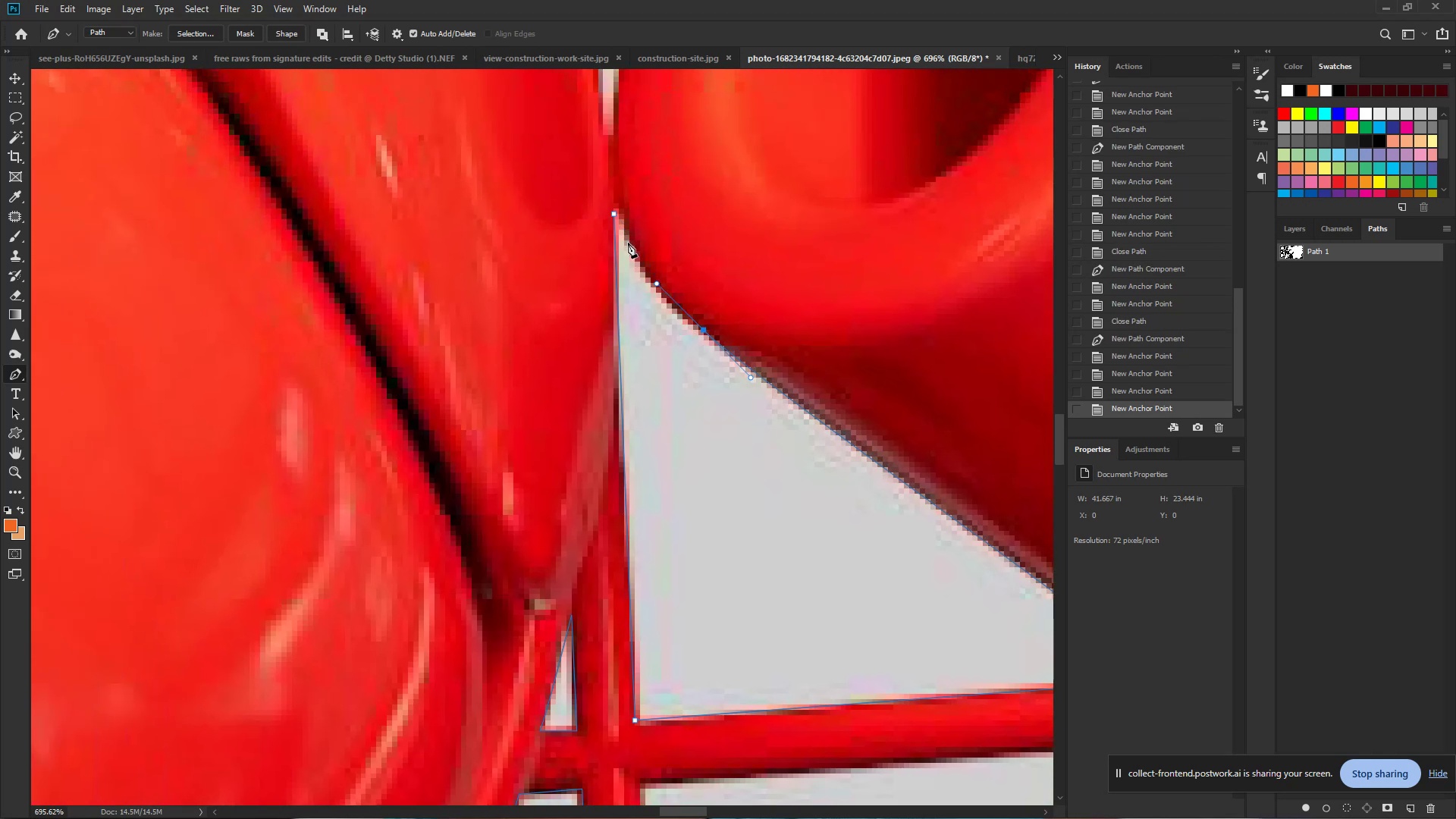 
left_click_drag(start_coordinate=[636, 258], to_coordinate=[623, 230])
 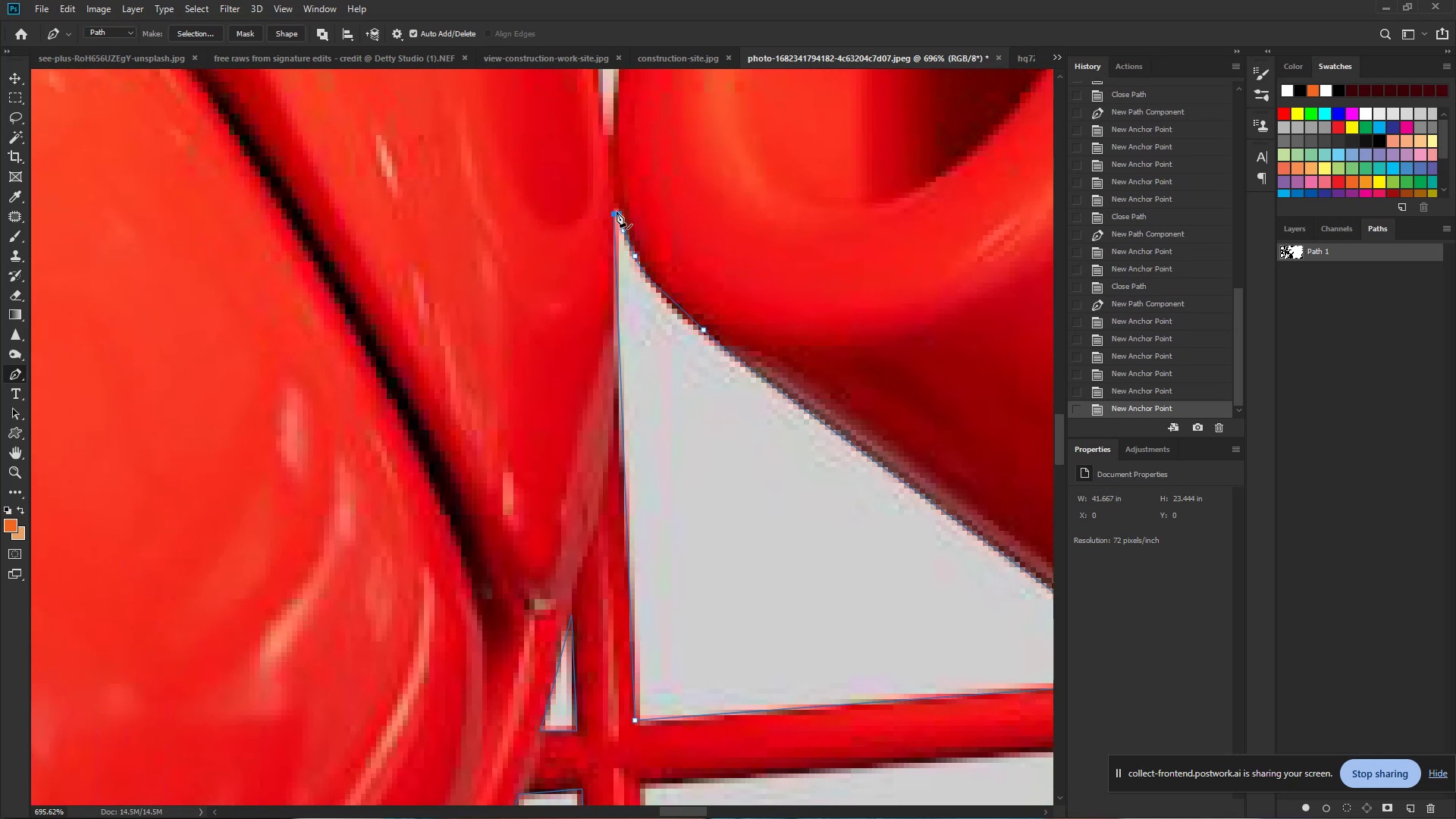 
double_click([615, 212])
 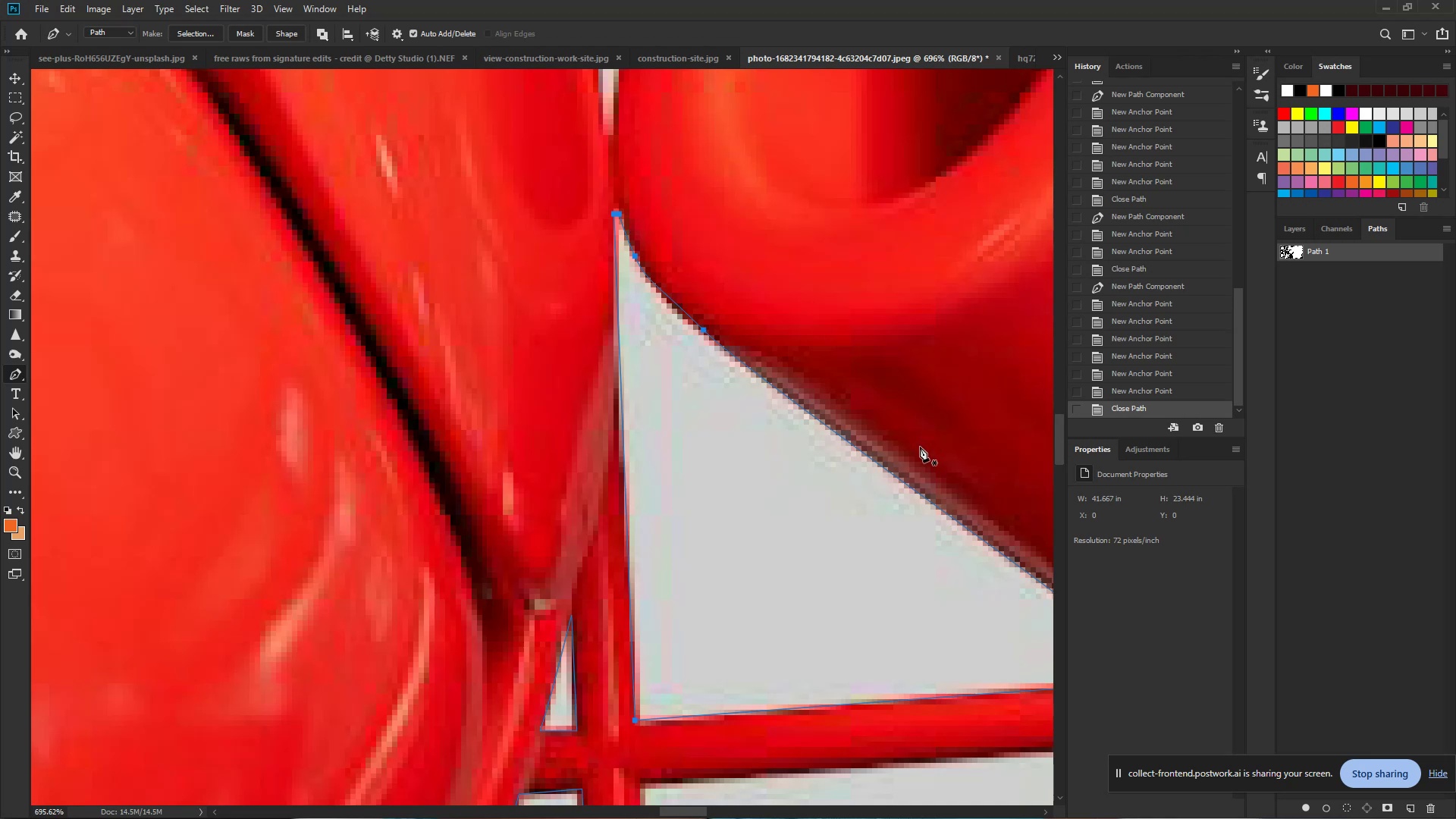 
wait(26.64)
 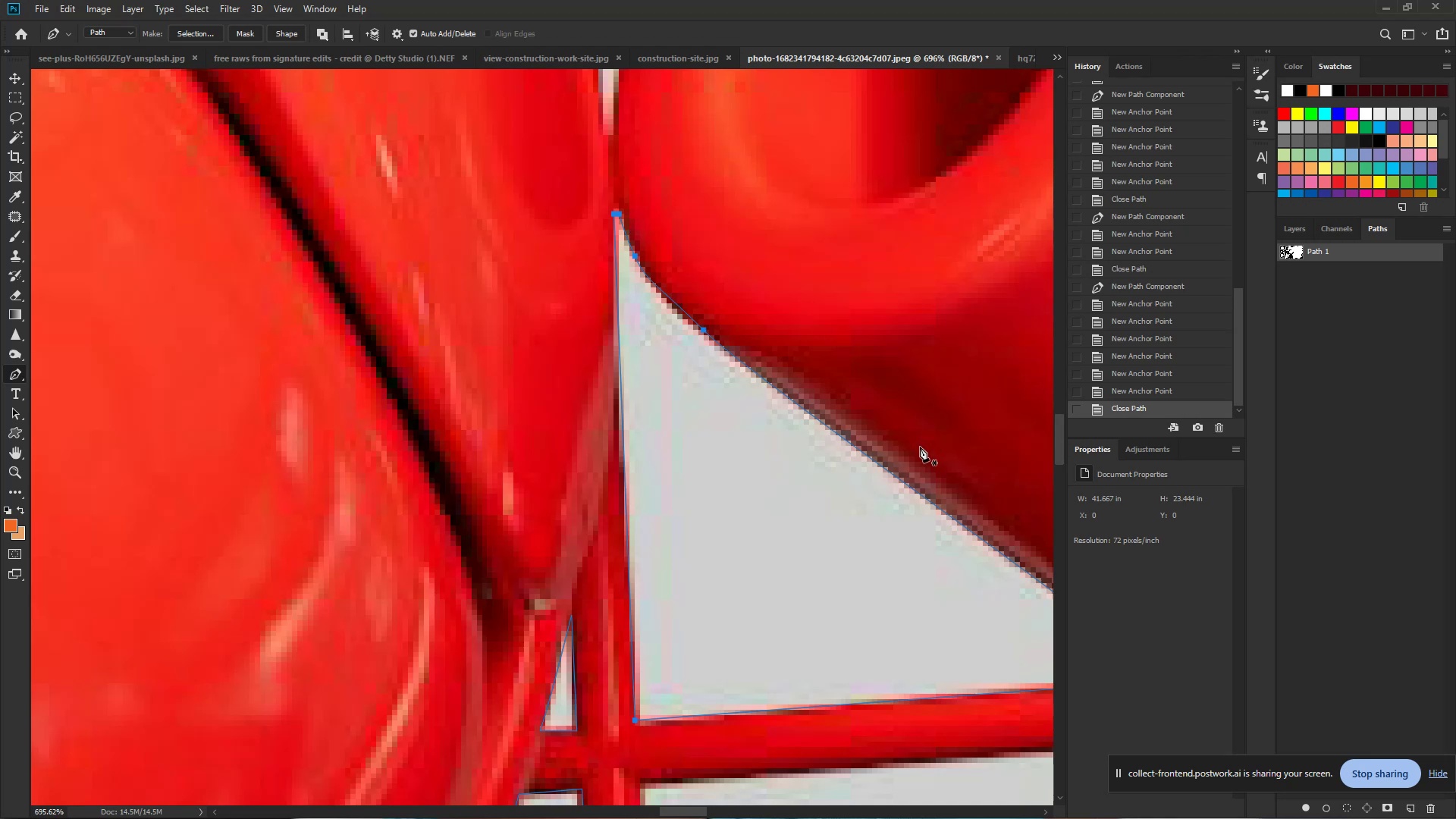 
hold_key(key=ControlLeft, duration=0.98)
 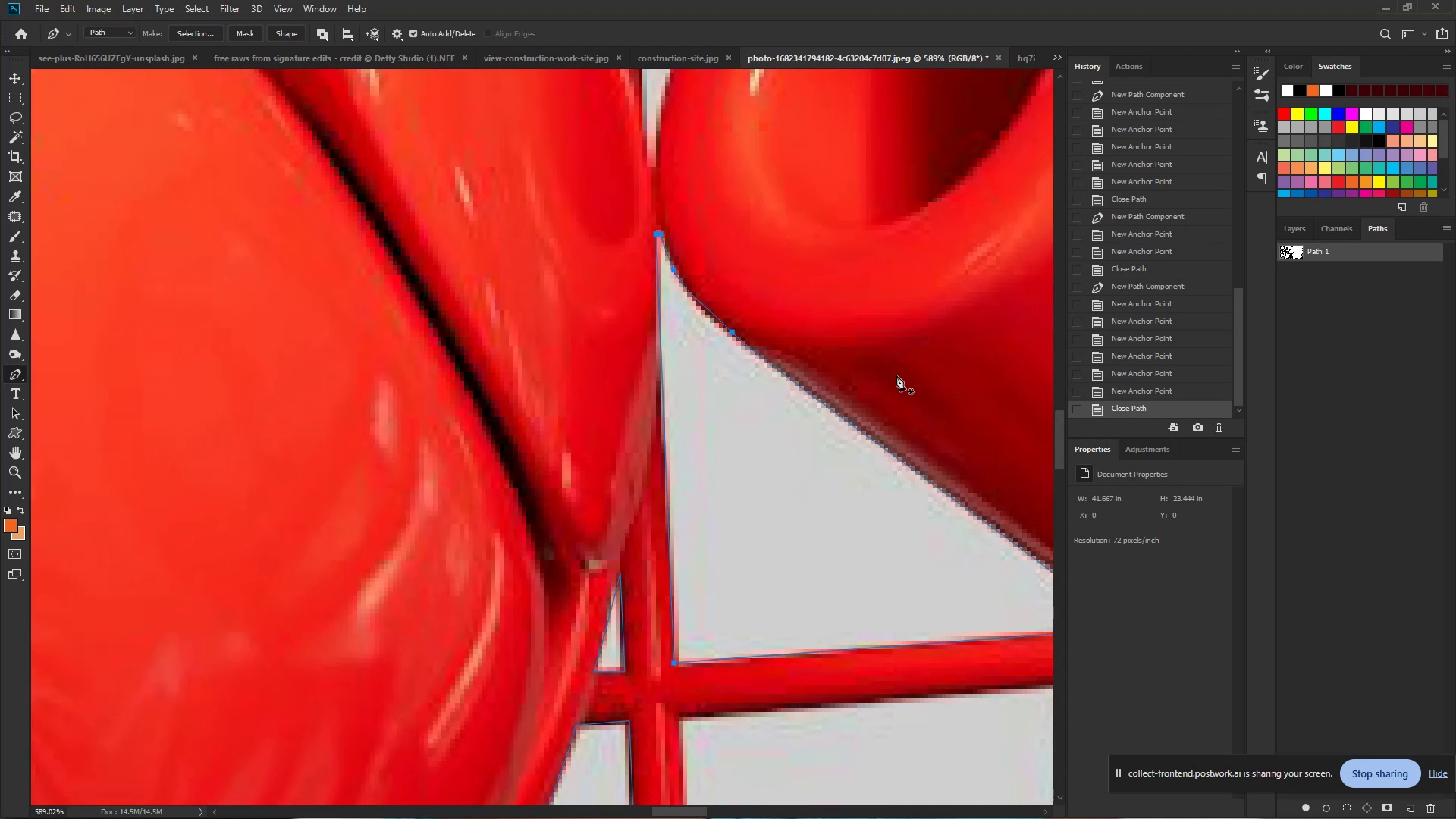 
hold_key(key=Space, duration=0.76)
 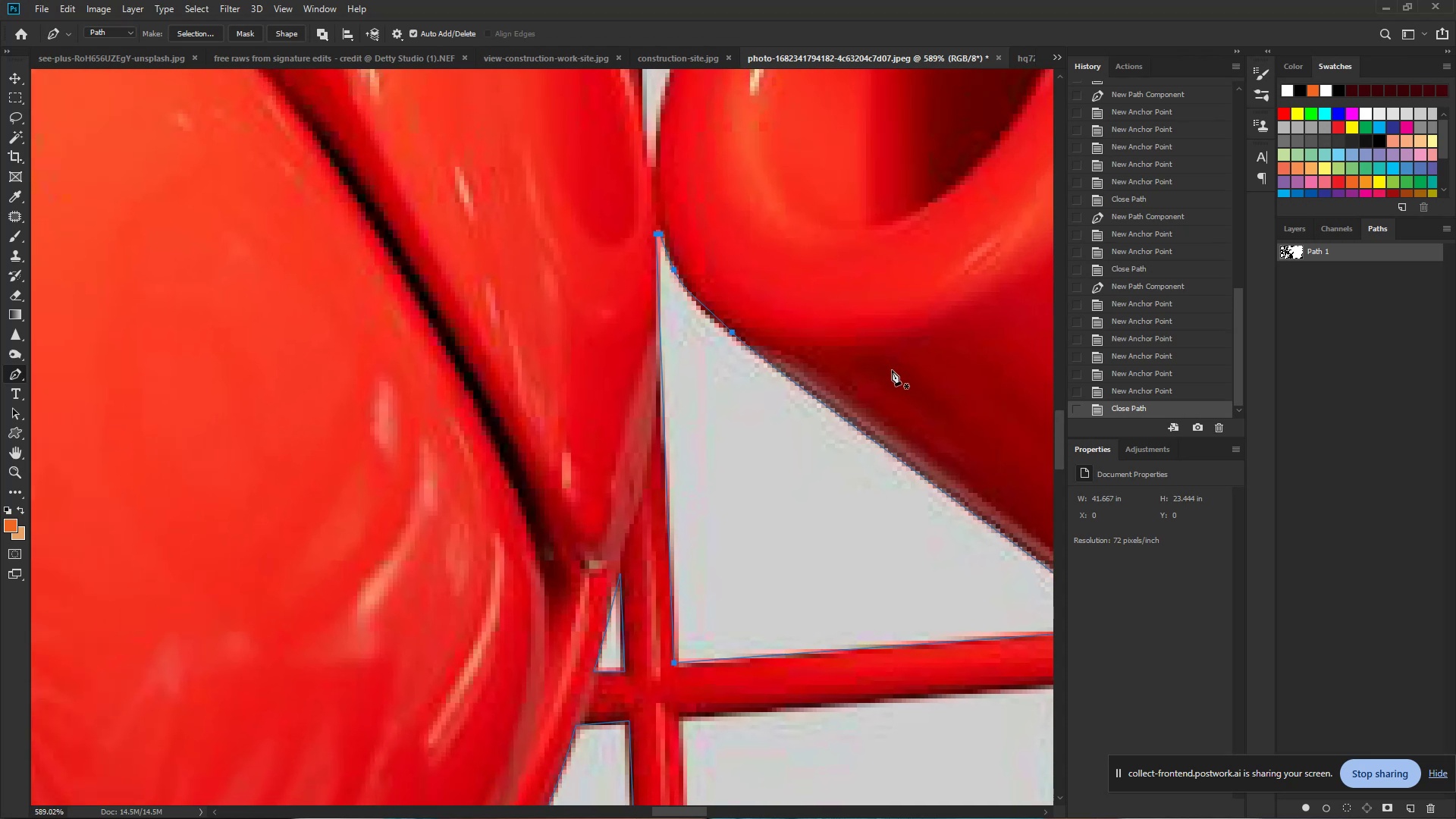 
left_click_drag(start_coordinate=[888, 347], to_coordinate=[870, 346])
 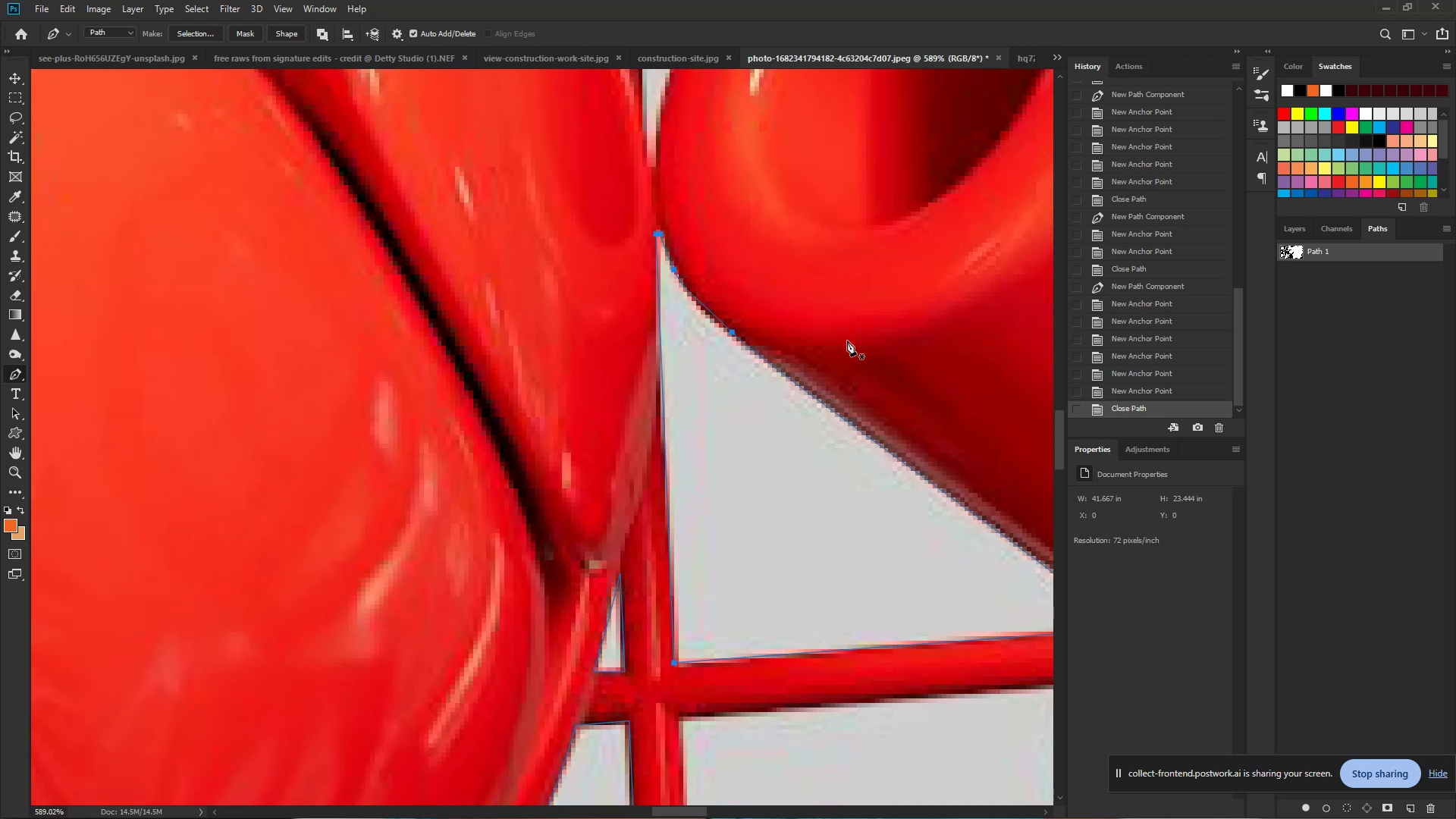 
hold_key(key=Space, duration=1.09)
 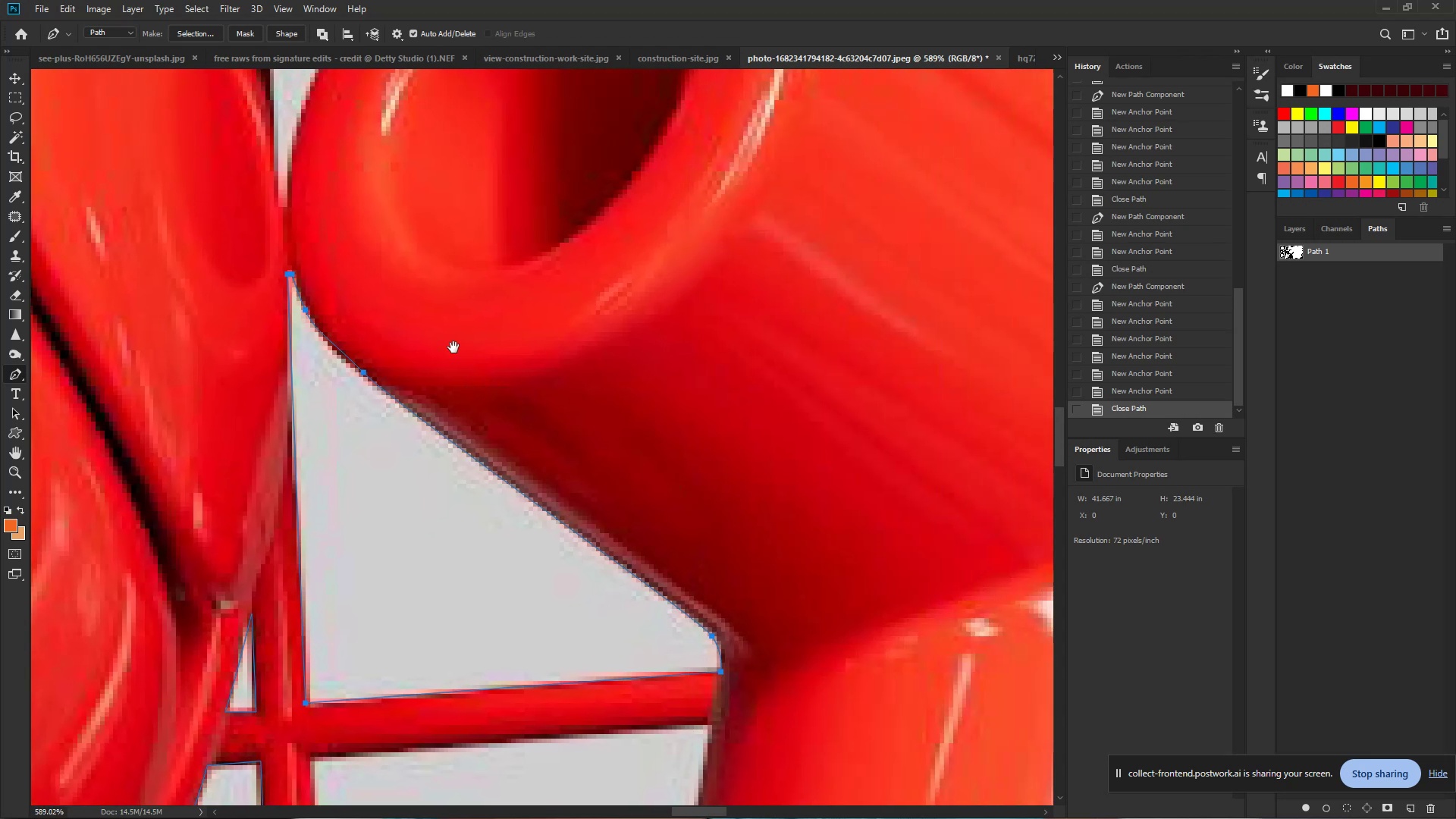 
left_click_drag(start_coordinate=[864, 349], to_coordinate=[495, 389])
 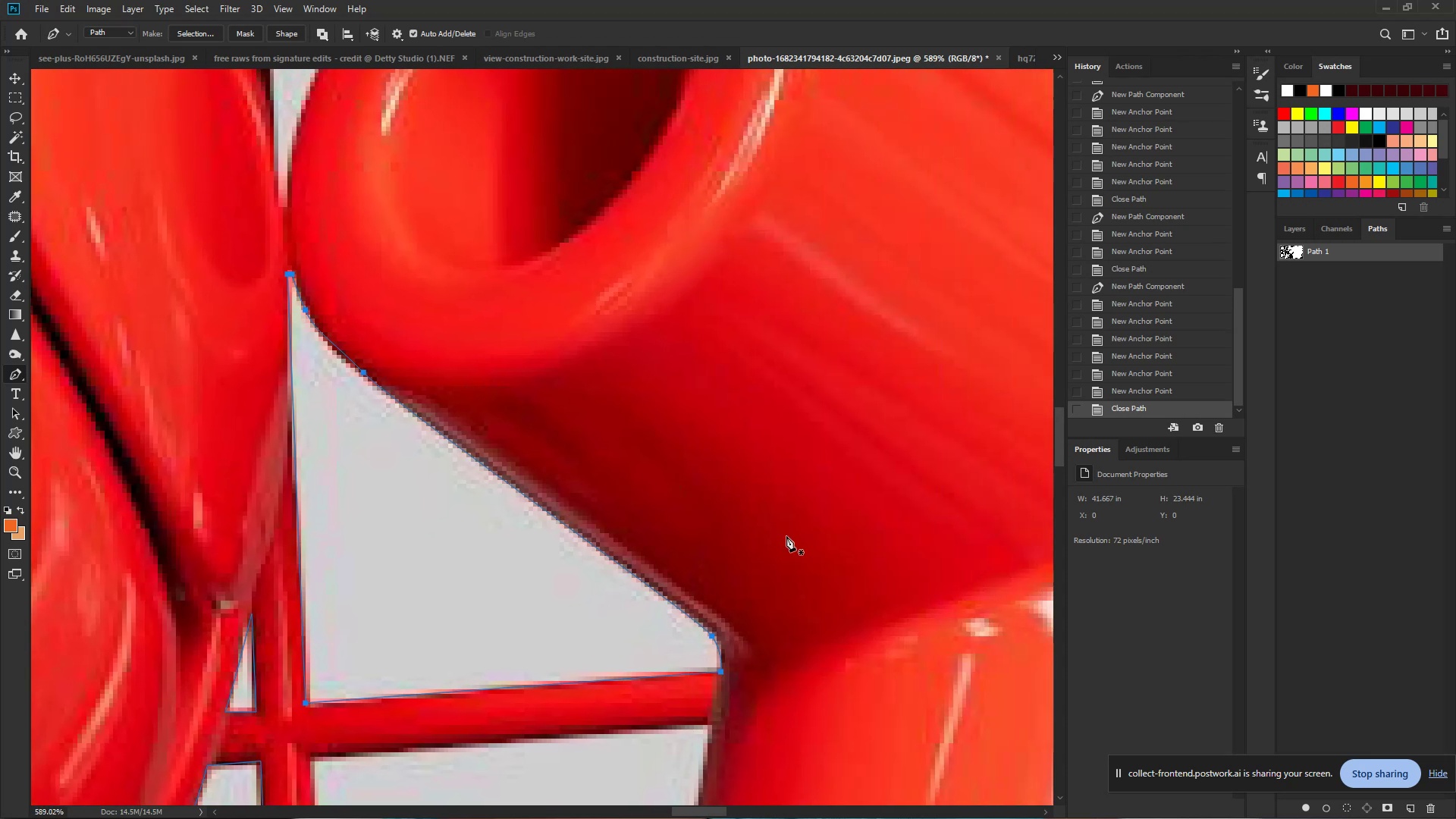 
hold_key(key=Space, duration=0.56)
 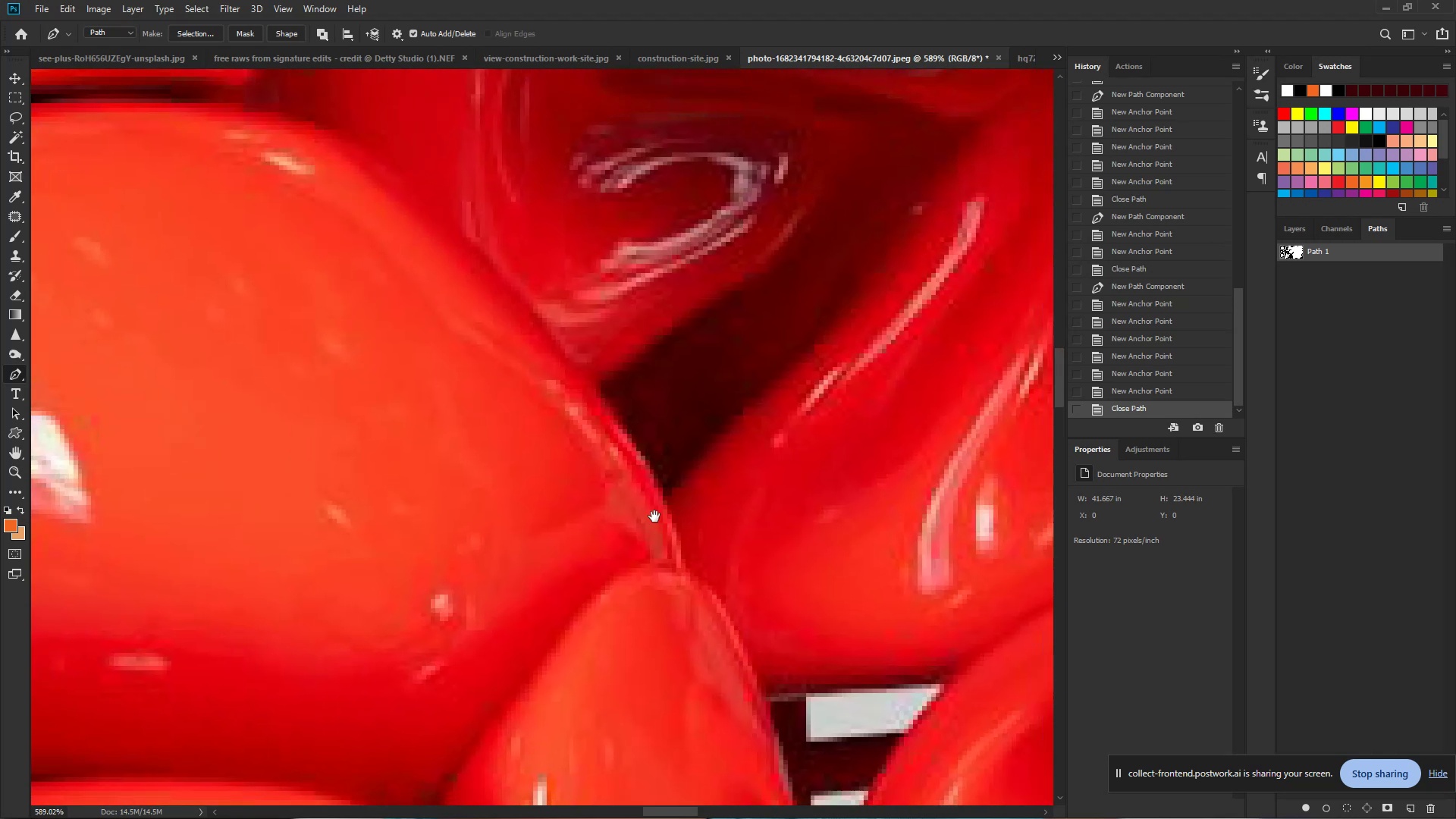 
left_click_drag(start_coordinate=[451, 346], to_coordinate=[705, 690])
 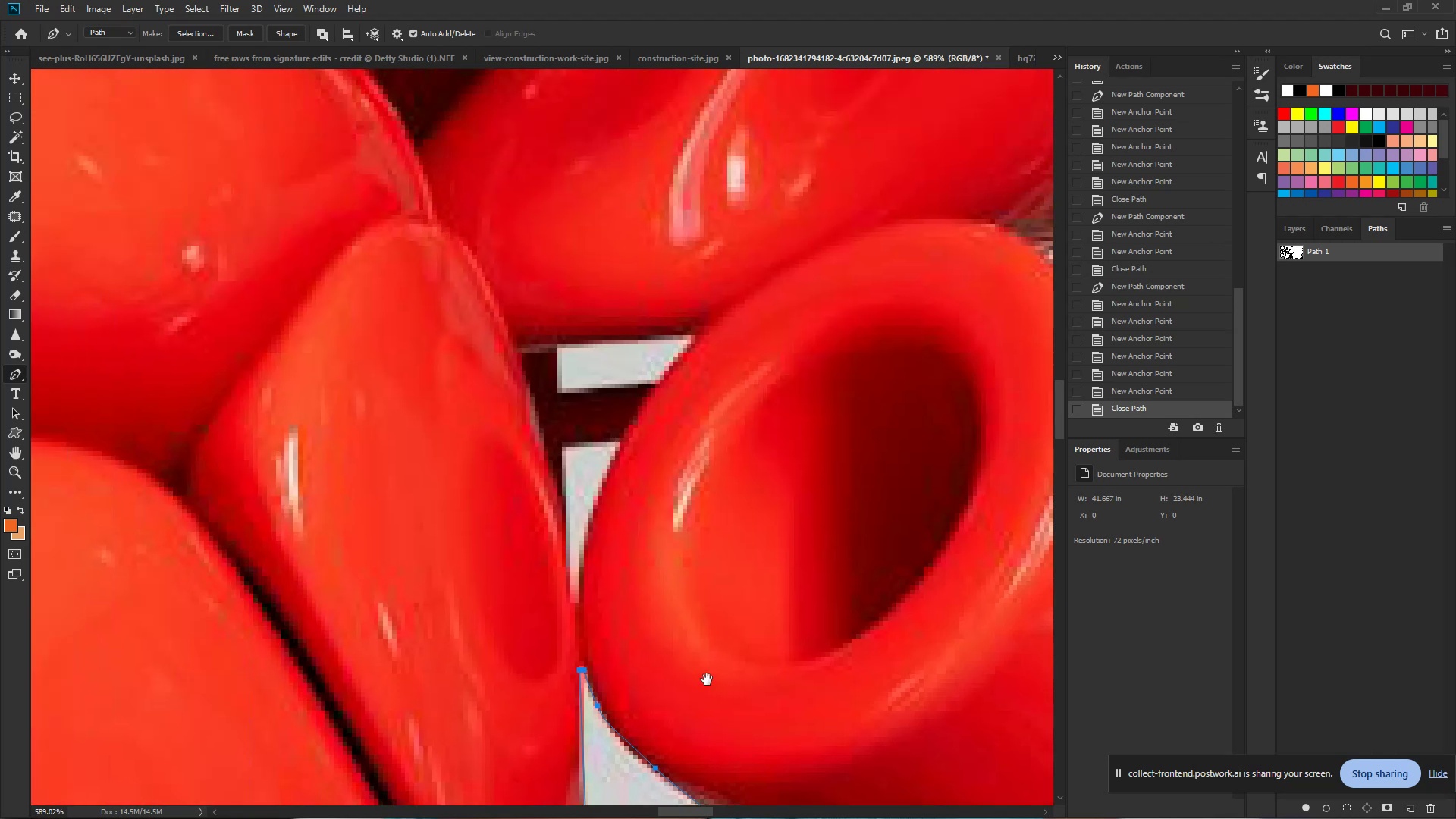 
hold_key(key=Space, duration=0.72)
 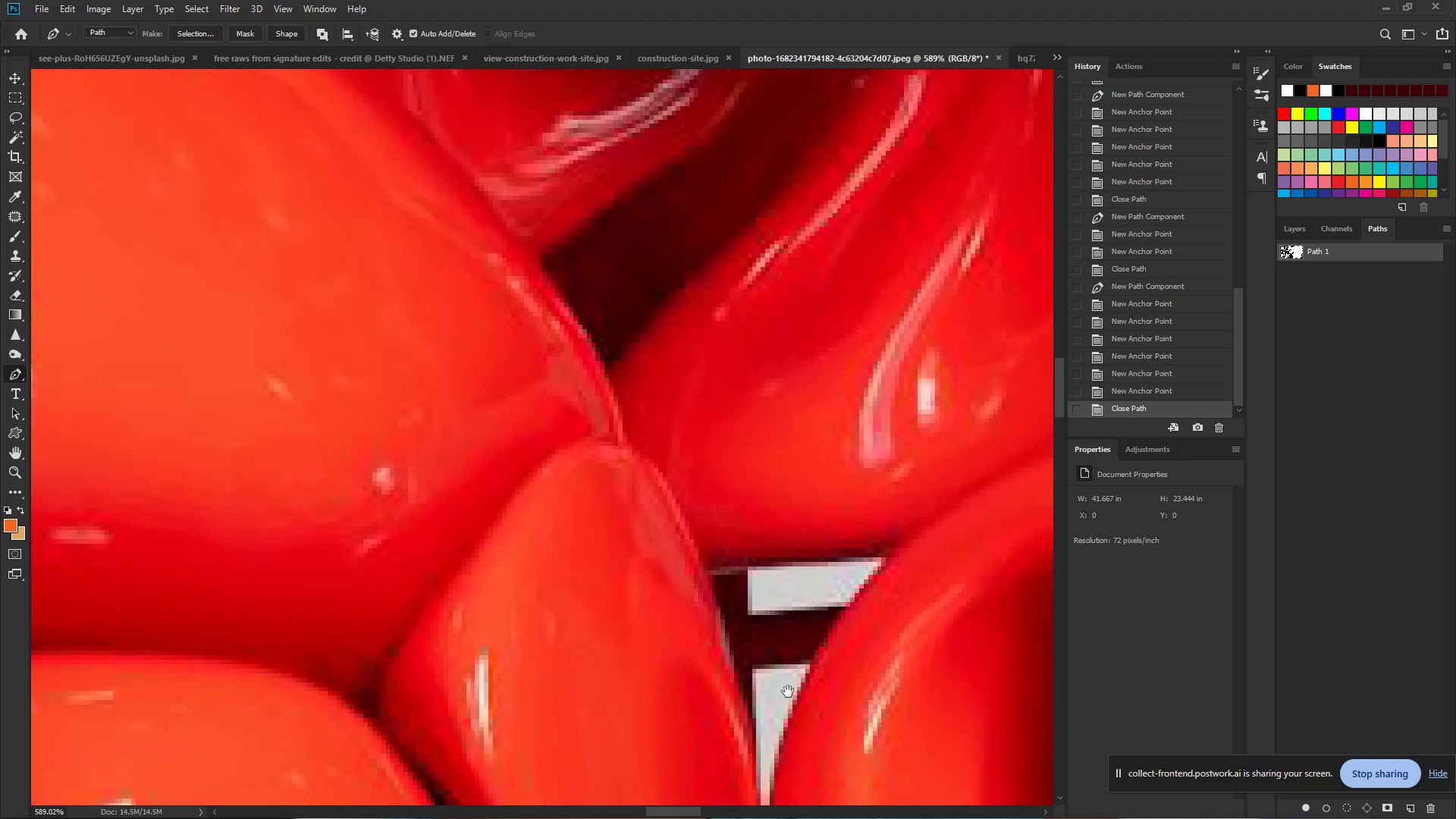 
left_click_drag(start_coordinate=[683, 541], to_coordinate=[612, 410])
 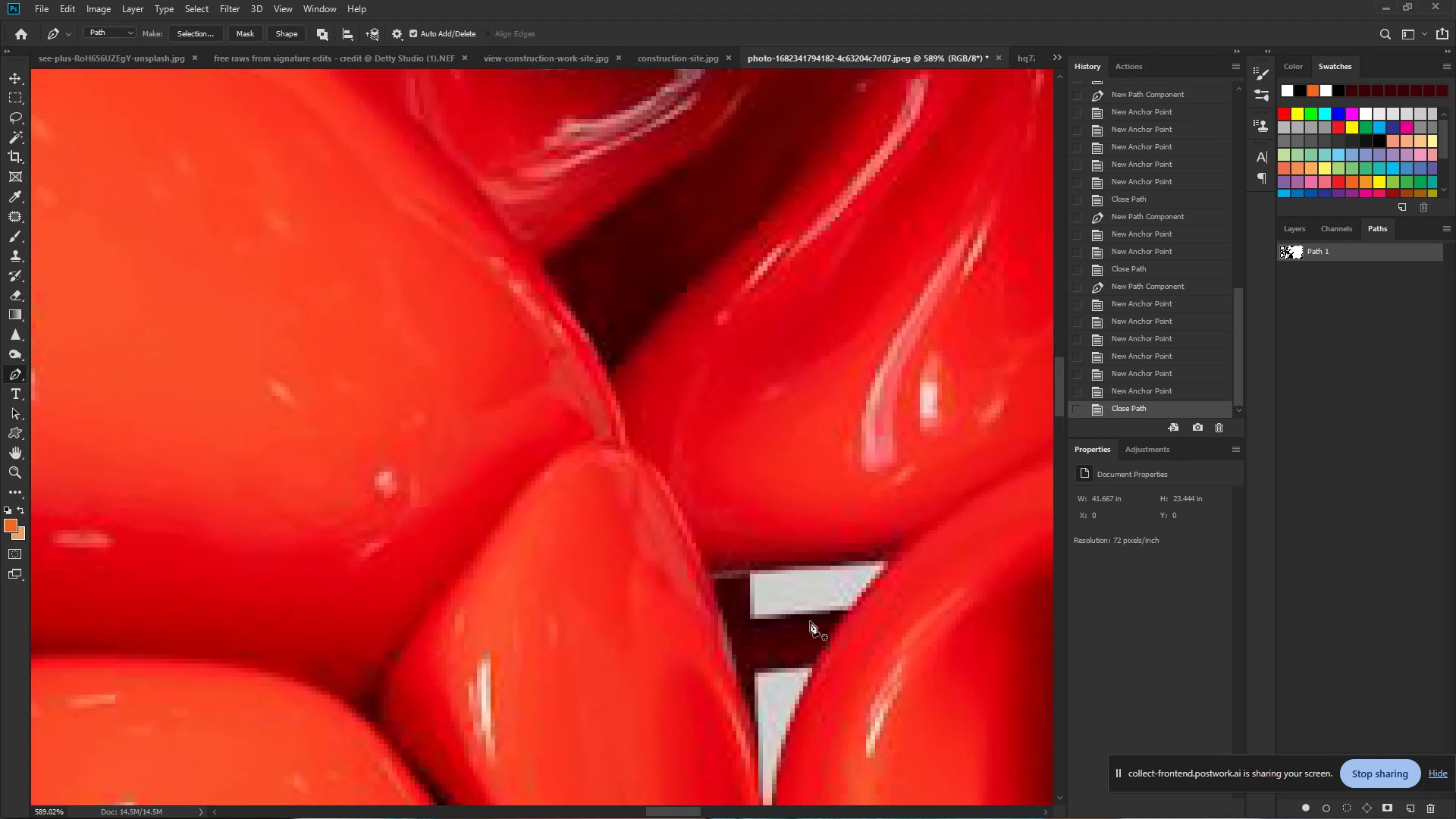 
hold_key(key=Space, duration=0.76)
 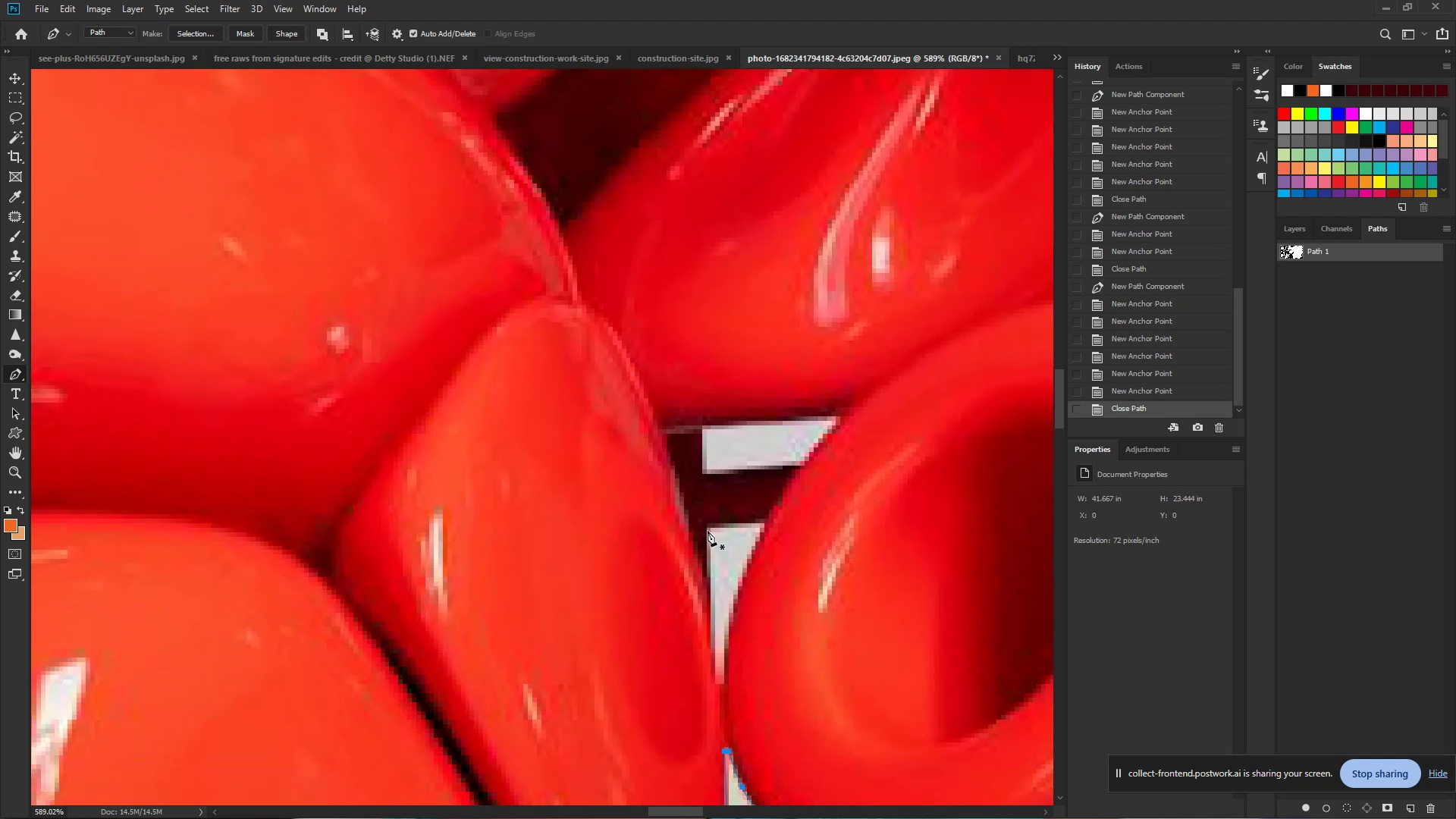 
left_click_drag(start_coordinate=[792, 698], to_coordinate=[745, 554])
 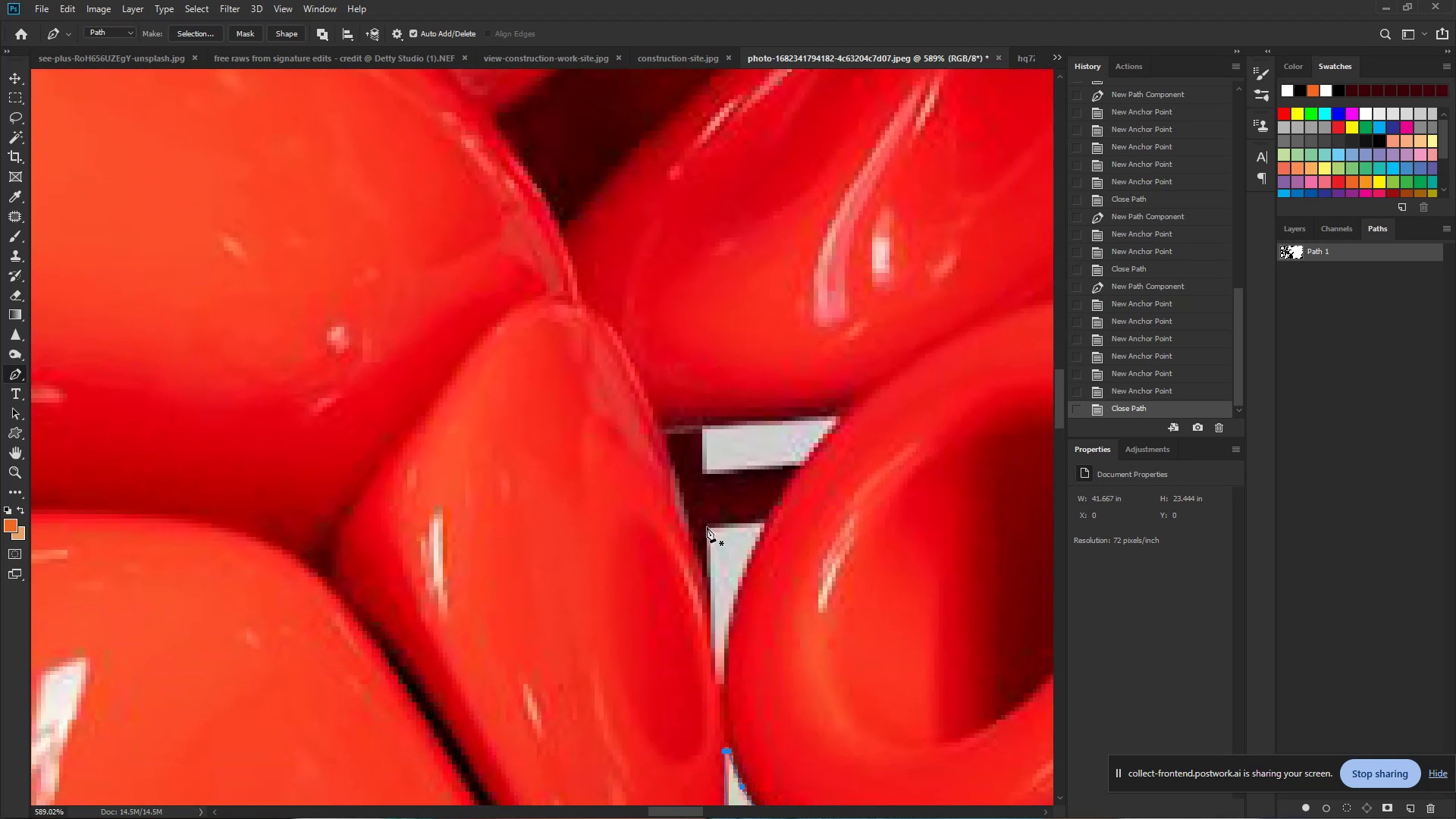 
left_click([707, 526])
 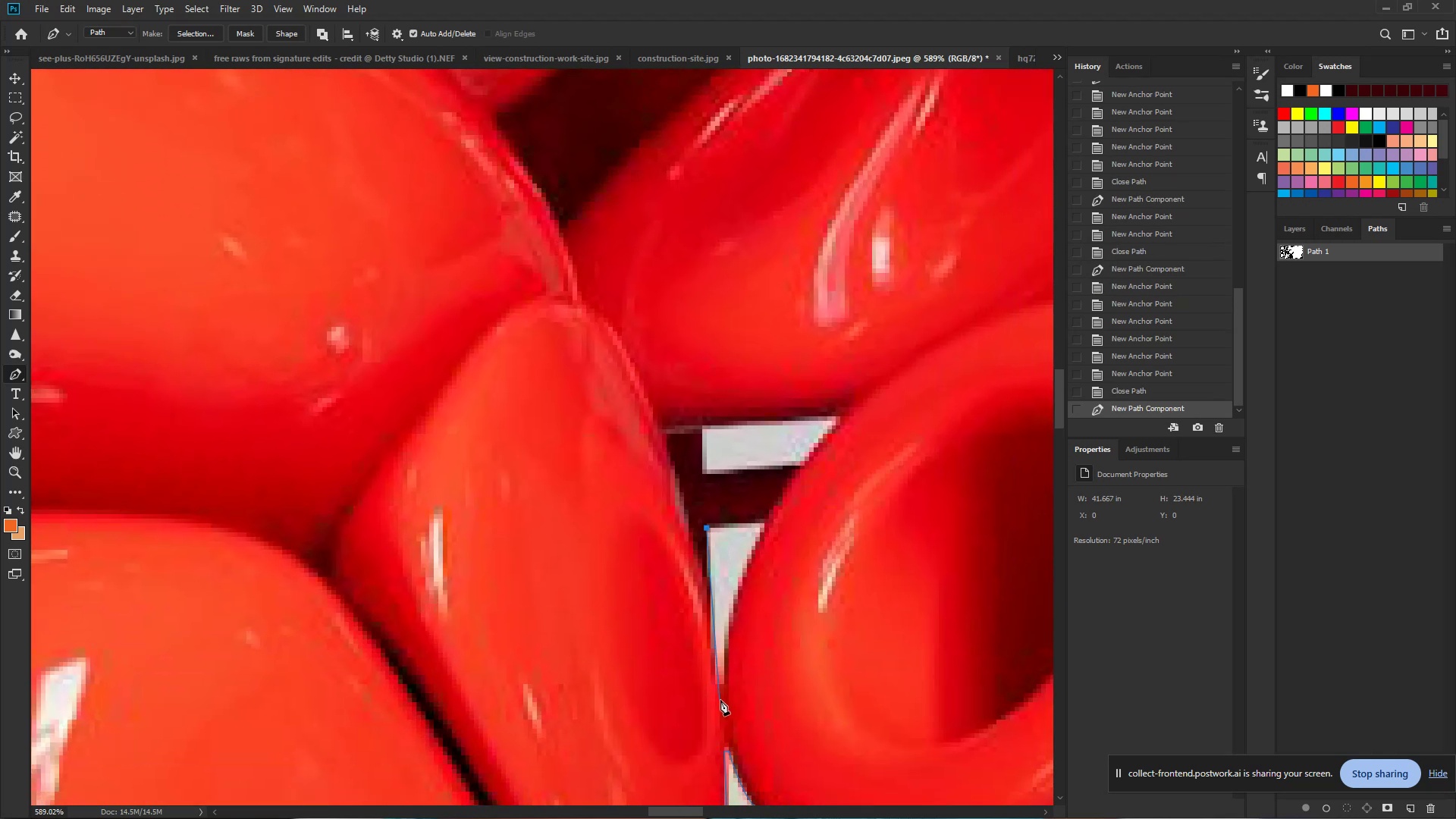 
wait(5.26)
 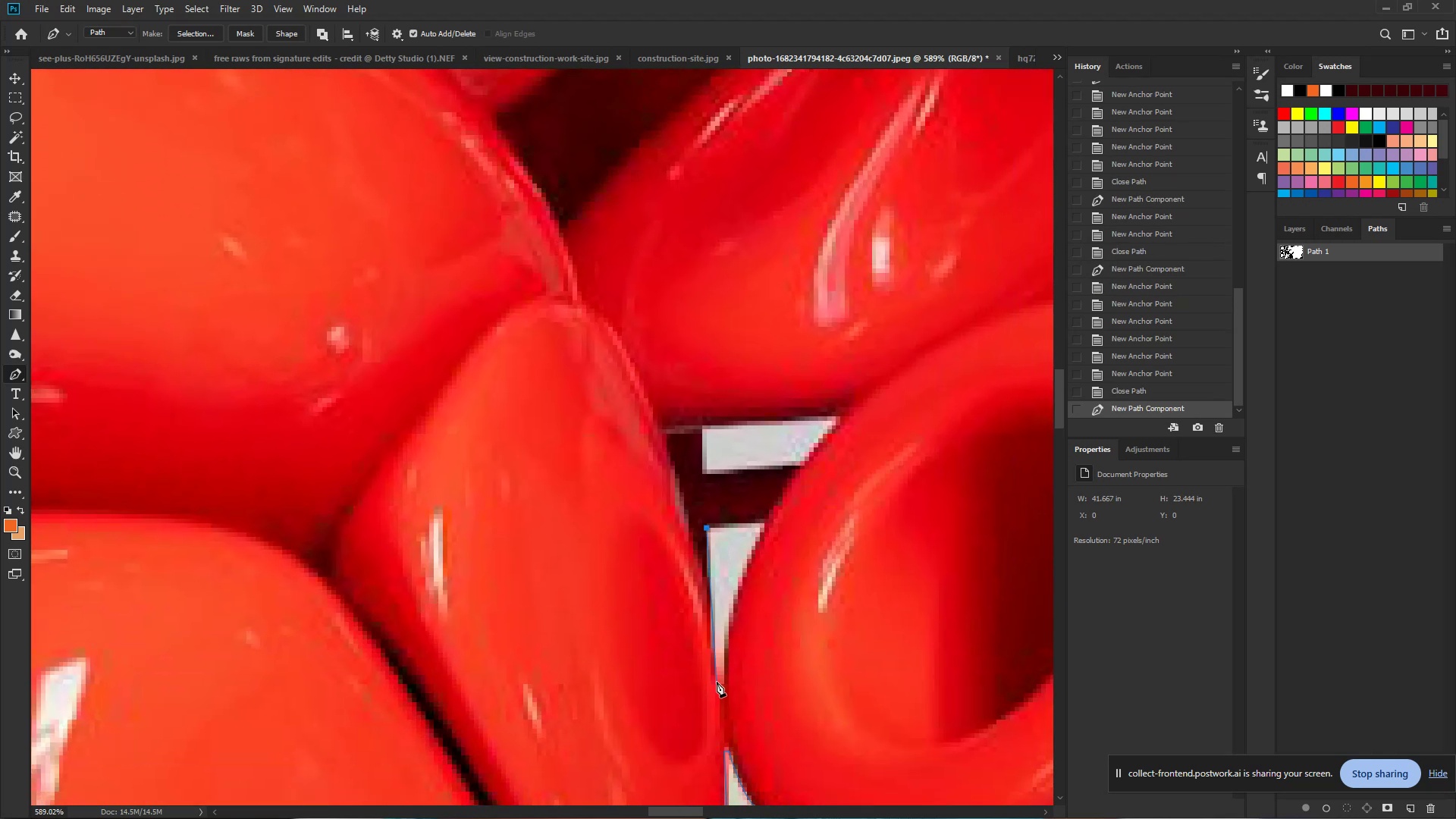 
left_click([717, 702])
 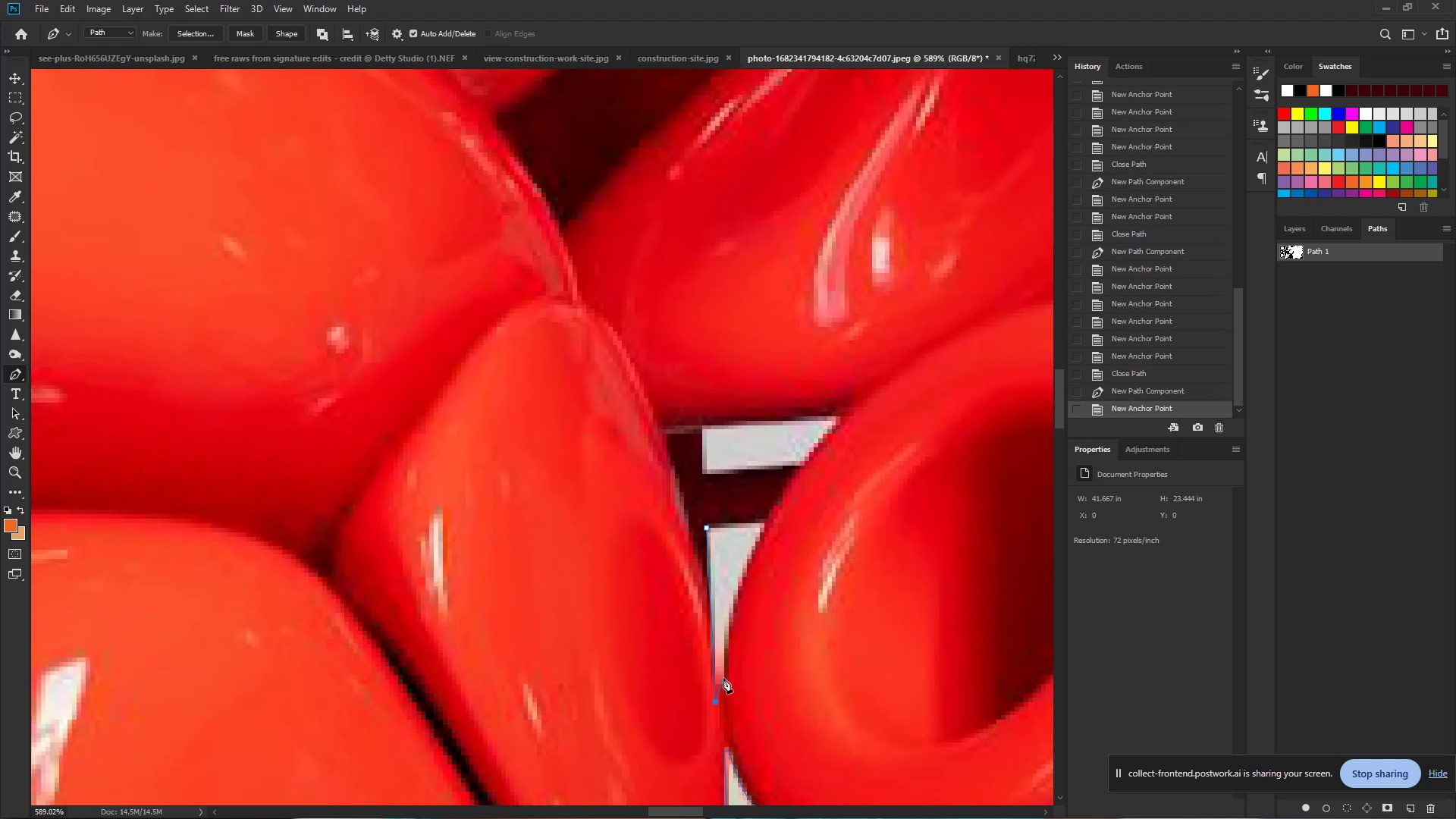 
left_click_drag(start_coordinate=[725, 670], to_coordinate=[725, 638])
 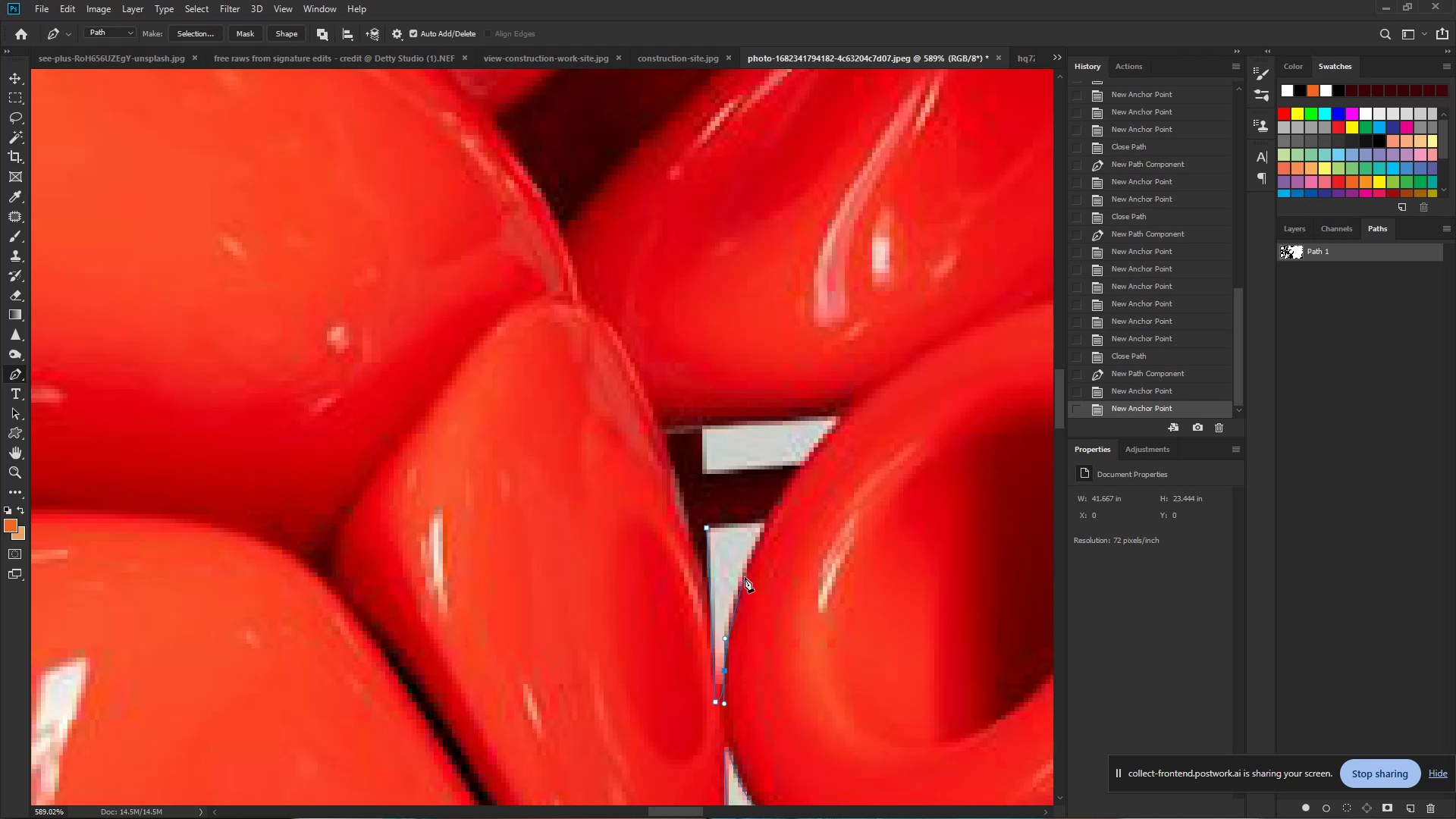 
left_click_drag(start_coordinate=[745, 572], to_coordinate=[763, 537])
 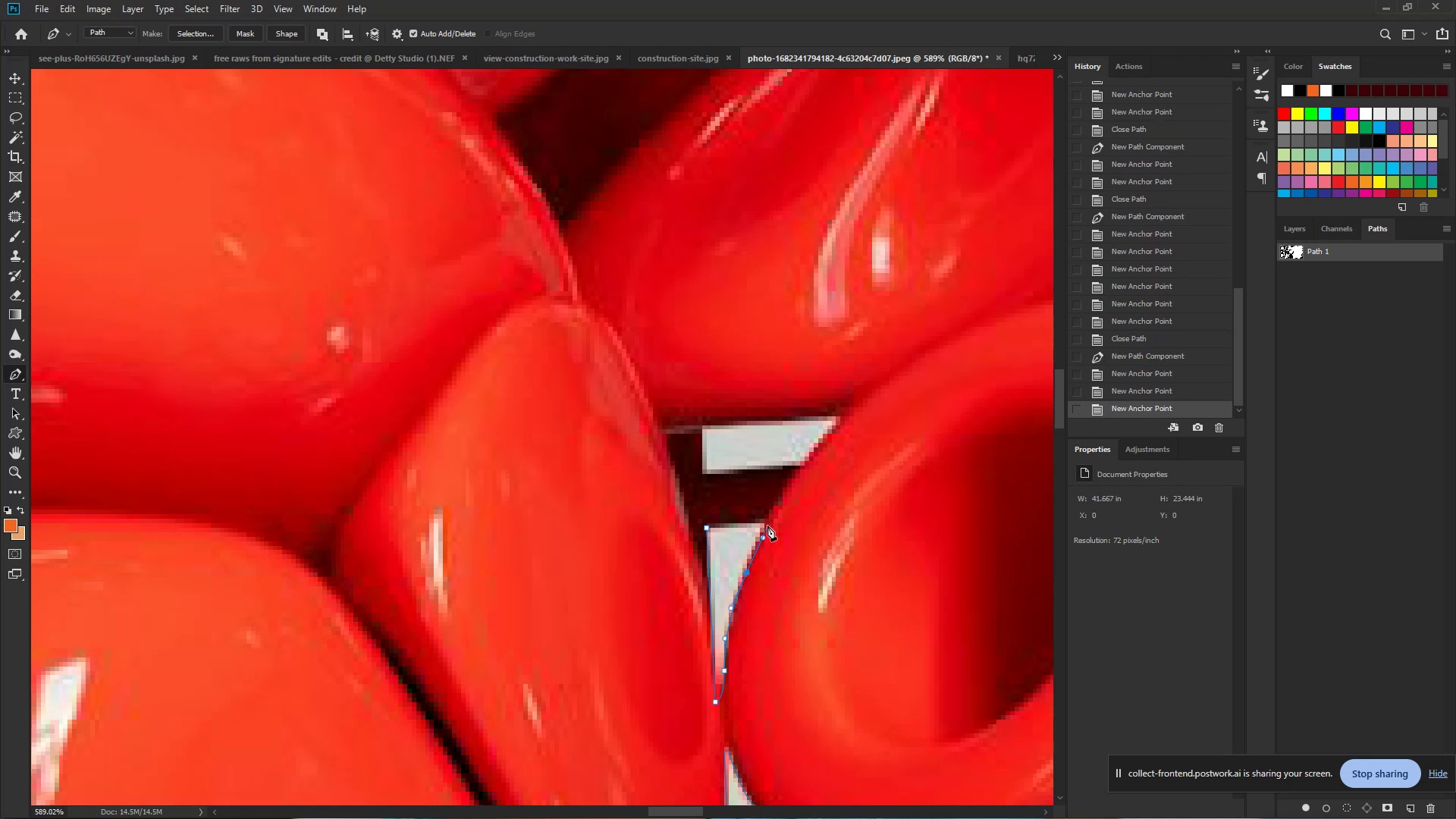 
left_click([767, 526])
 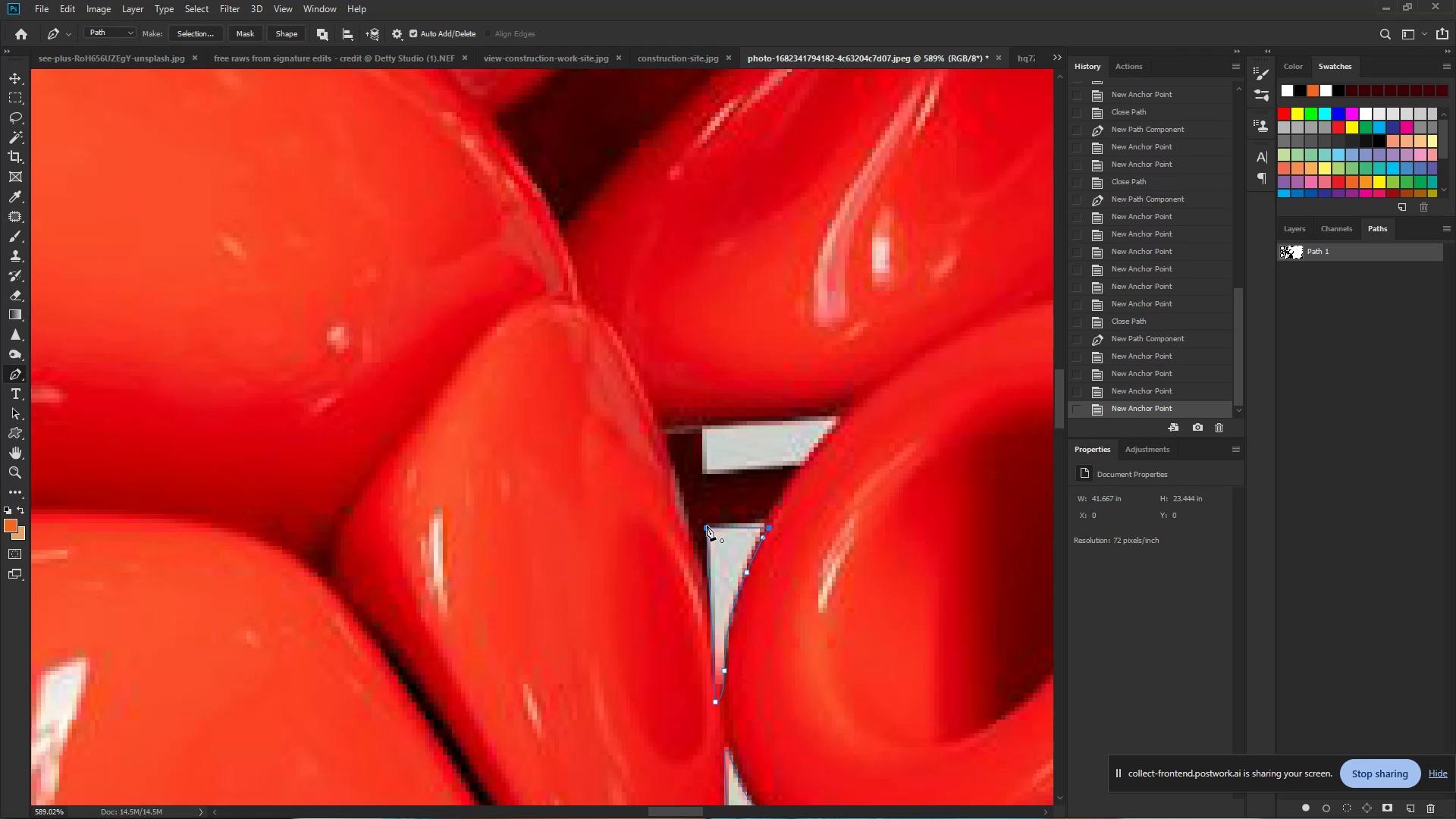 
left_click([707, 526])
 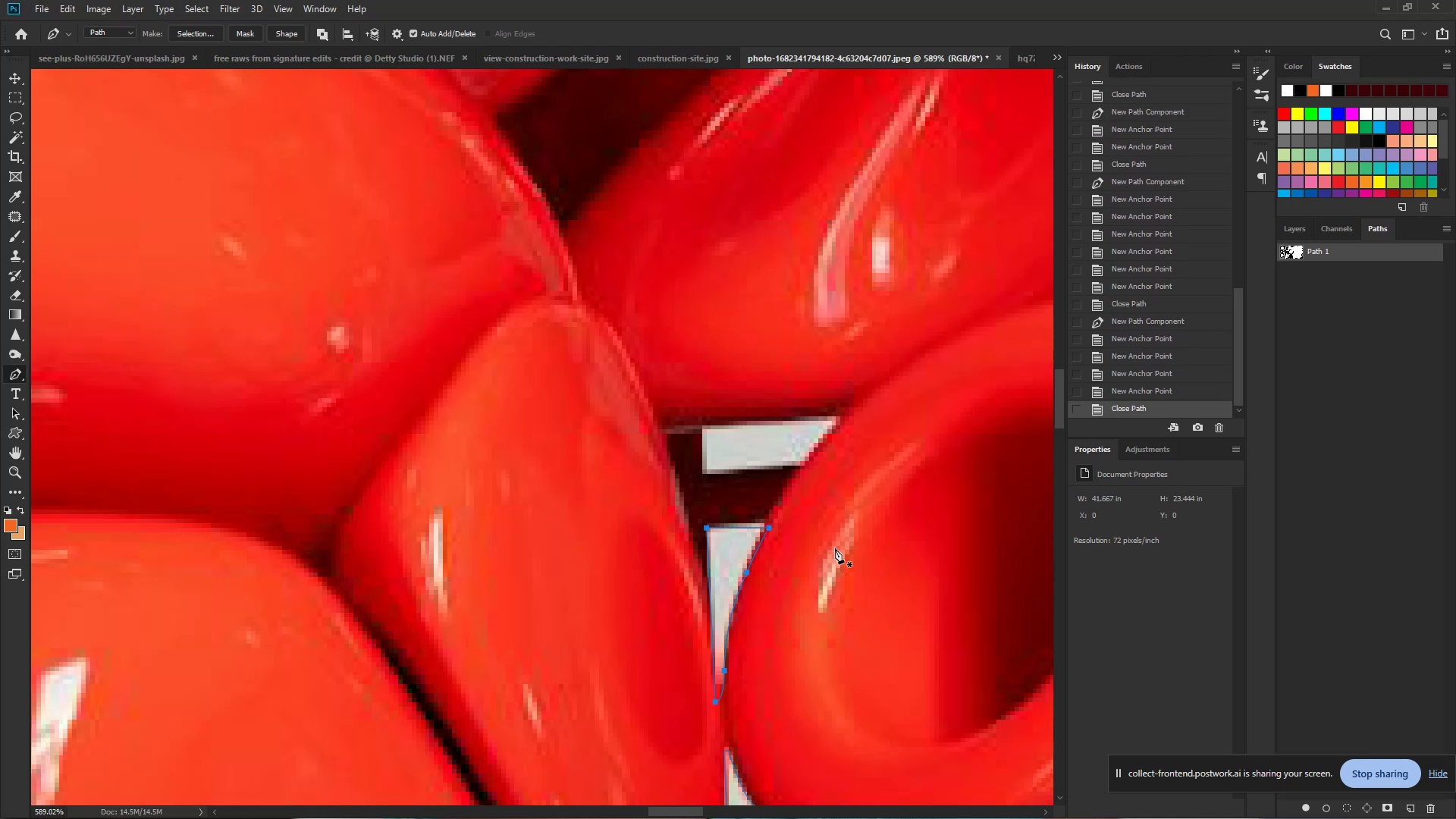 
key(Control+Z)
 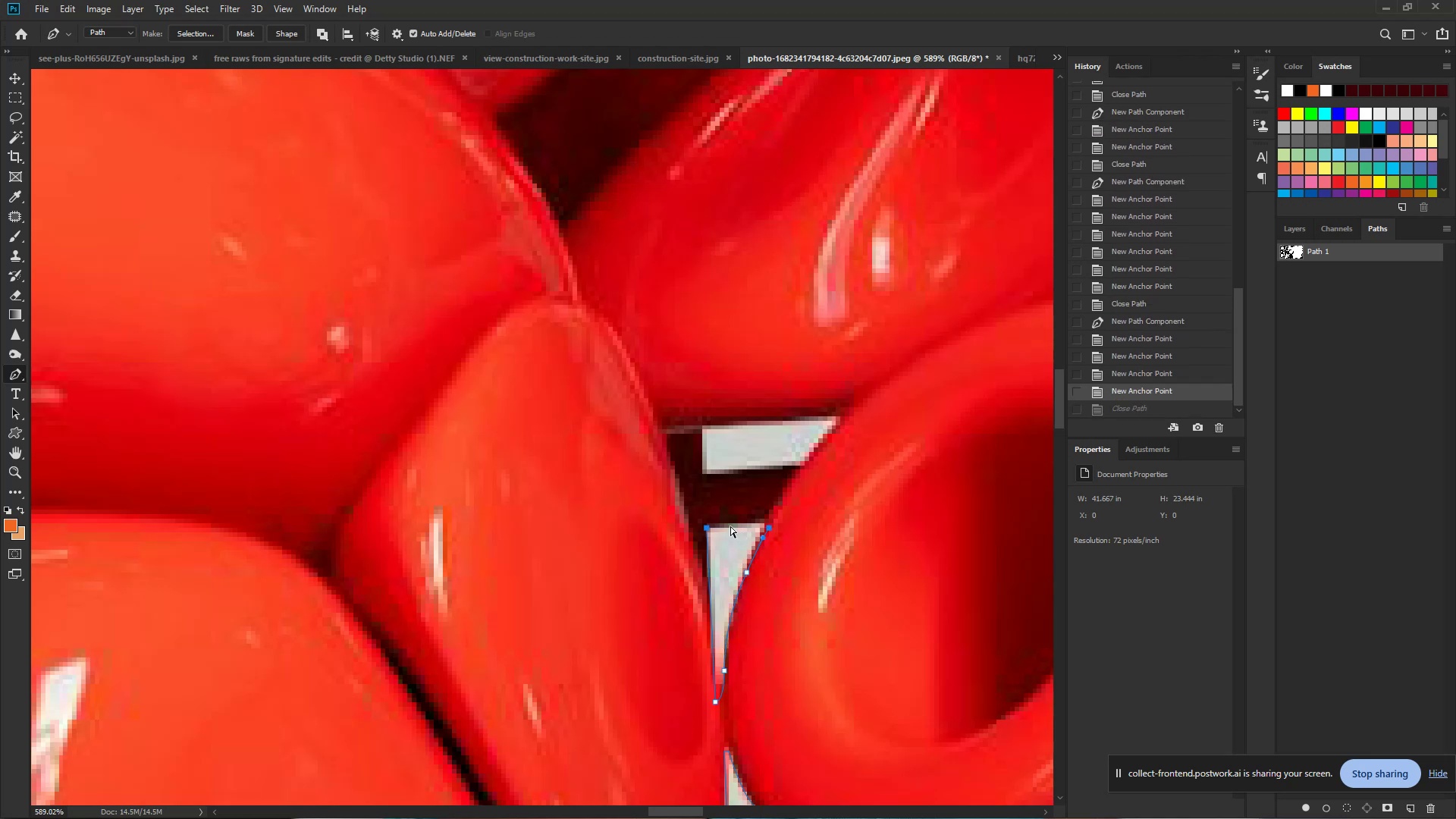 
key(Control+Z)
 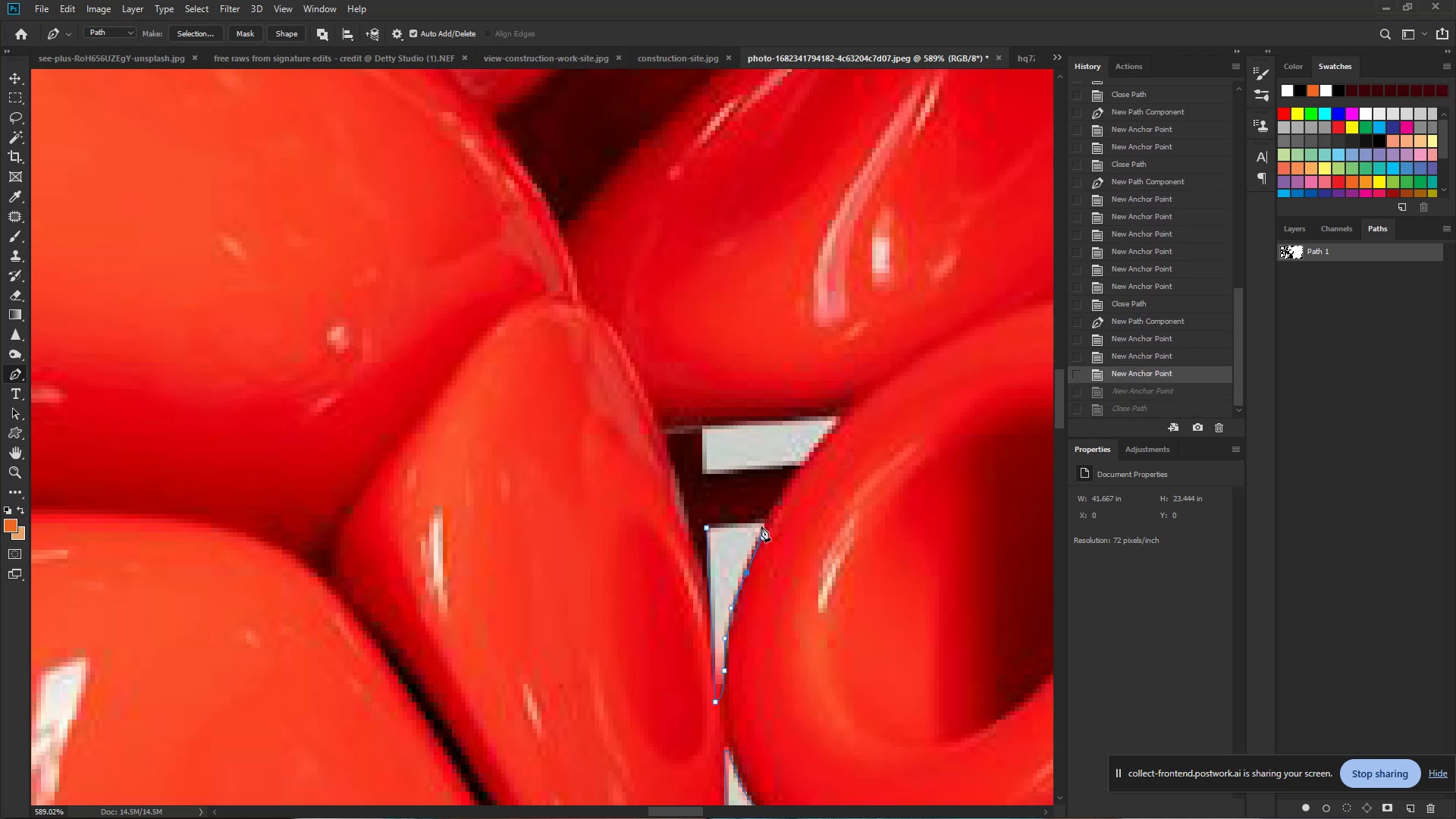 
key(Control+Z)
 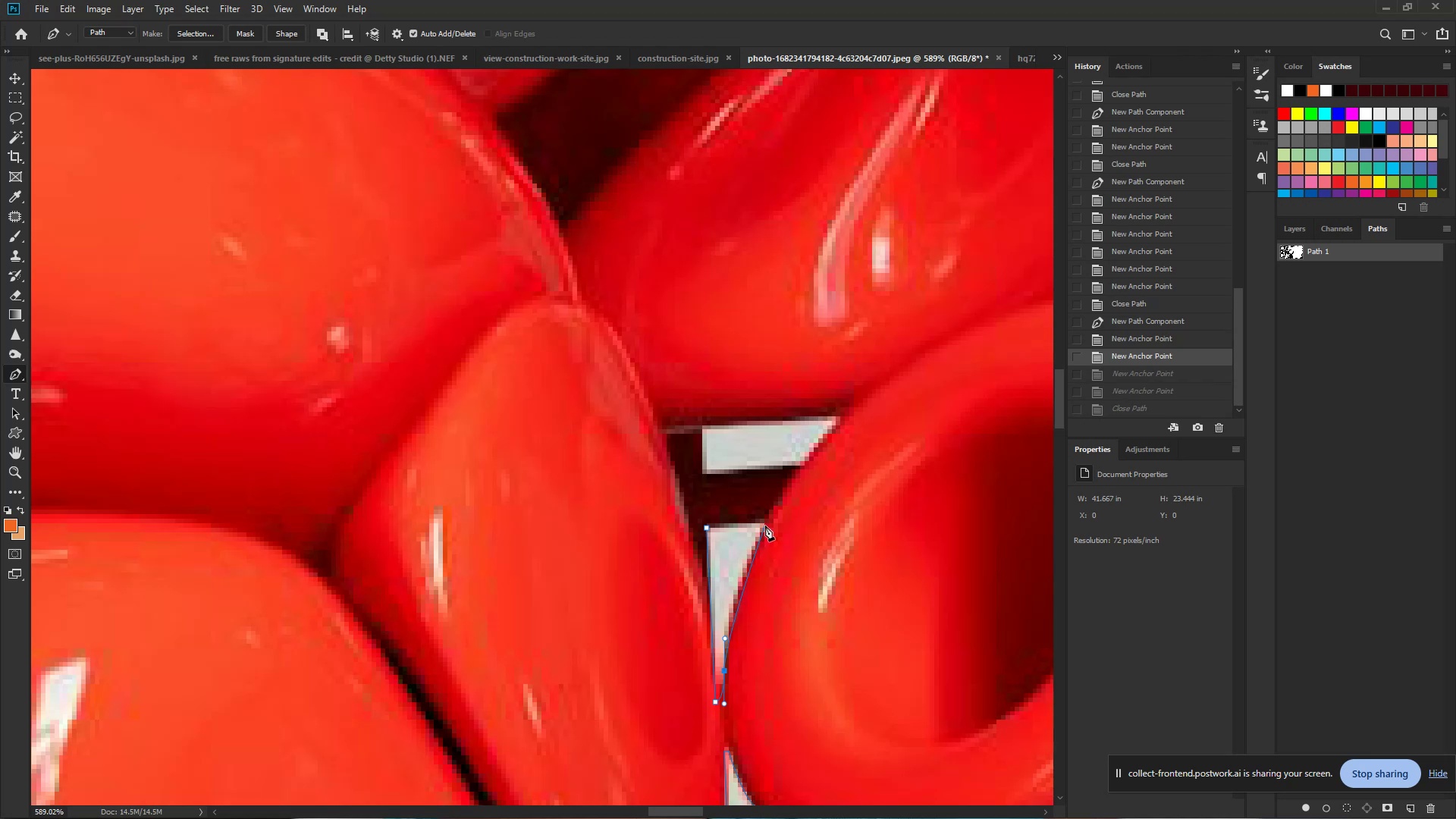 
left_click_drag(start_coordinate=[767, 522], to_coordinate=[788, 478])
 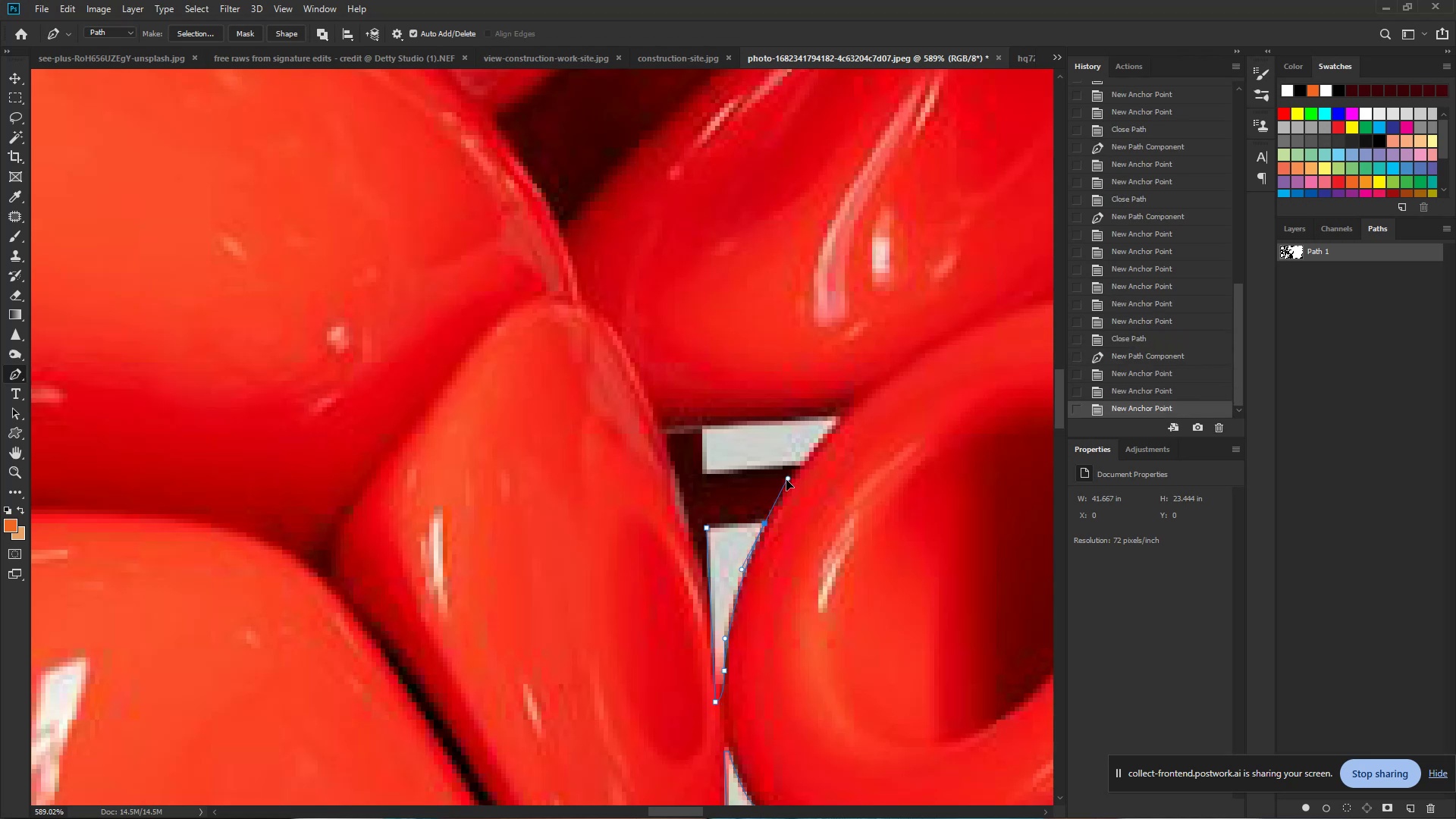 
hold_key(key=AltLeft, duration=1.02)
left_click([764, 523])
 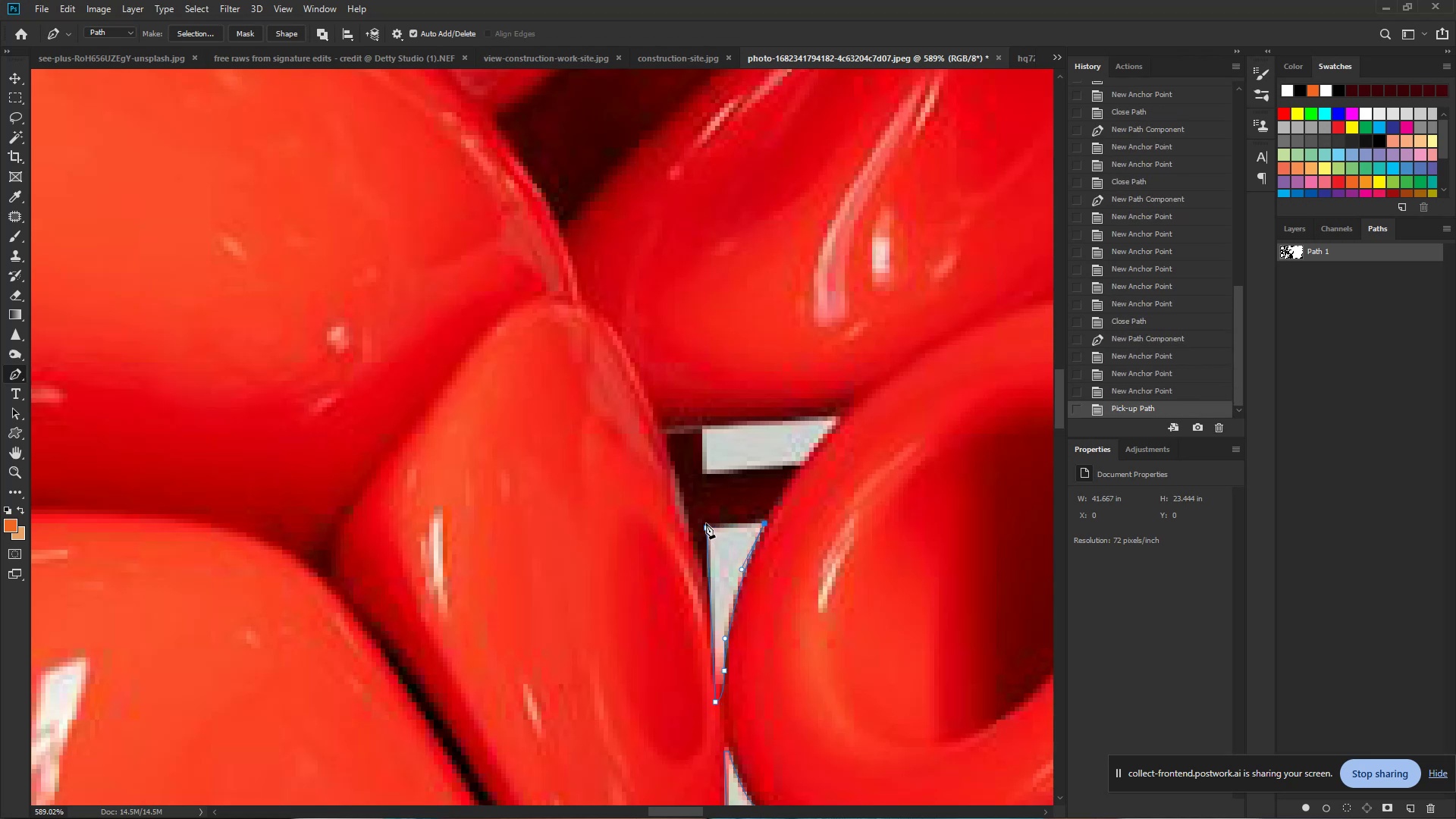 
left_click([704, 522])
 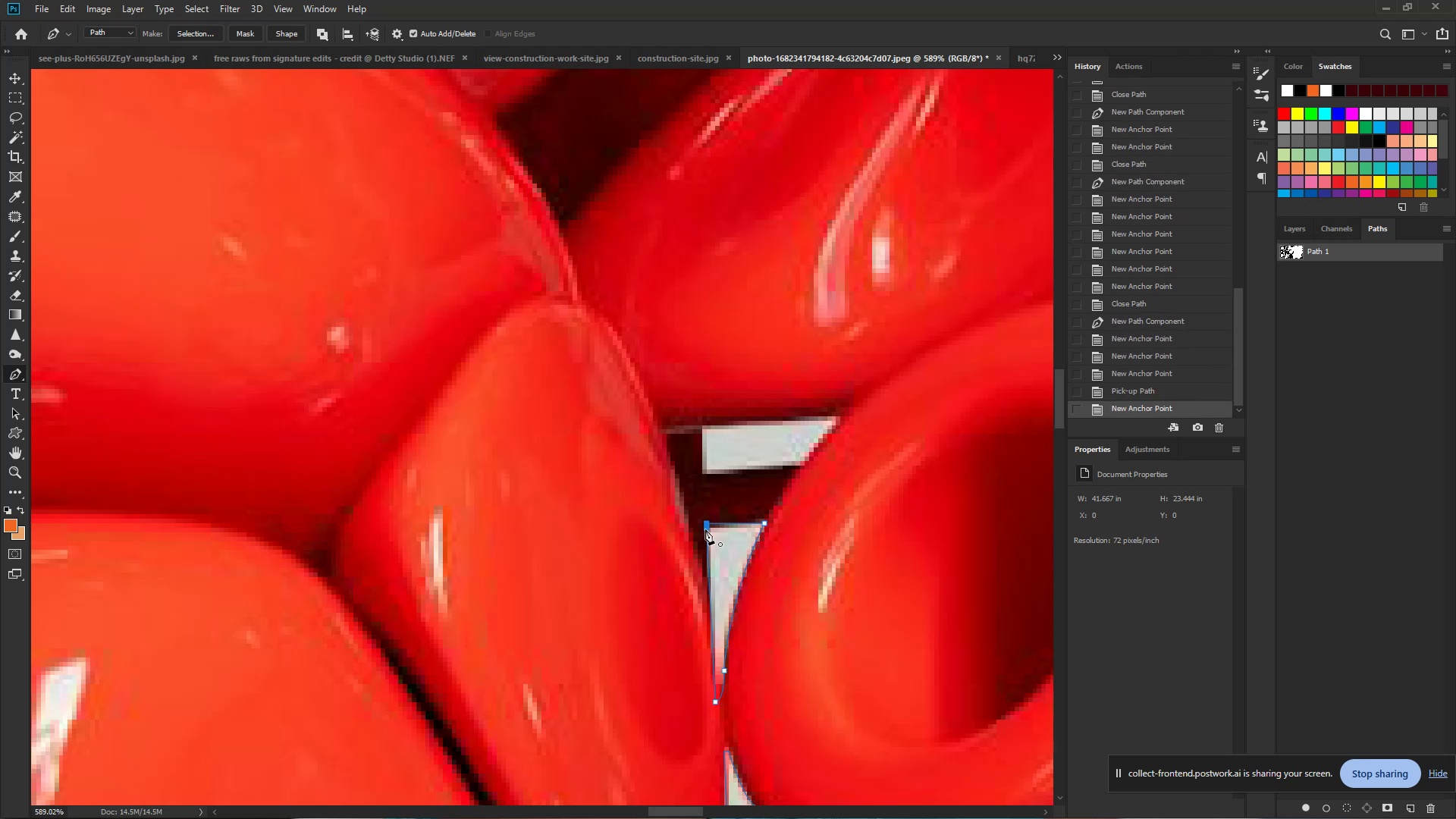 
left_click([705, 529])
 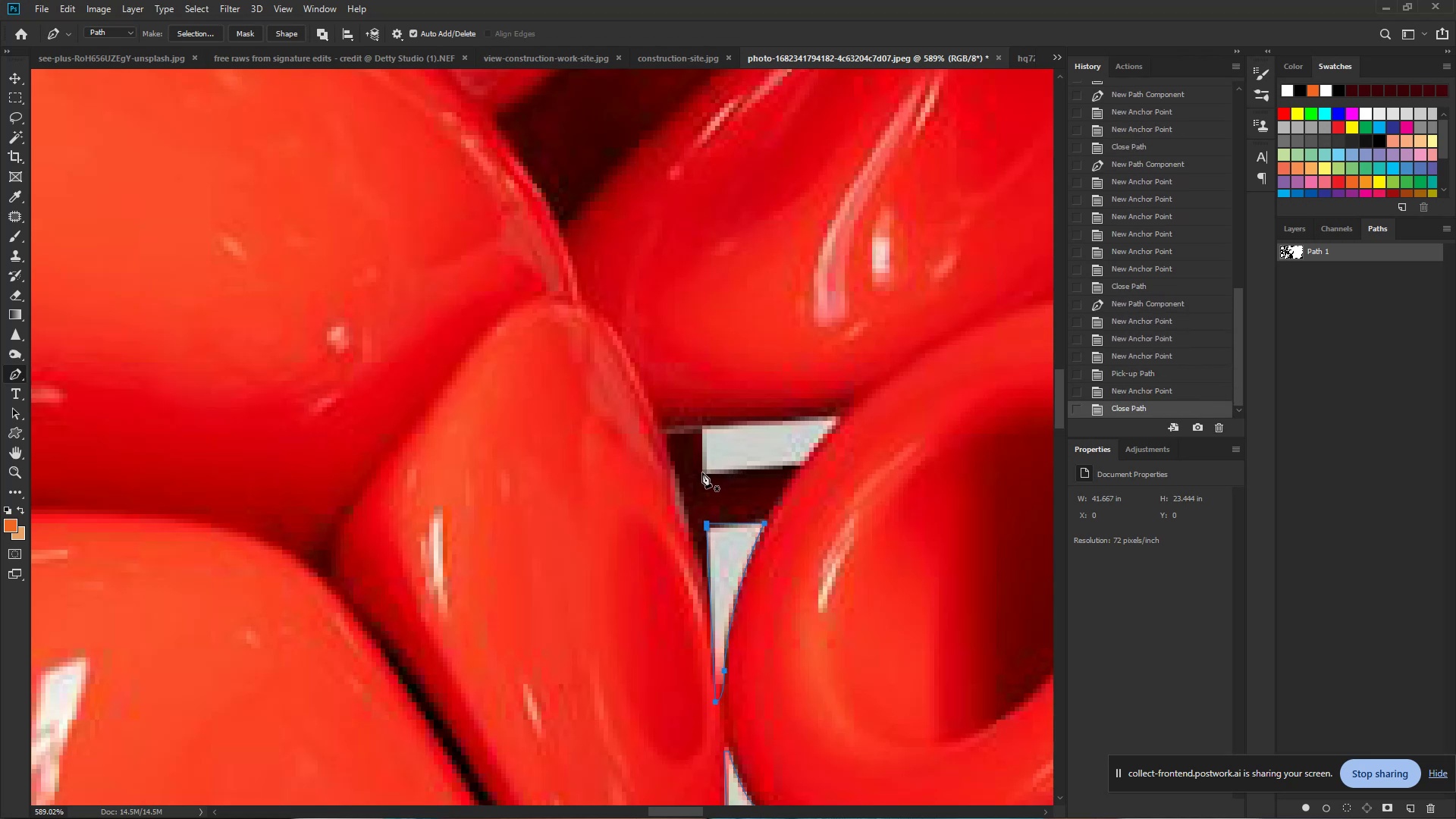 
left_click([701, 472])
 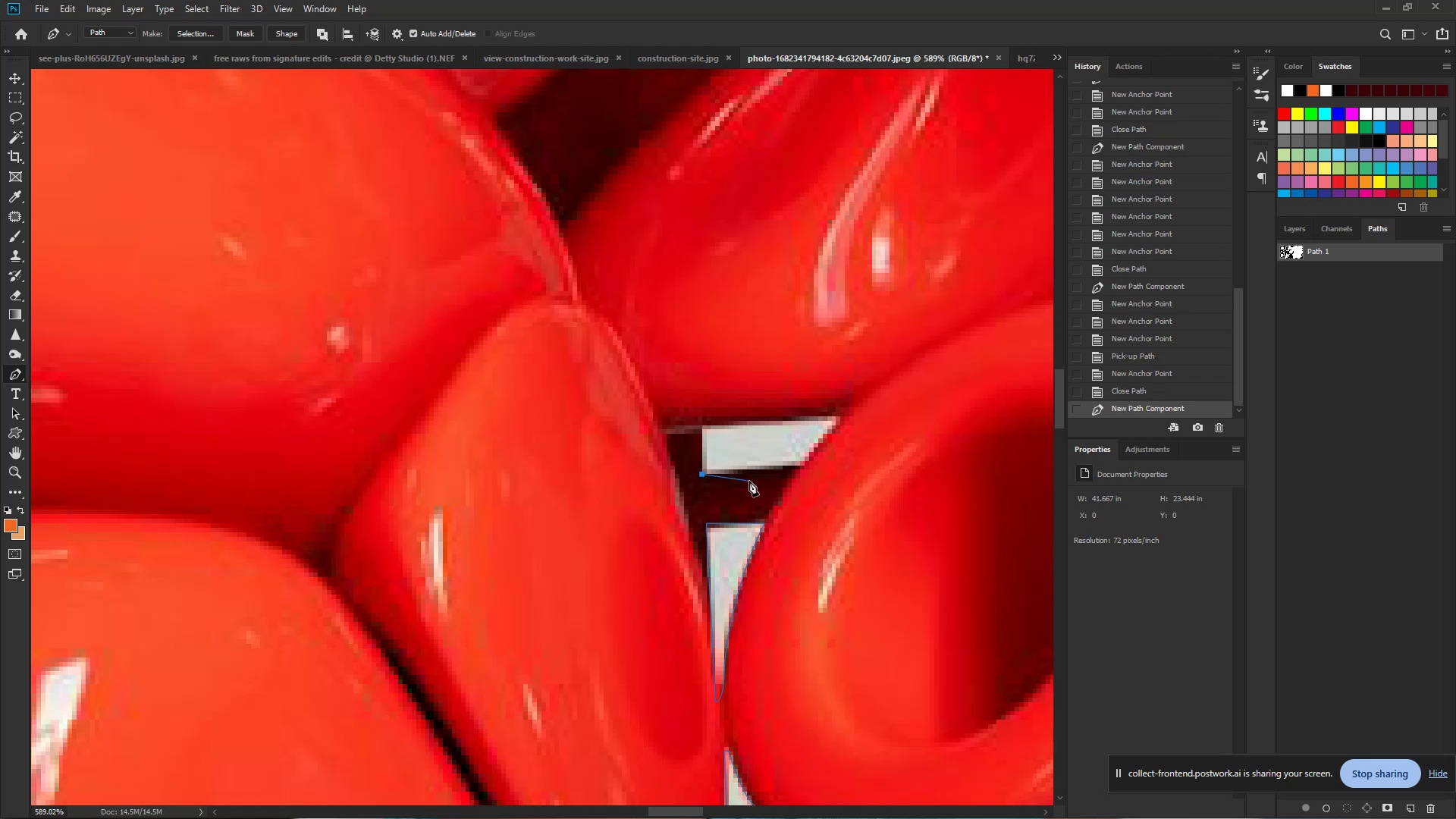 
wait(9.75)
 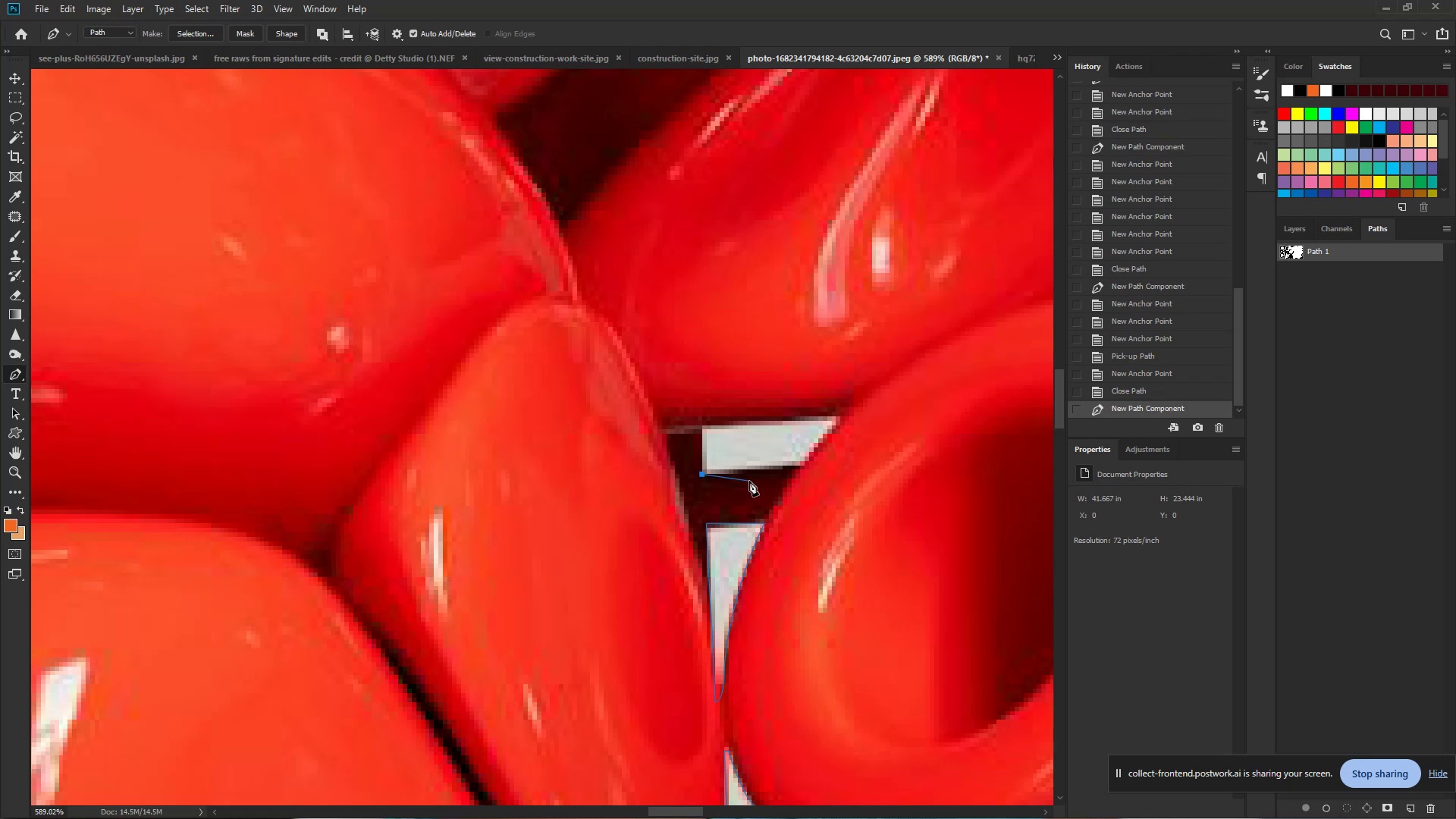 
left_click([801, 467])
 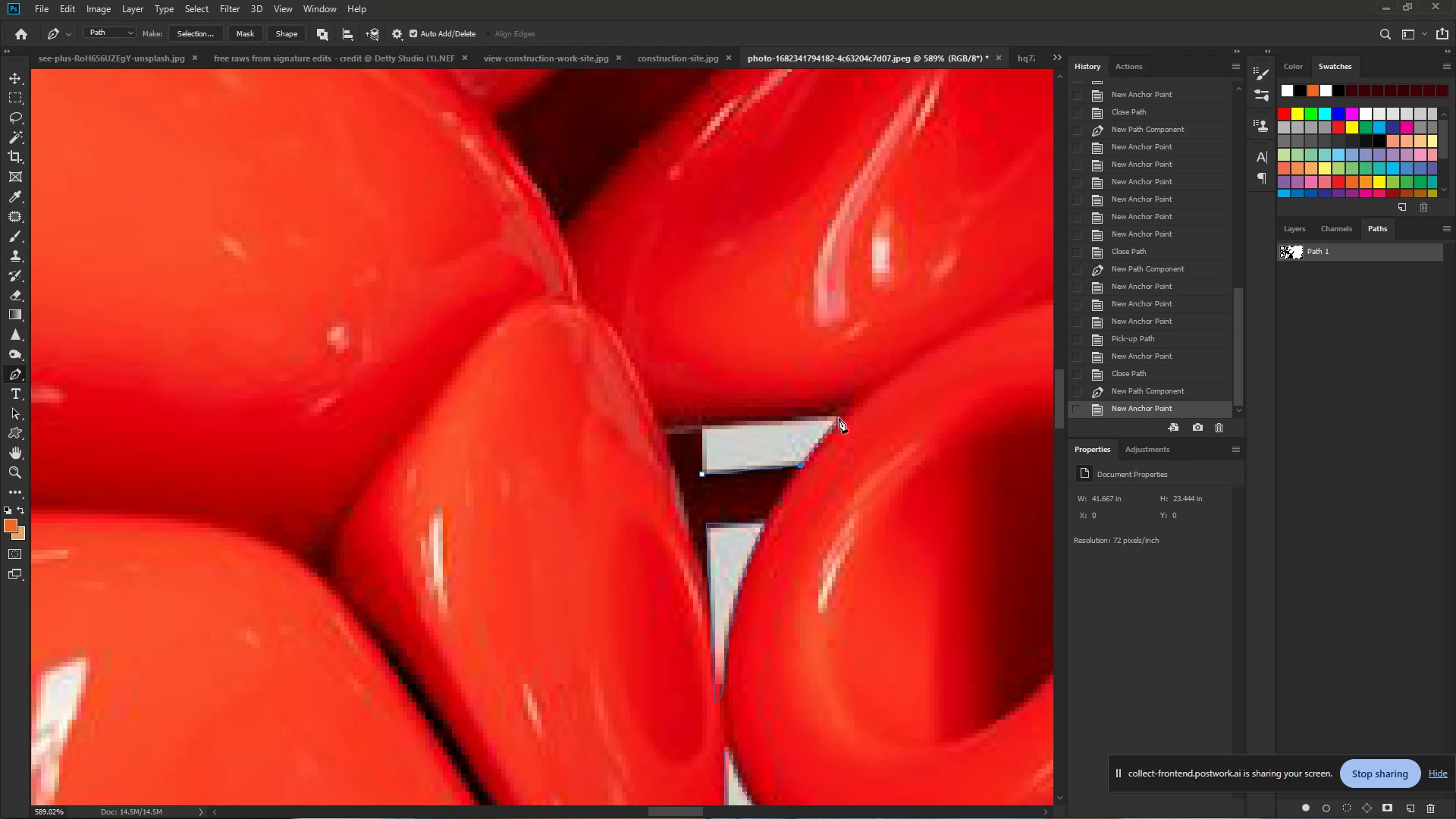 
left_click_drag(start_coordinate=[839, 418], to_coordinate=[858, 403])
 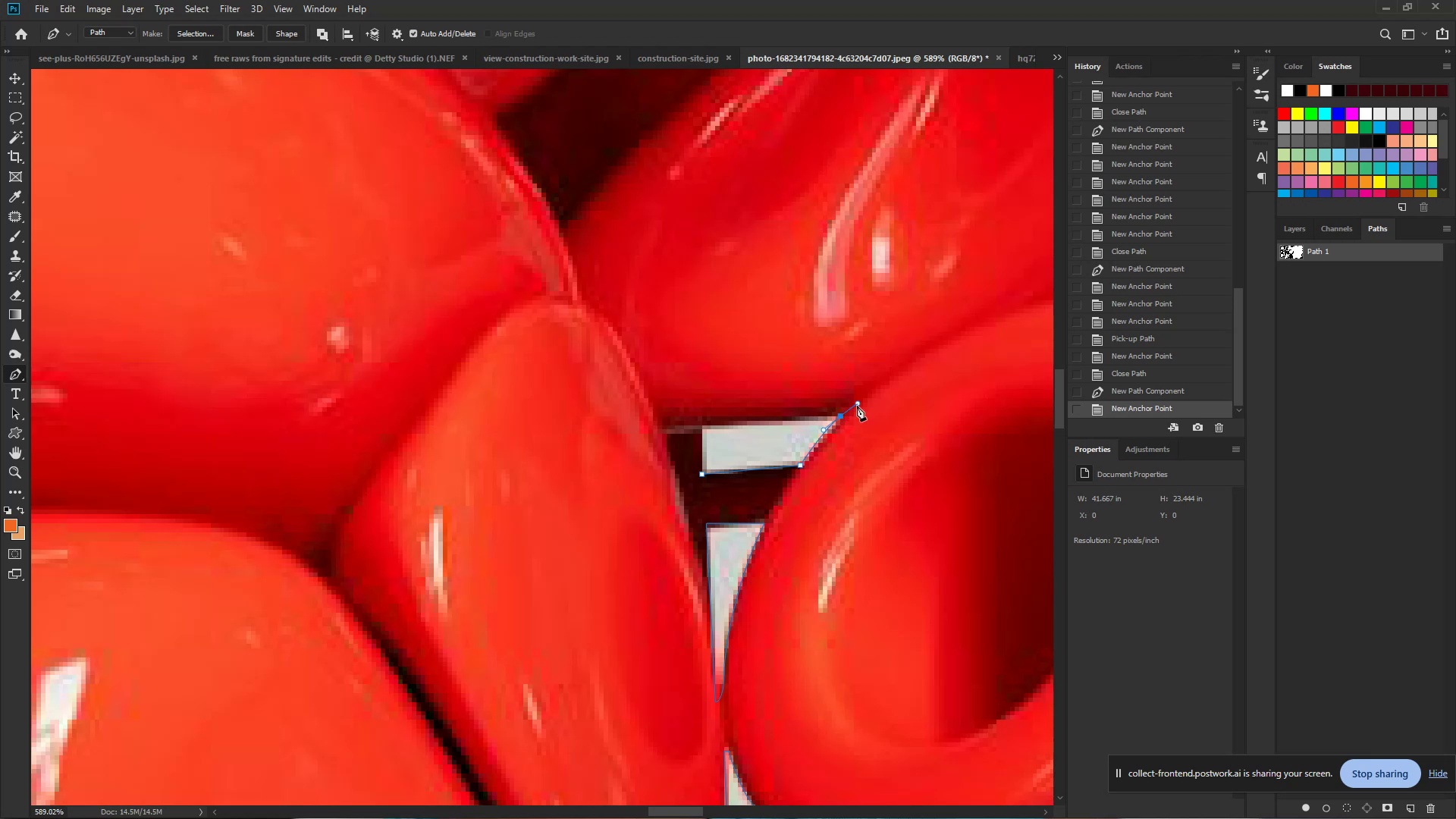 
hold_key(key=AltLeft, duration=0.69)
left_click([839, 415])
 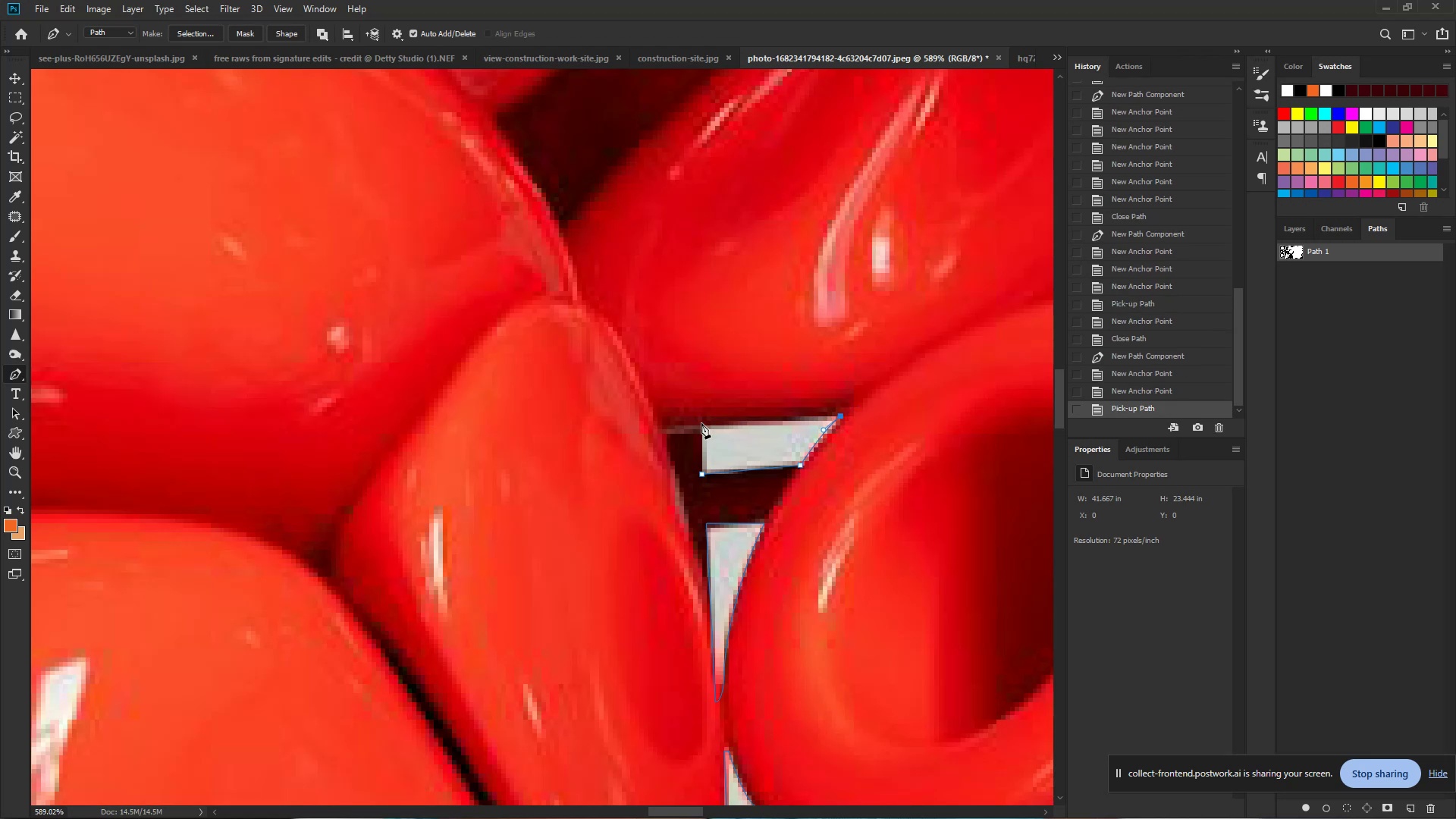 
left_click([702, 424])
 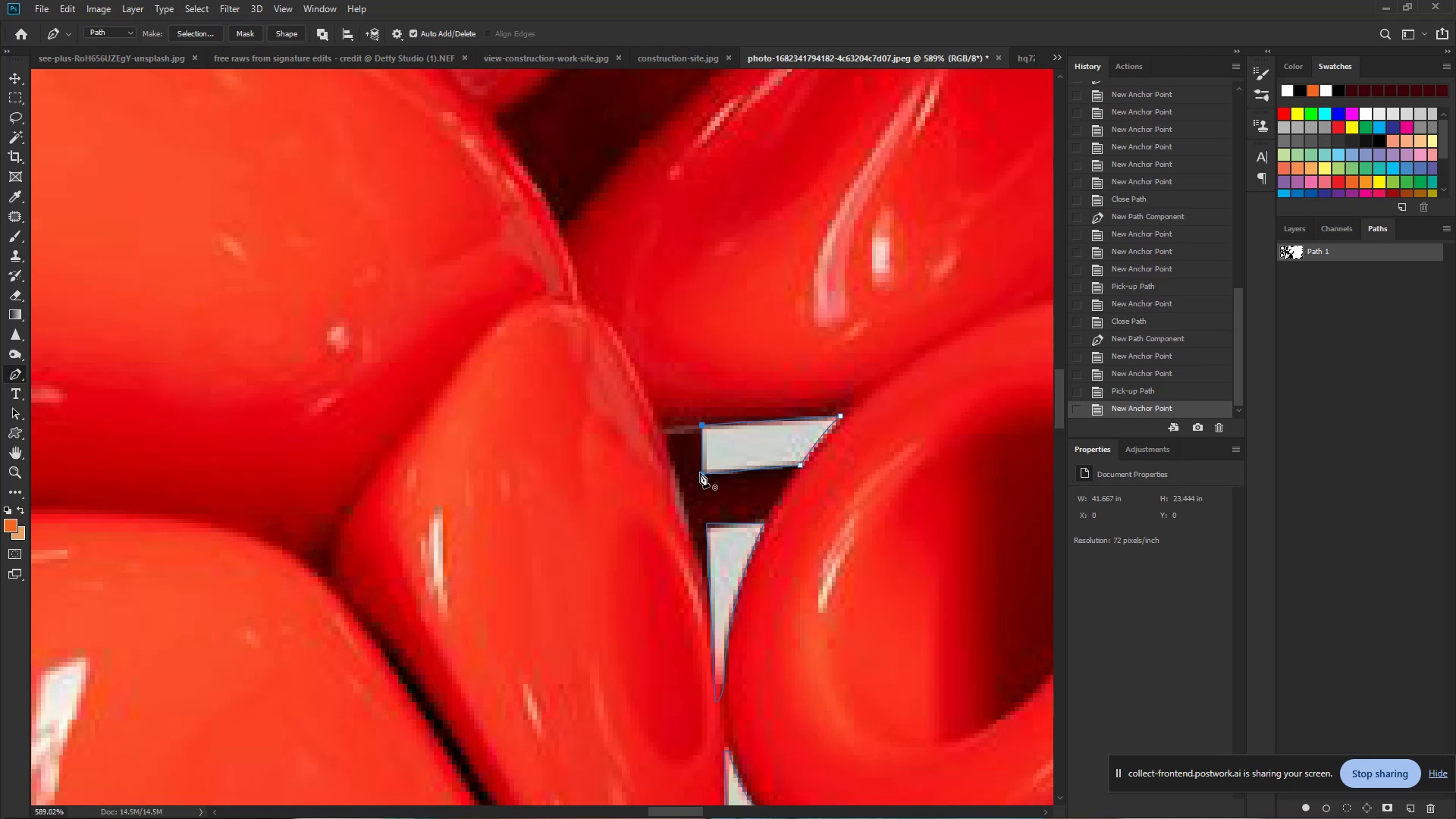 
left_click([700, 474])
 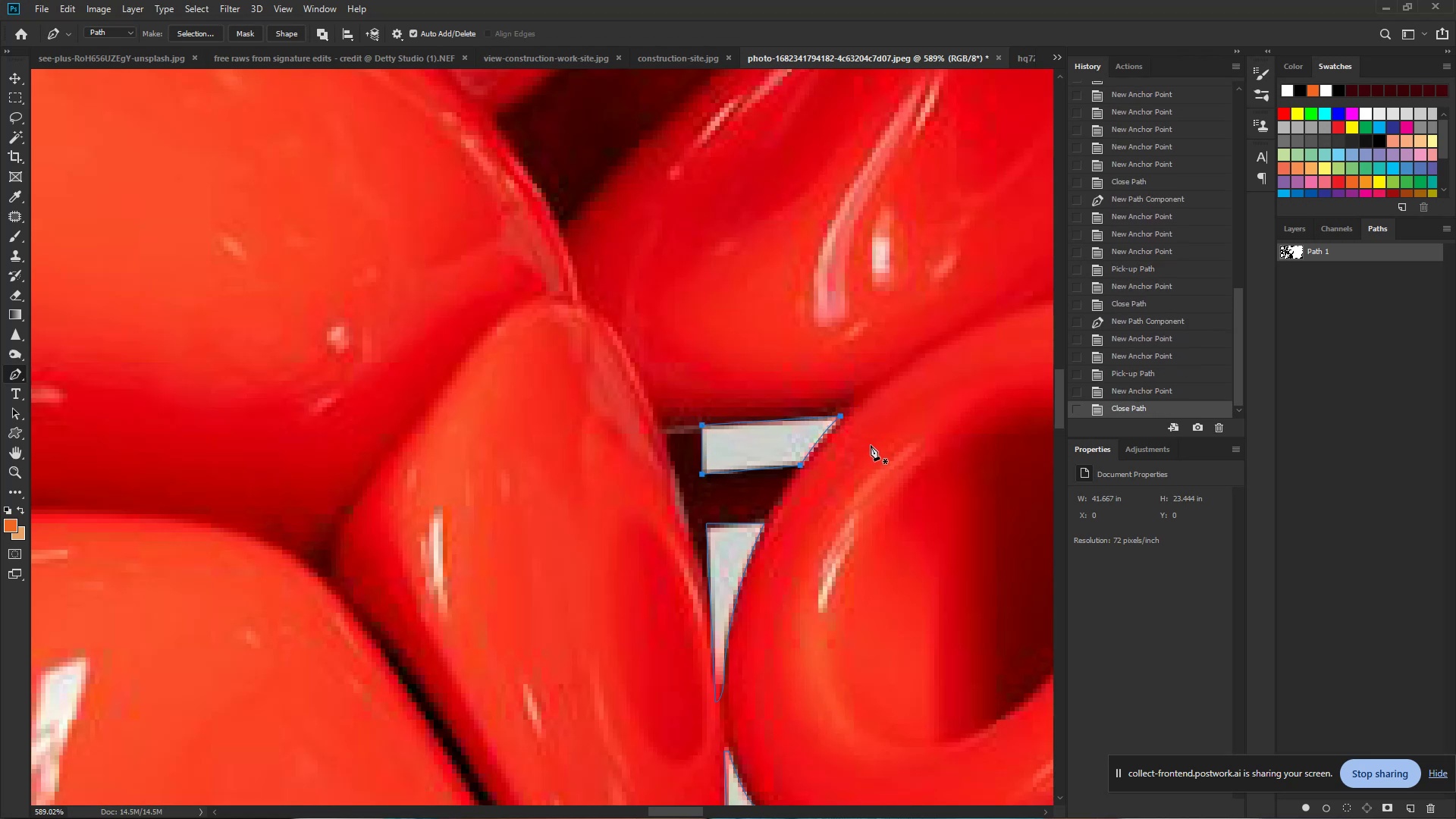 
hold_key(key=ControlLeft, duration=1.02)
 